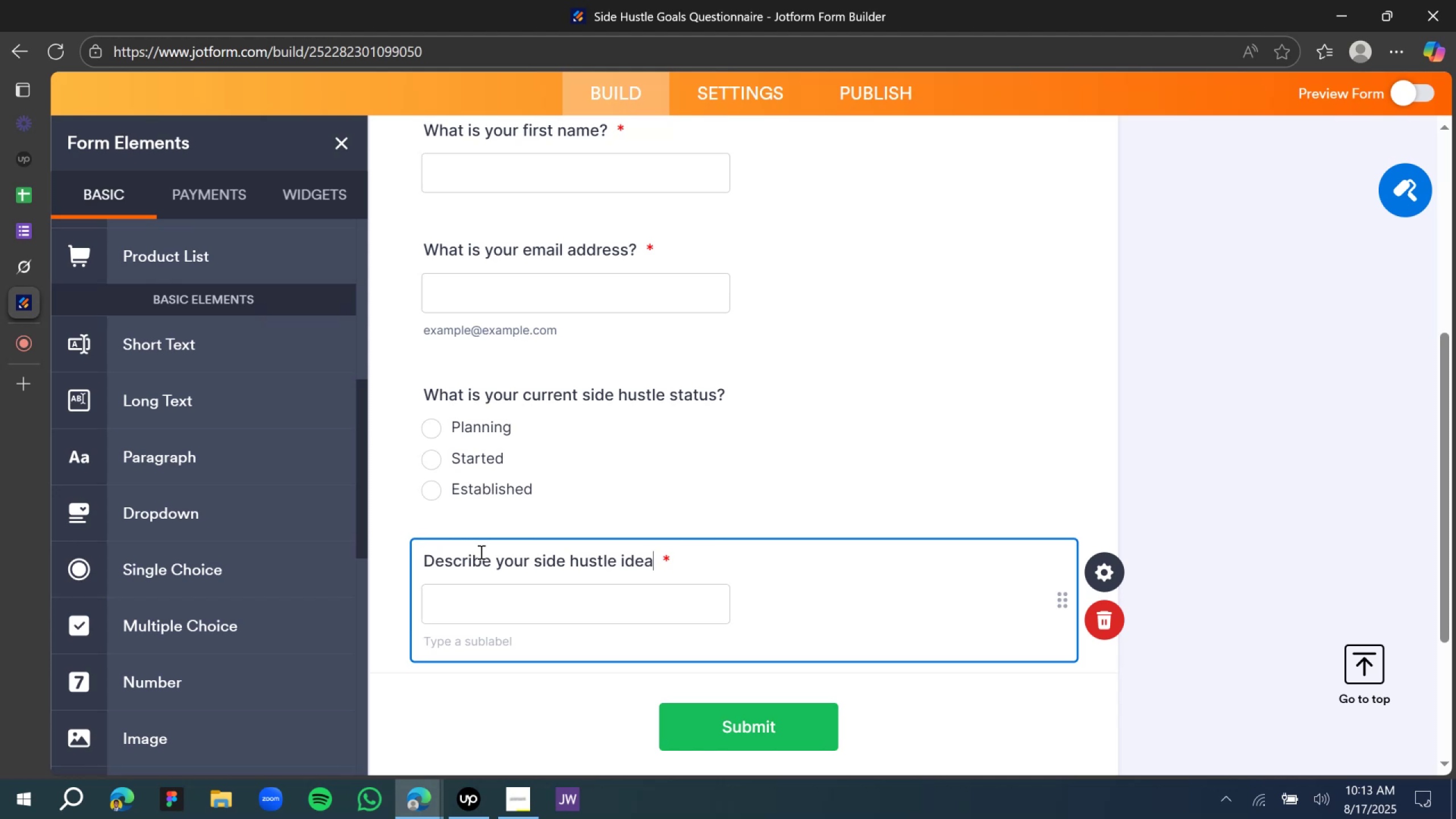 
wait(13.74)
 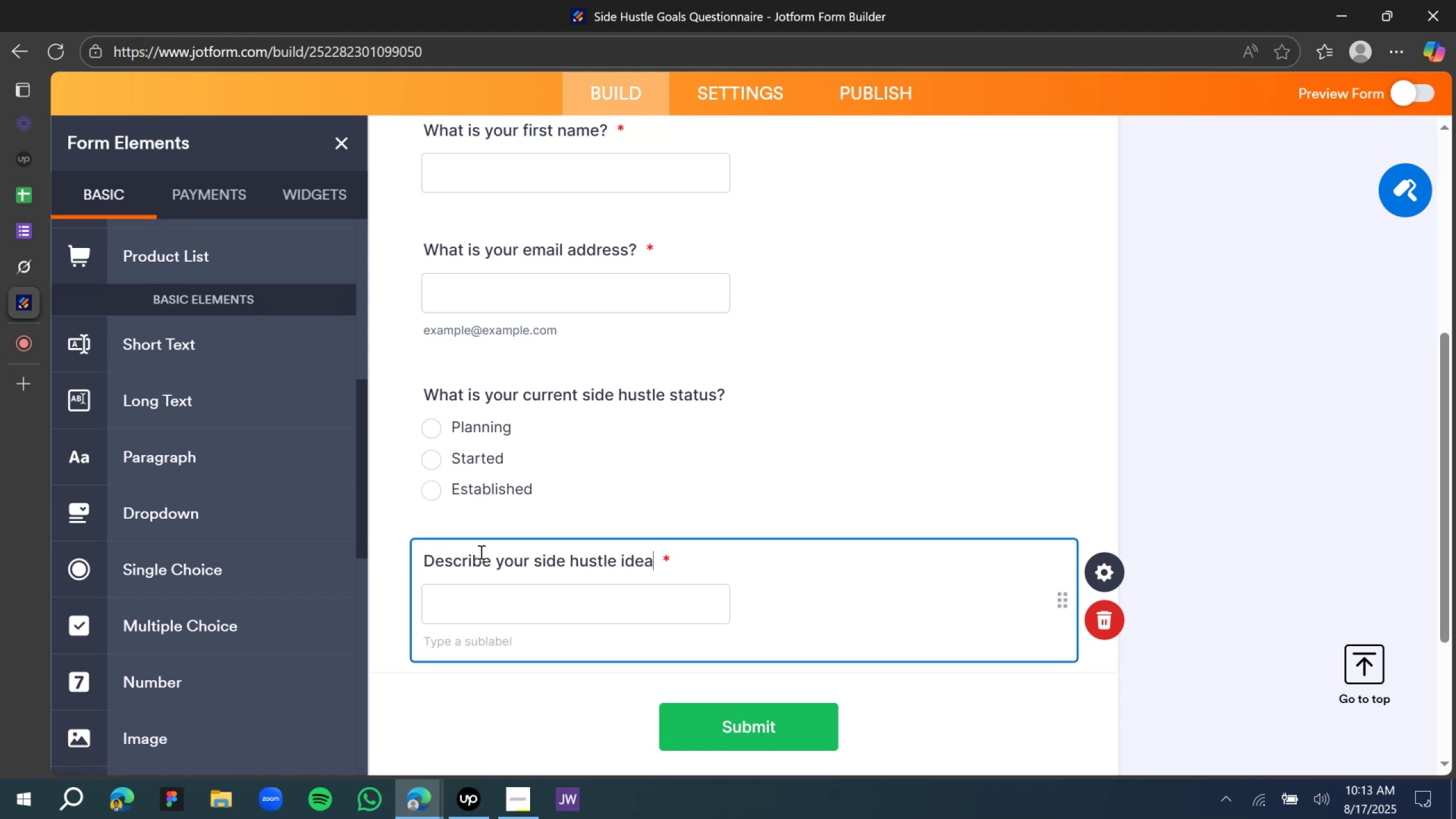 
left_click([1202, 379])
 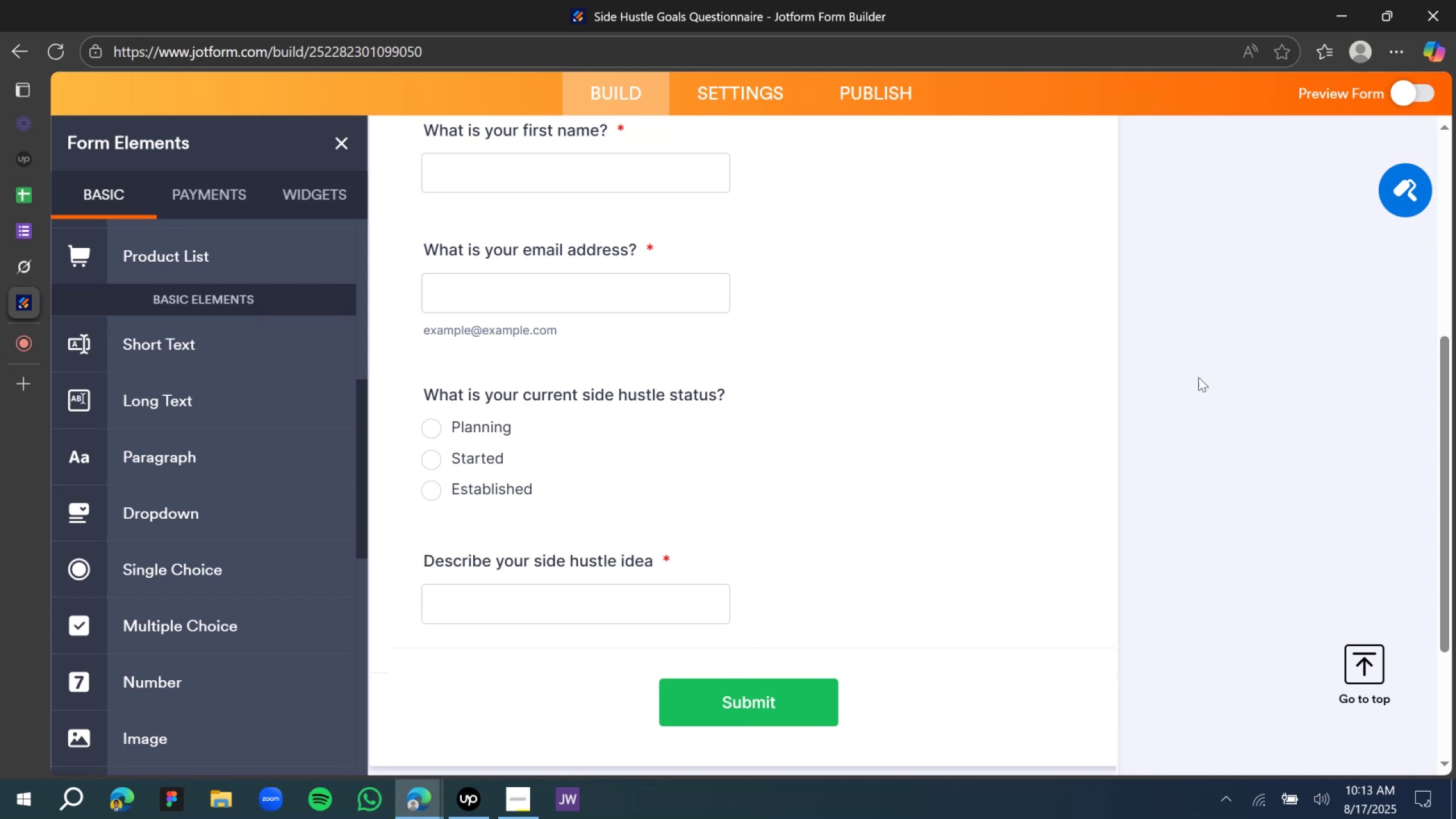 
scroll: coordinate [1196, 417], scroll_direction: down, amount: 2.0
 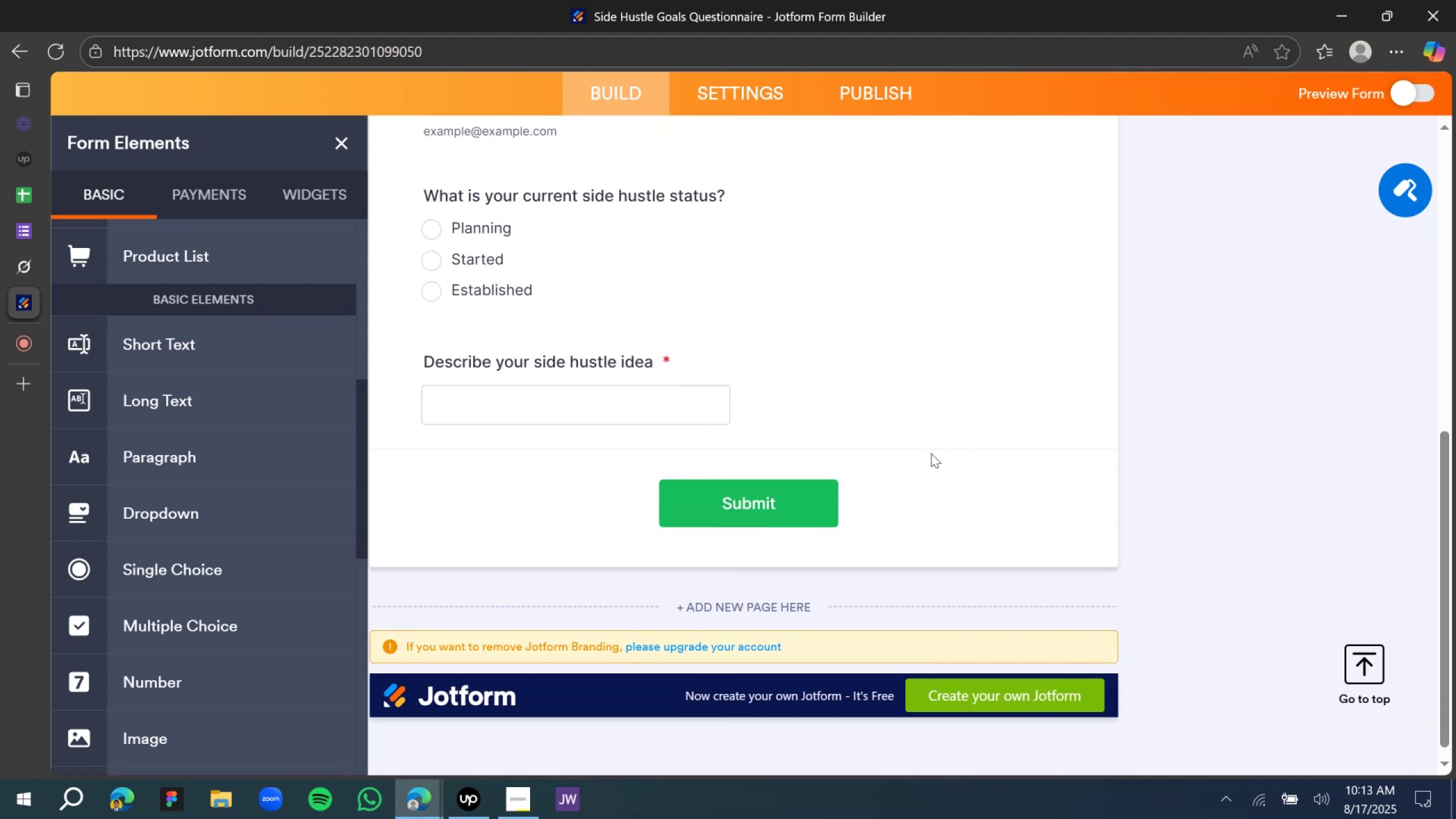 
wait(9.61)
 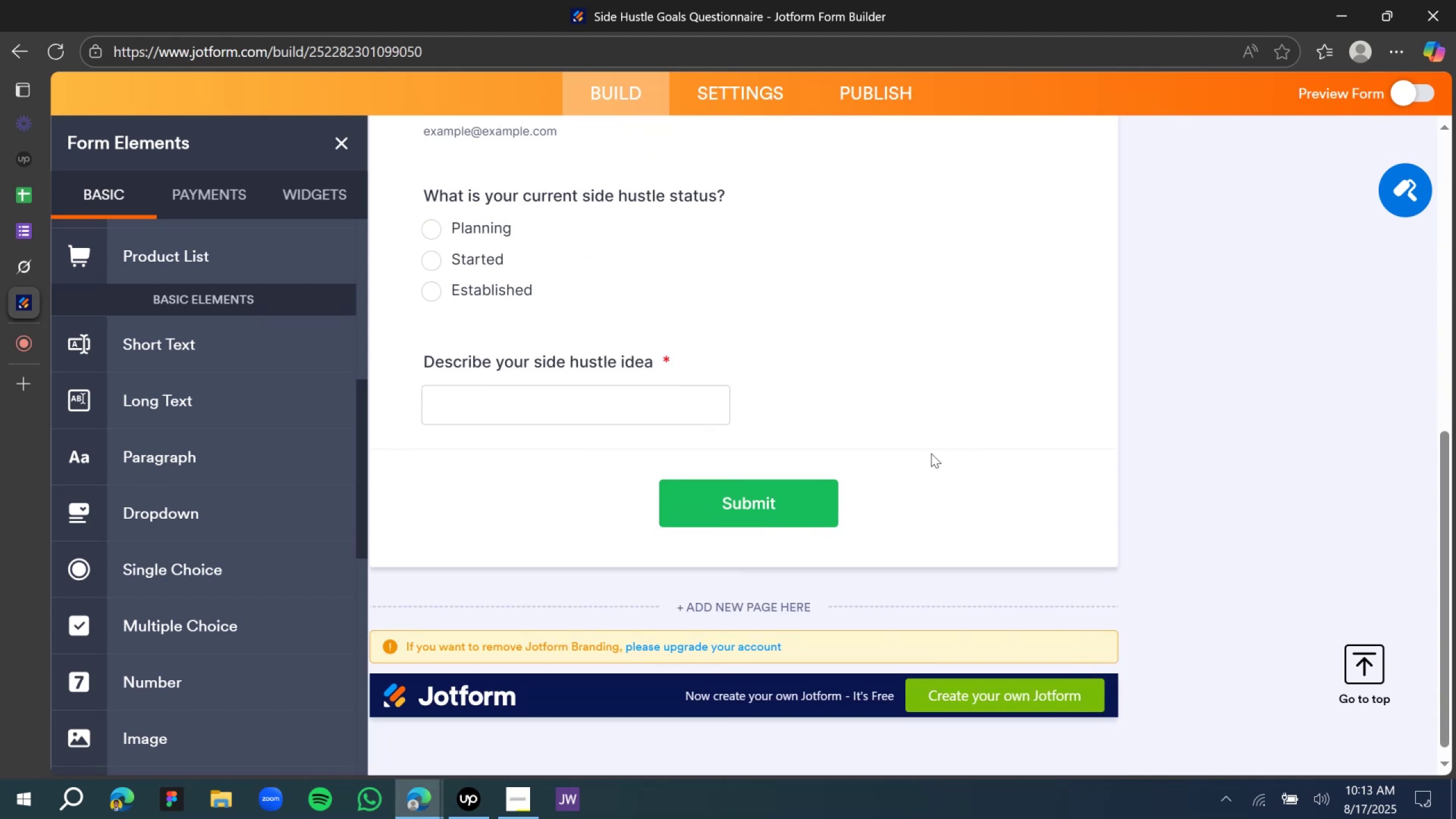 
scroll: coordinate [617, 432], scroll_direction: down, amount: 7.0
 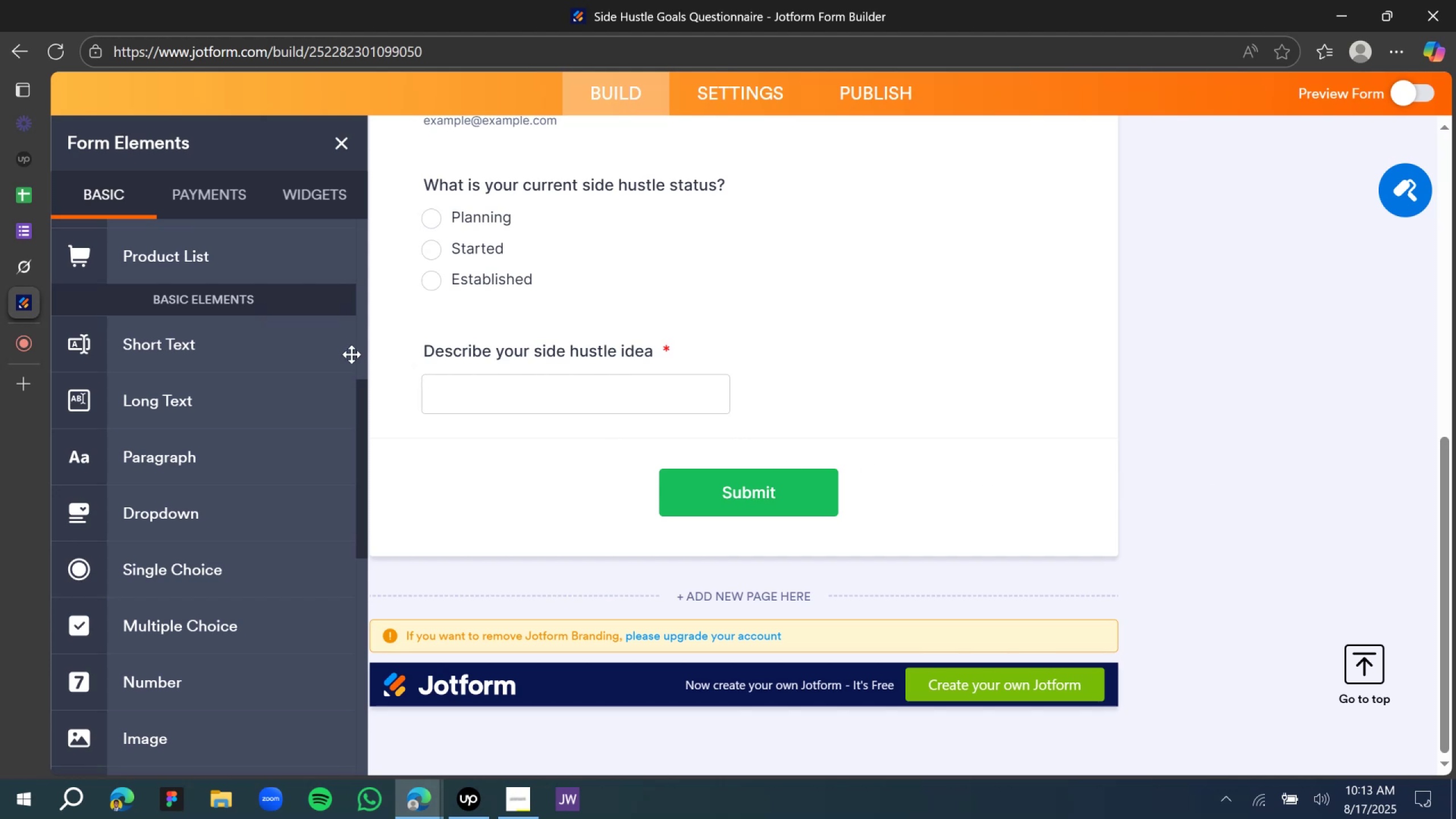 
wait(7.72)
 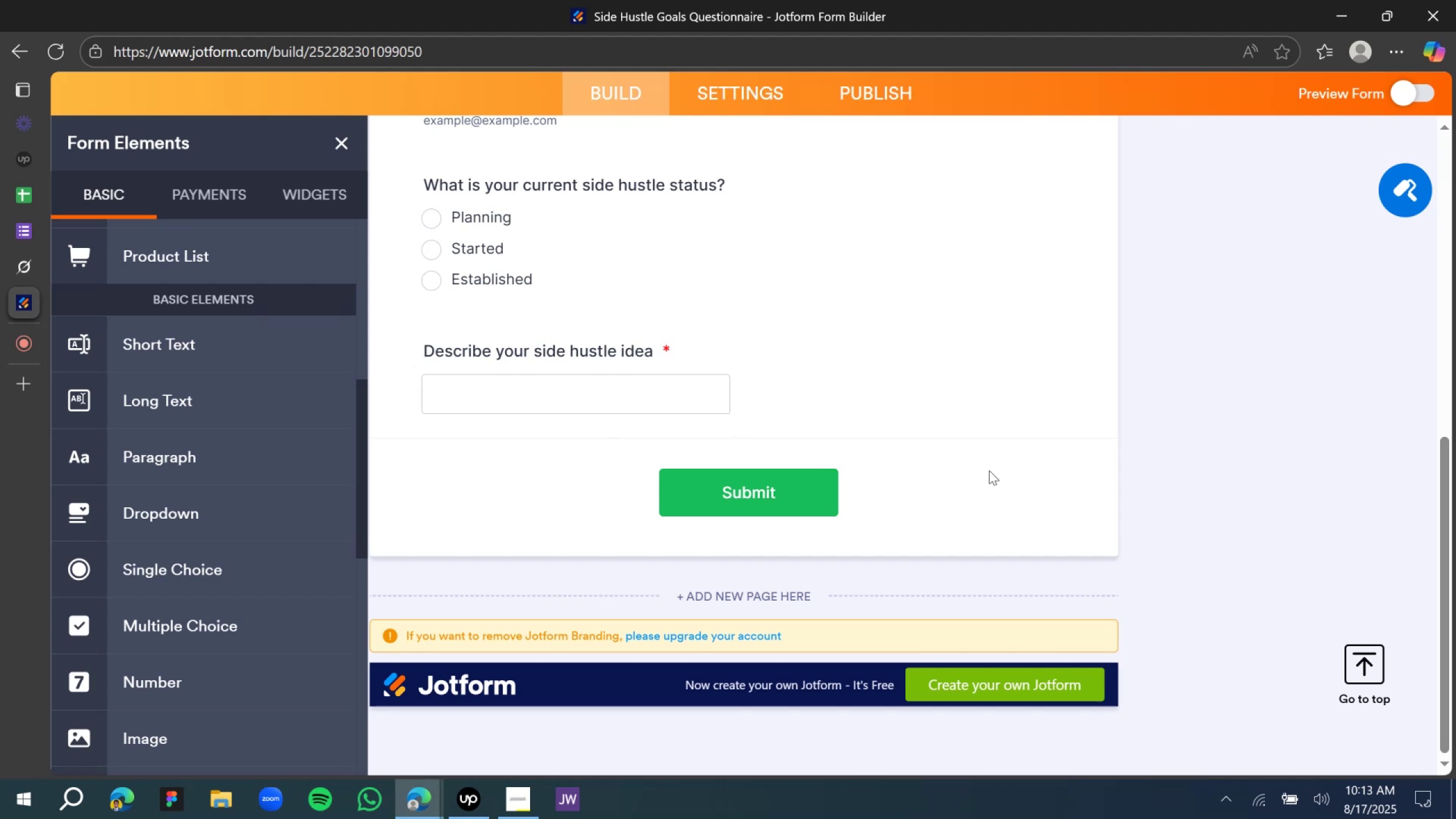 
left_click([15, 274])
 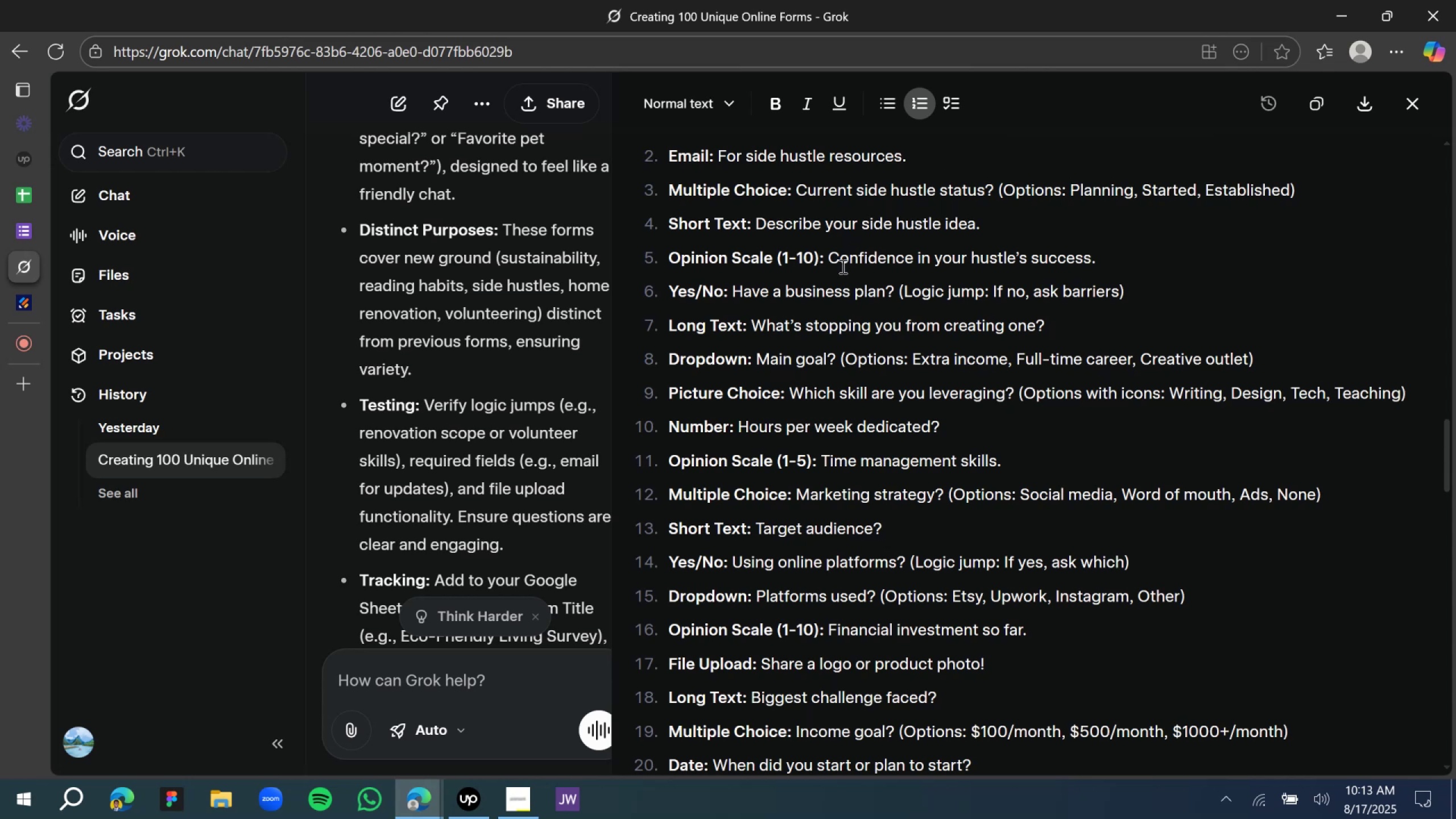 
wait(27.54)
 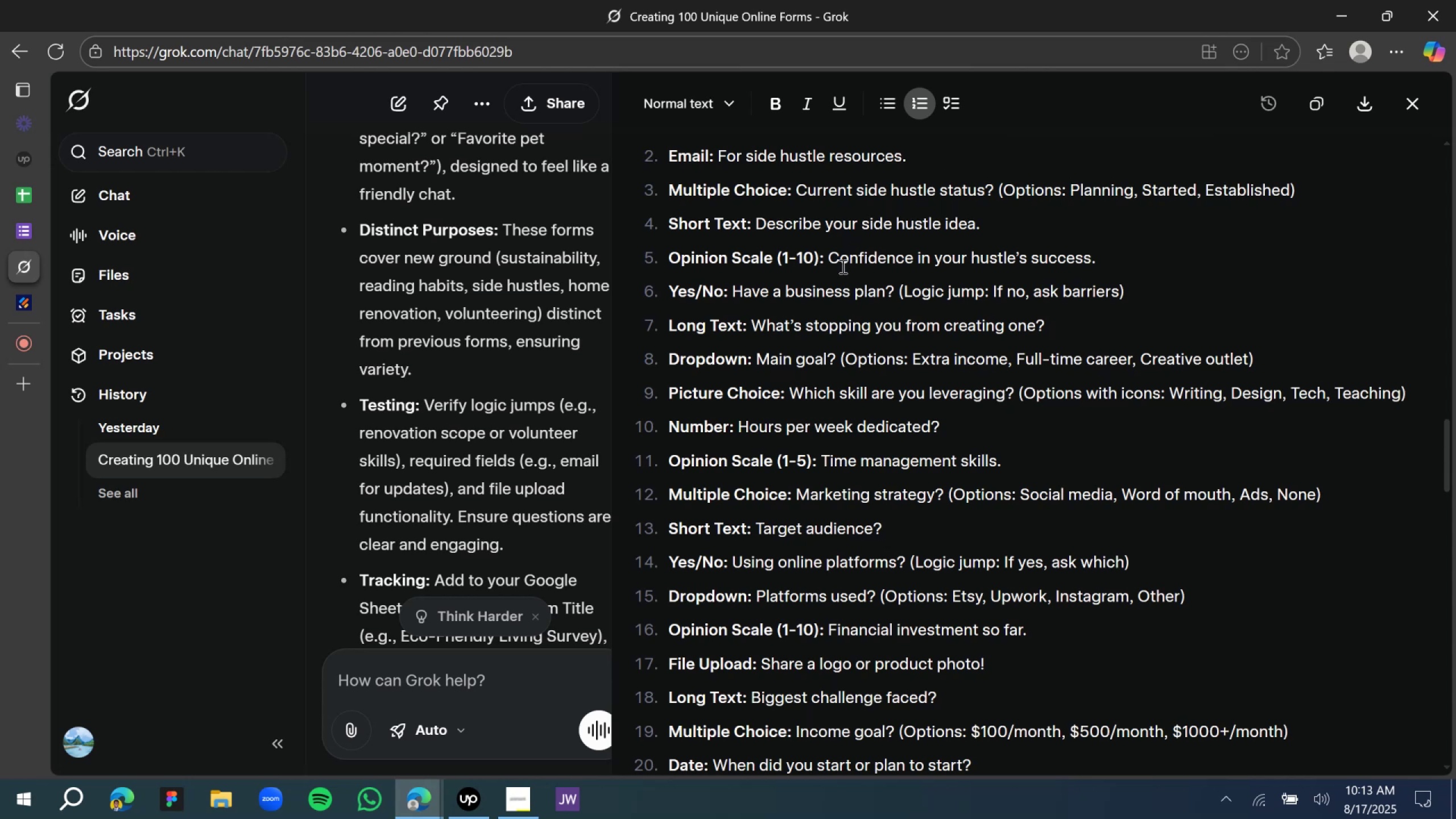 
left_click([879, 273])
 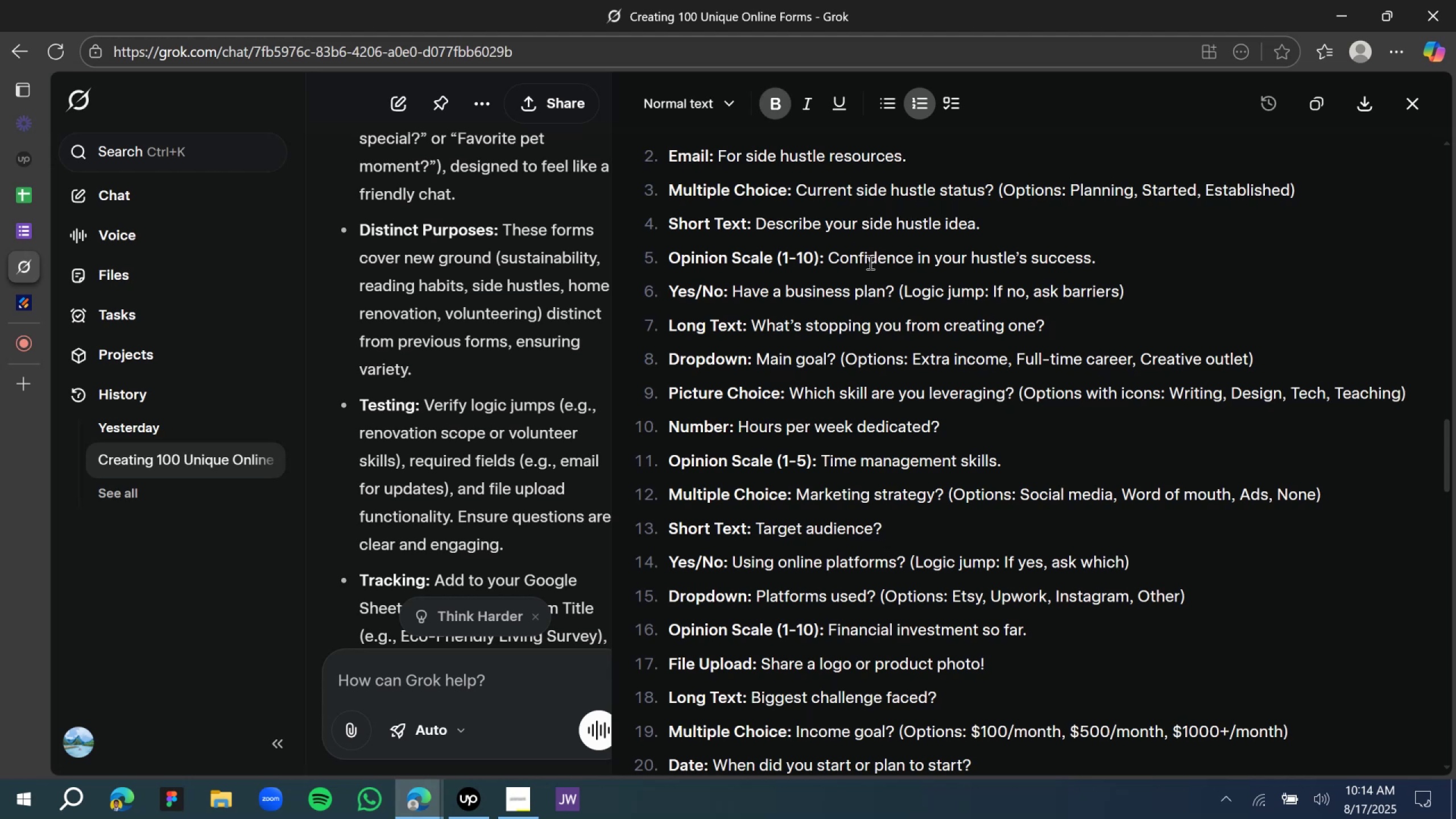 
left_click([869, 262])
 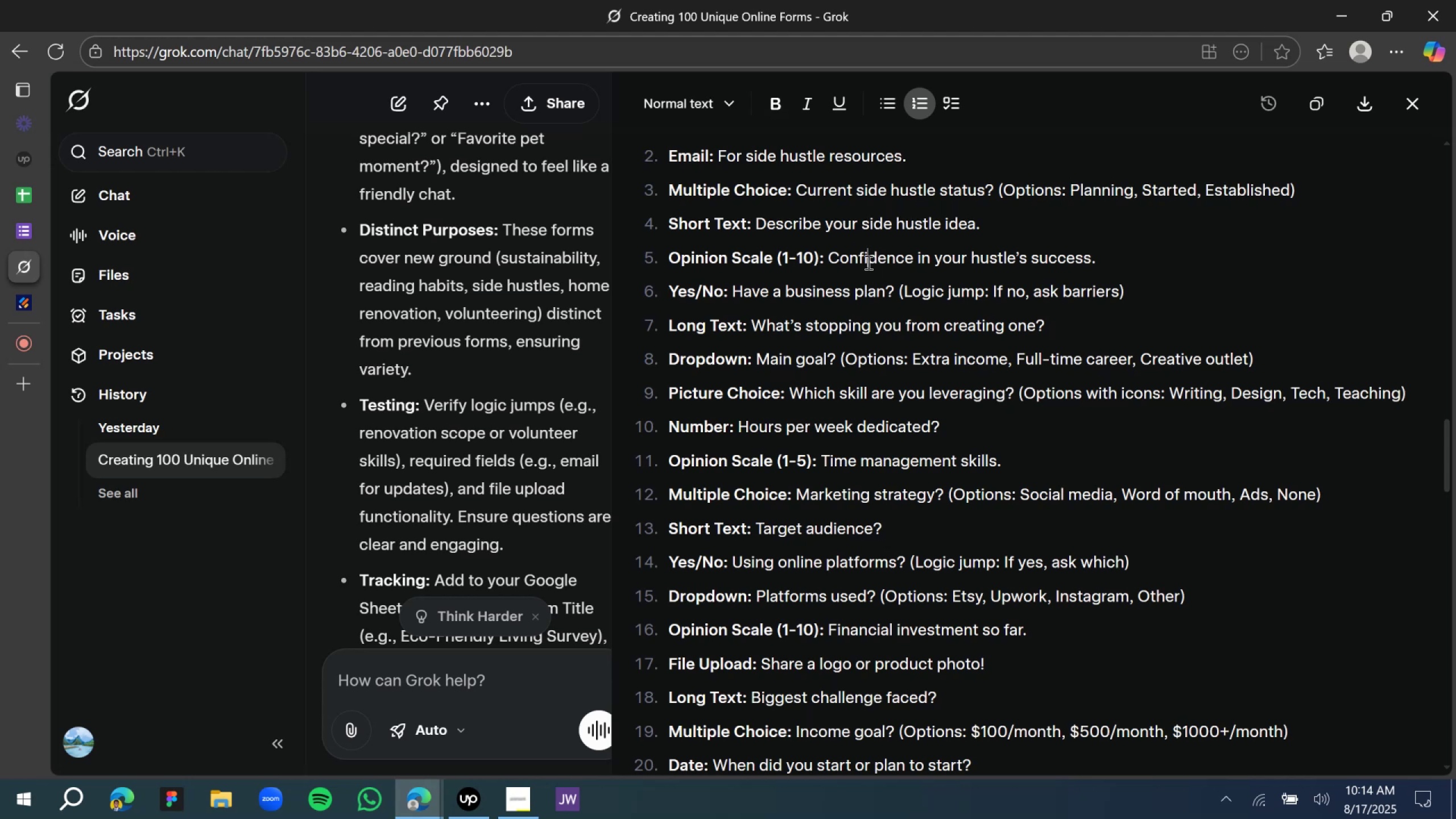 
wait(10.48)
 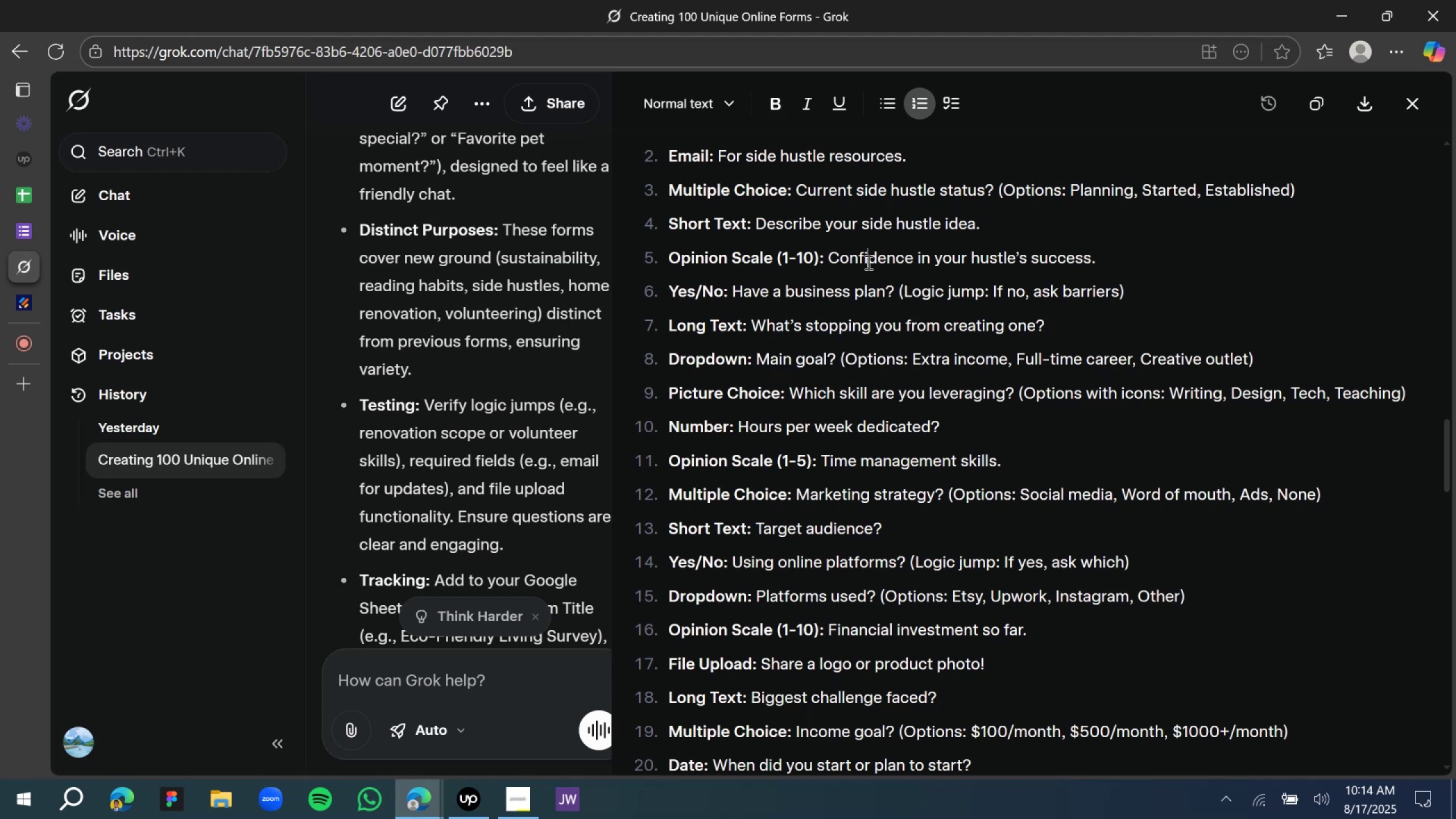 
left_click([15, 302])
 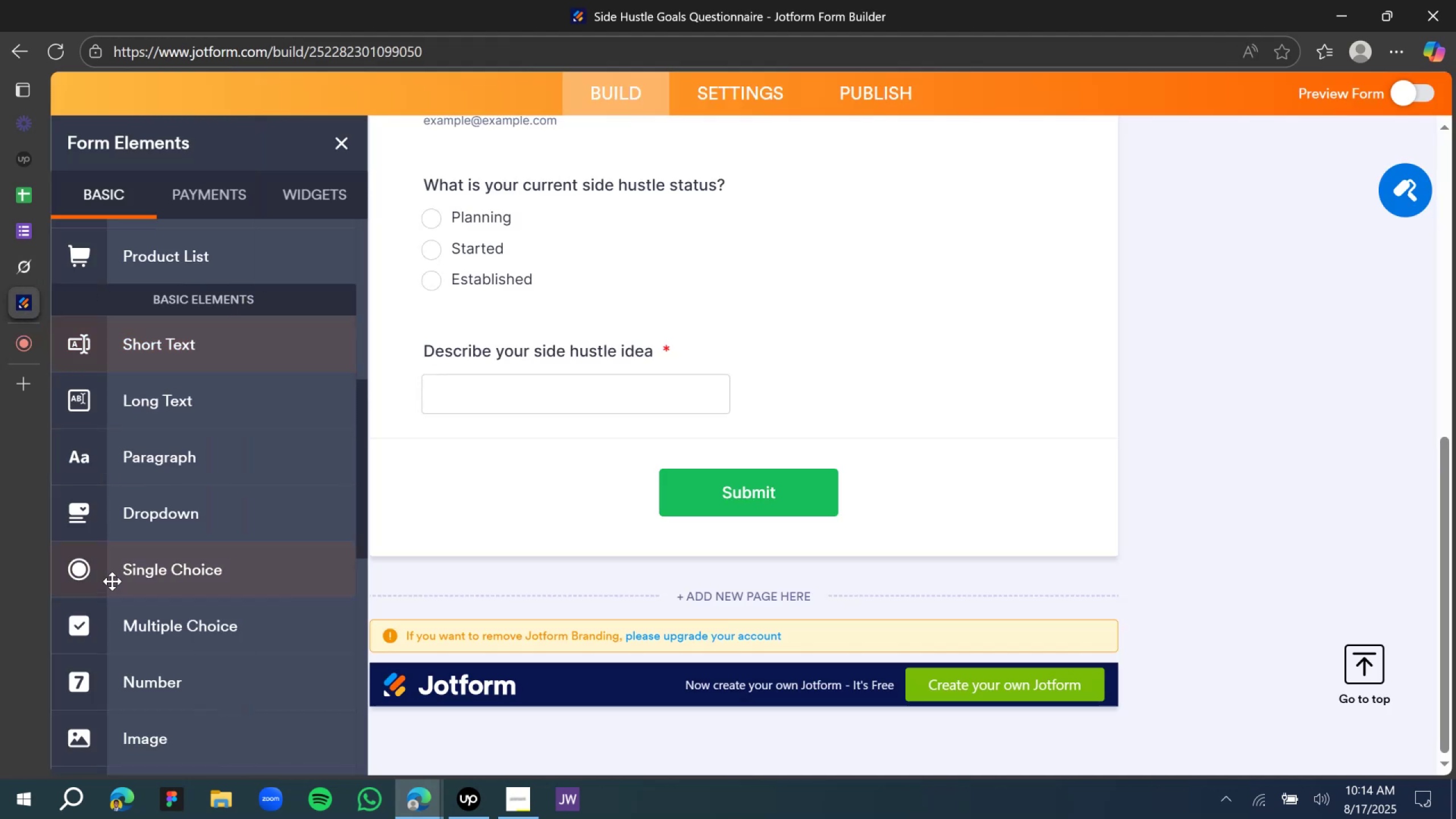 
scroll: coordinate [128, 577], scroll_direction: down, amount: 4.0
 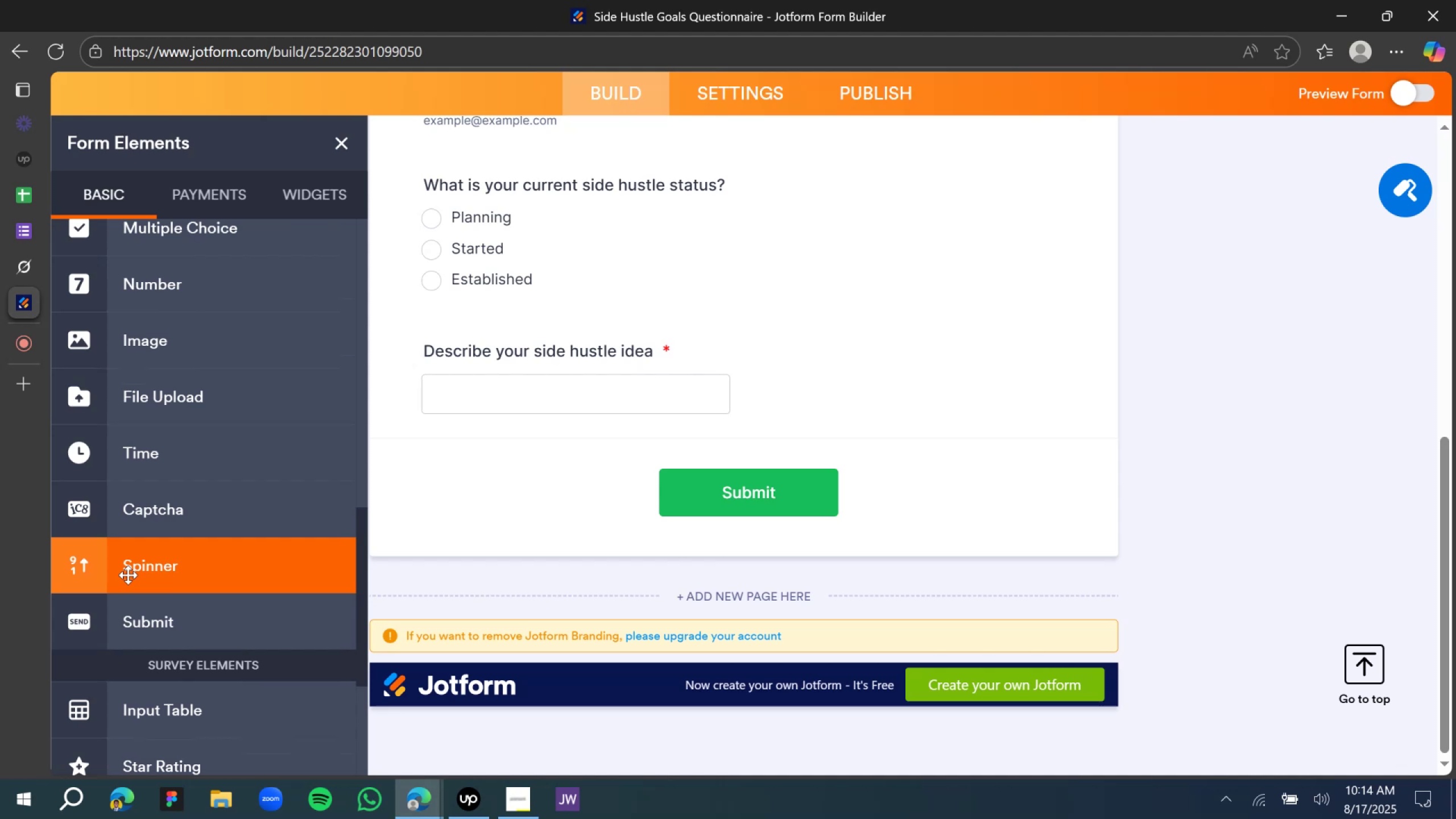 
wait(5.31)
 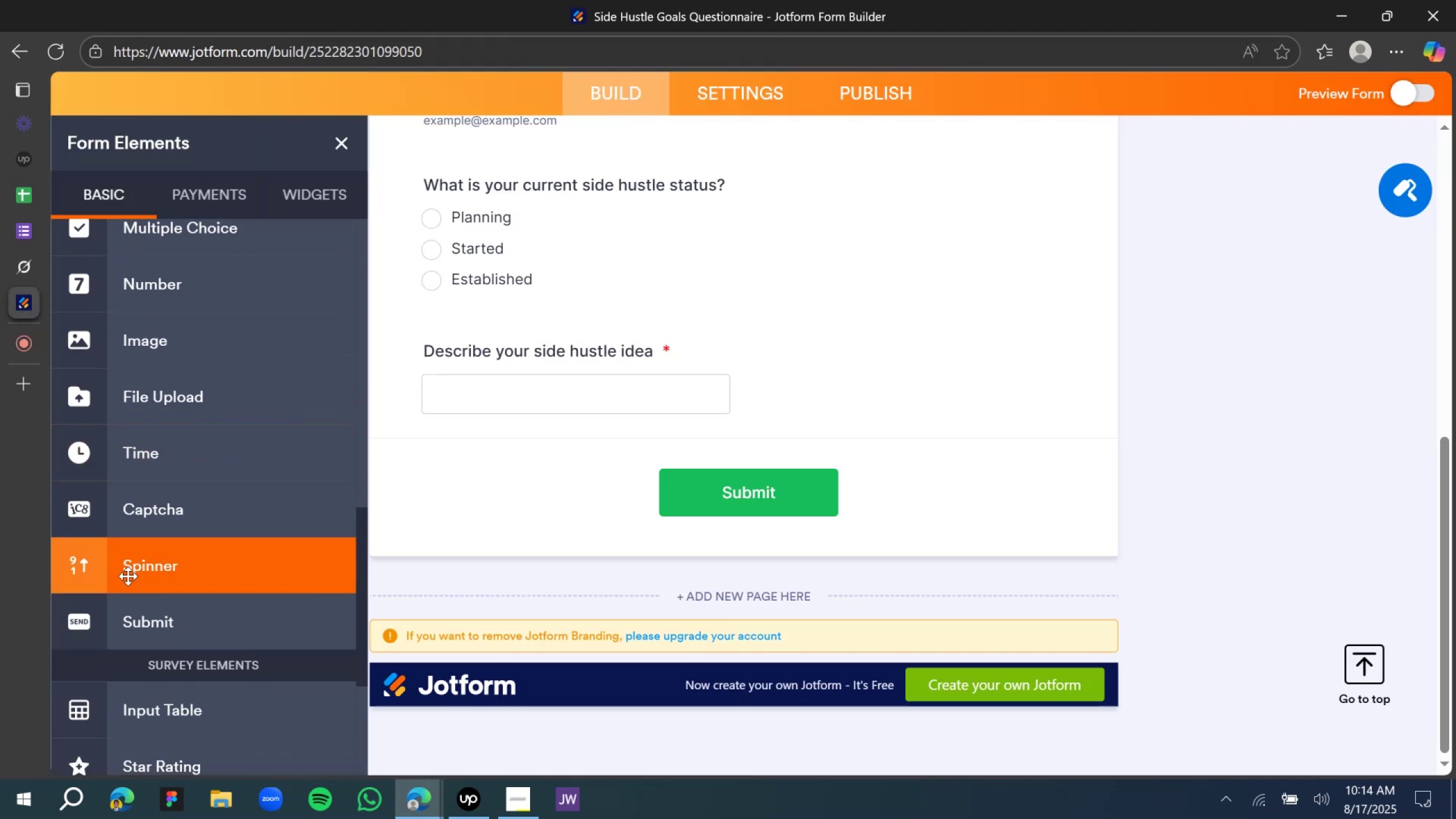 
scroll: coordinate [130, 578], scroll_direction: down, amount: 3.0
 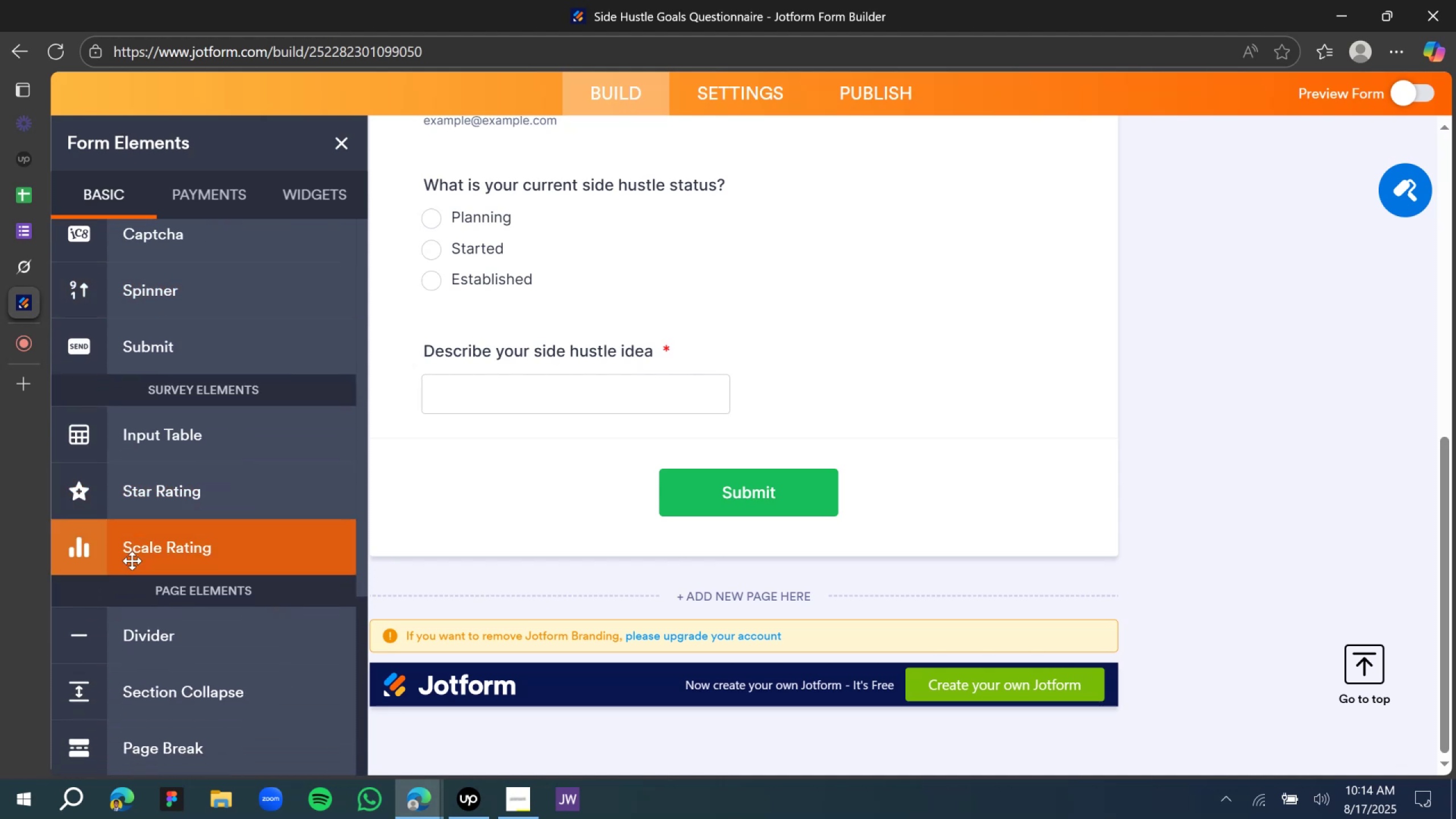 
left_click_drag(start_coordinate=[132, 561], to_coordinate=[528, 456])
 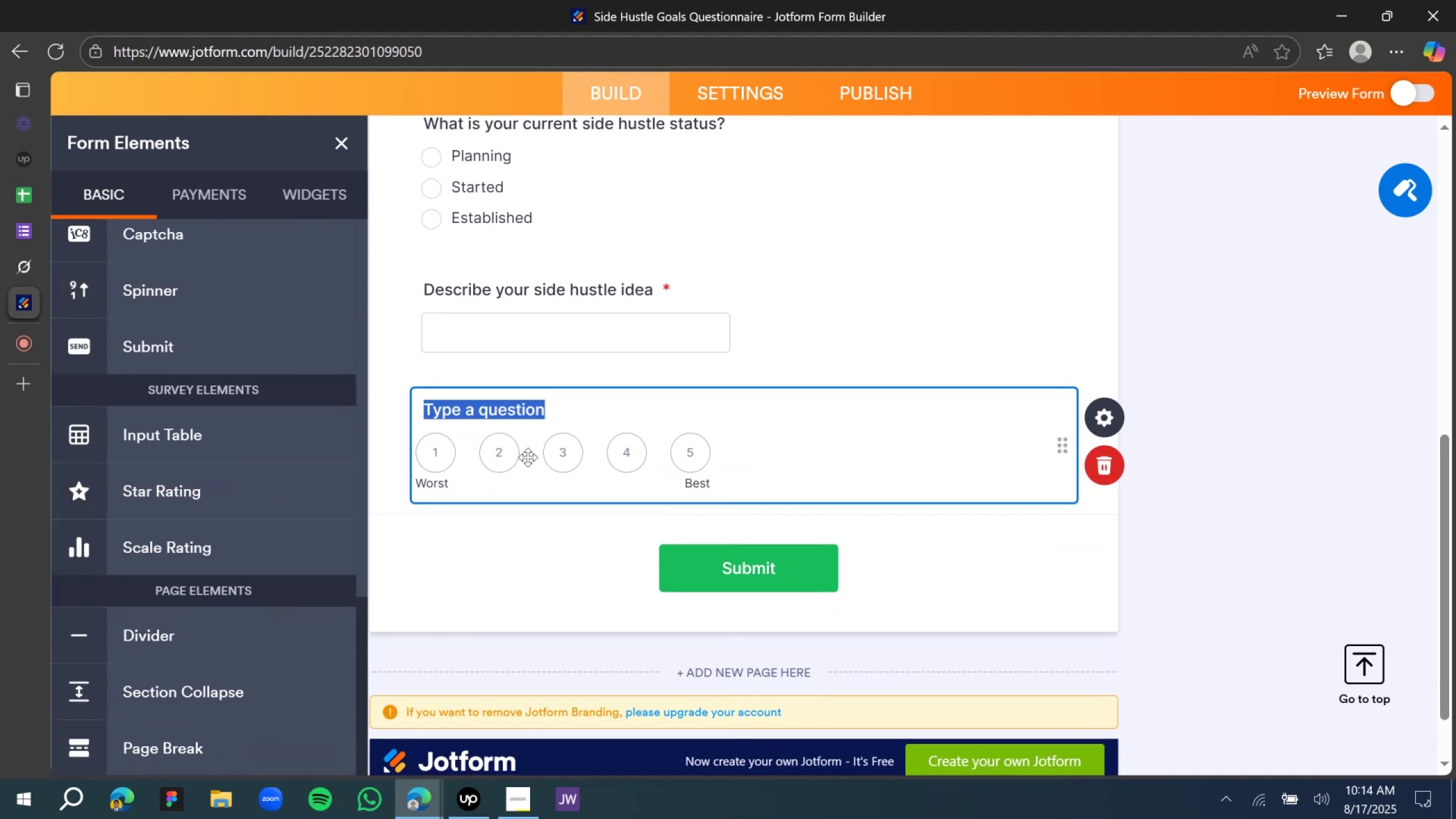 
type(What is your confif)
key(Backspace)
type(dence iin your side hul)
key(Backspace)
type(stle's )
 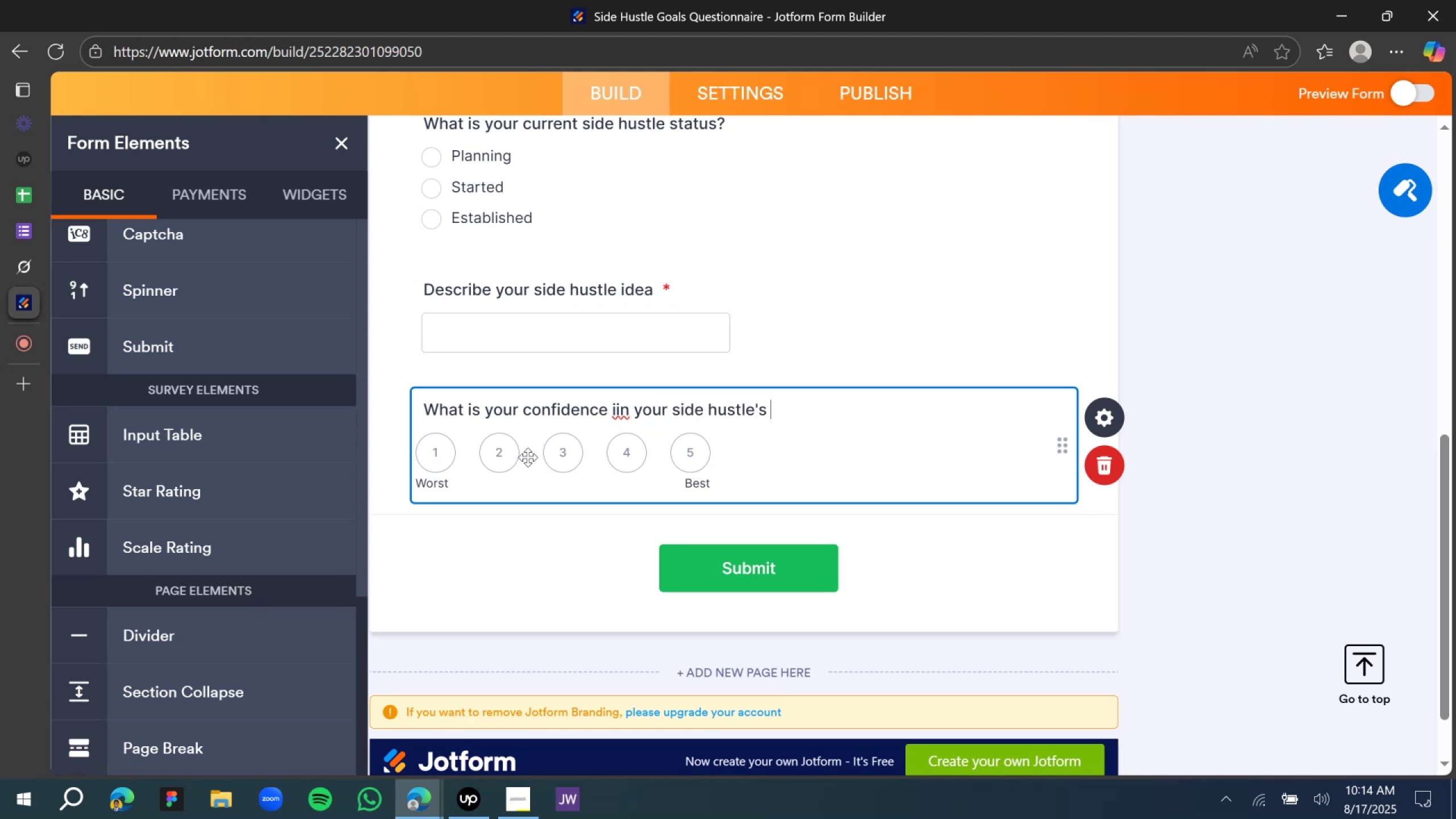 
type(success?)
 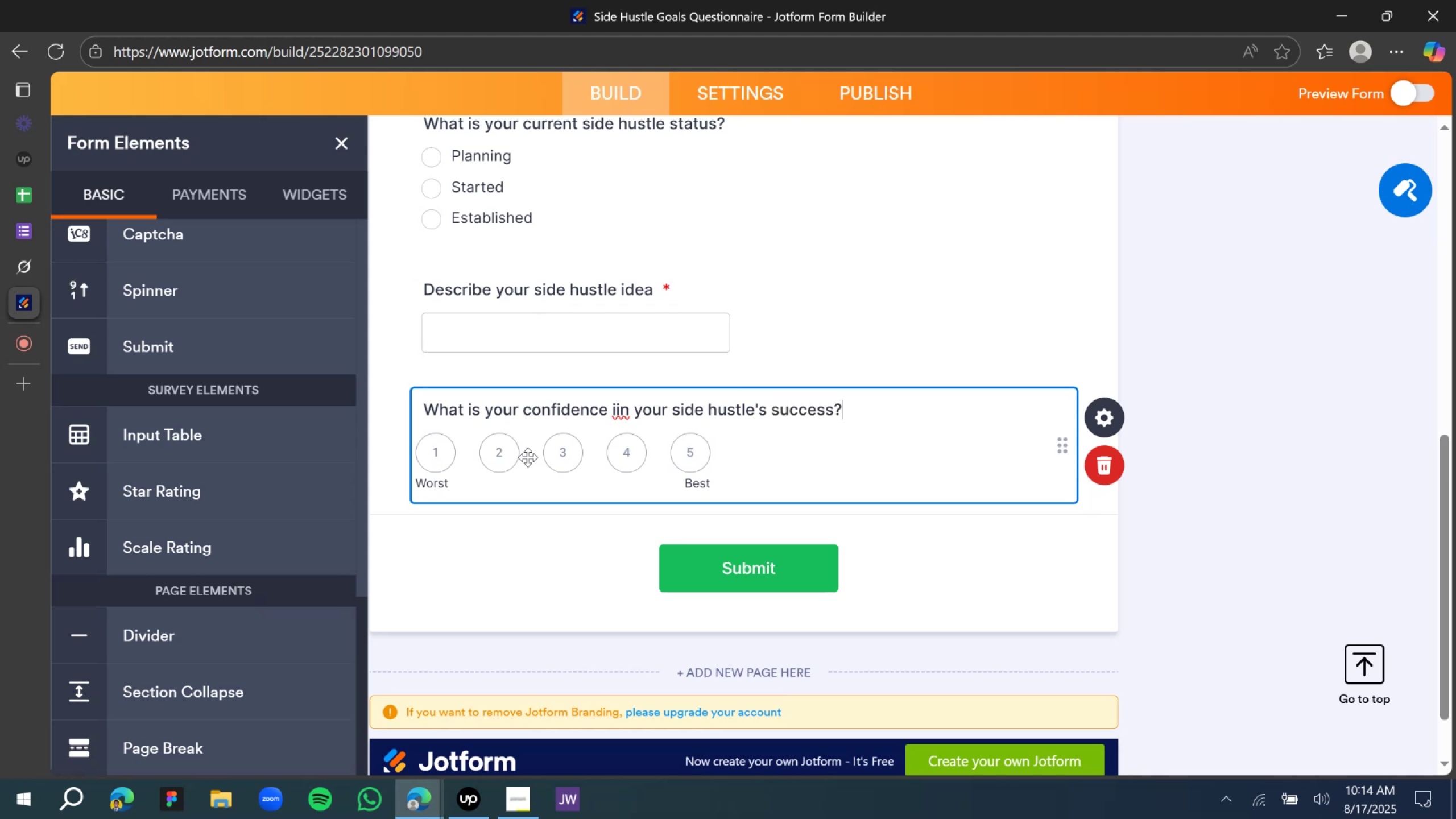 
left_click([611, 413])
 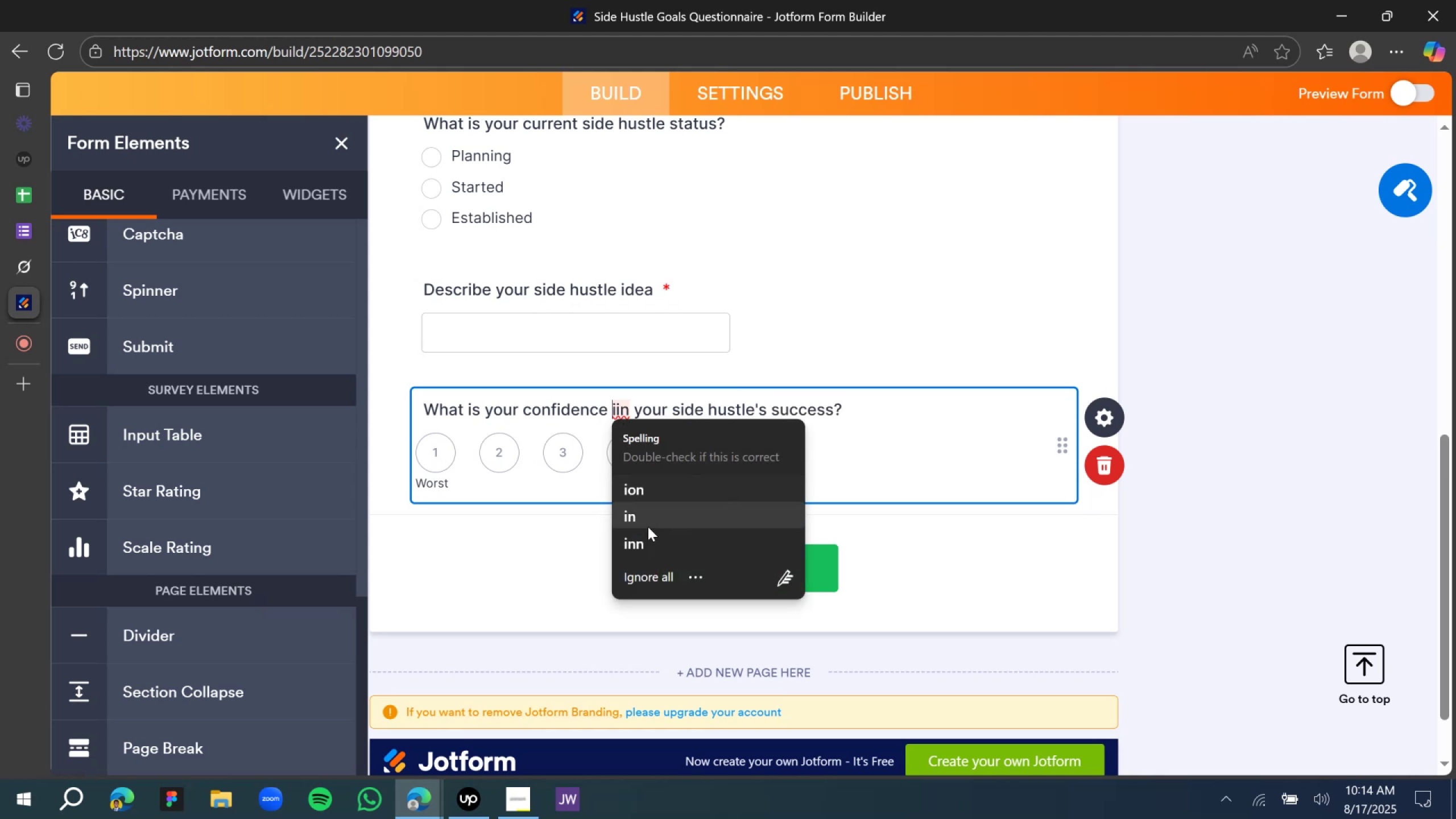 
left_click([638, 518])
 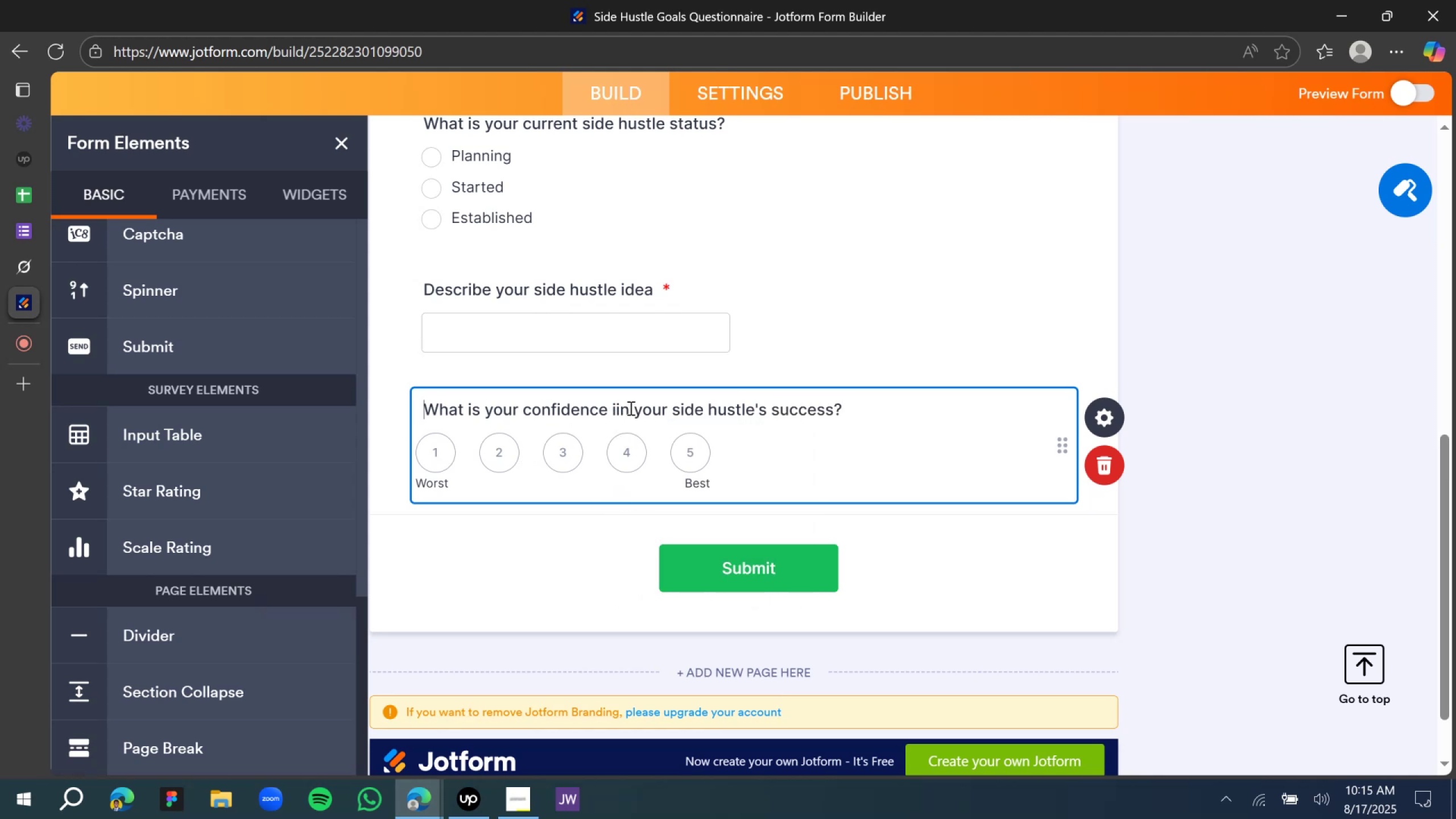 
left_click([619, 411])
 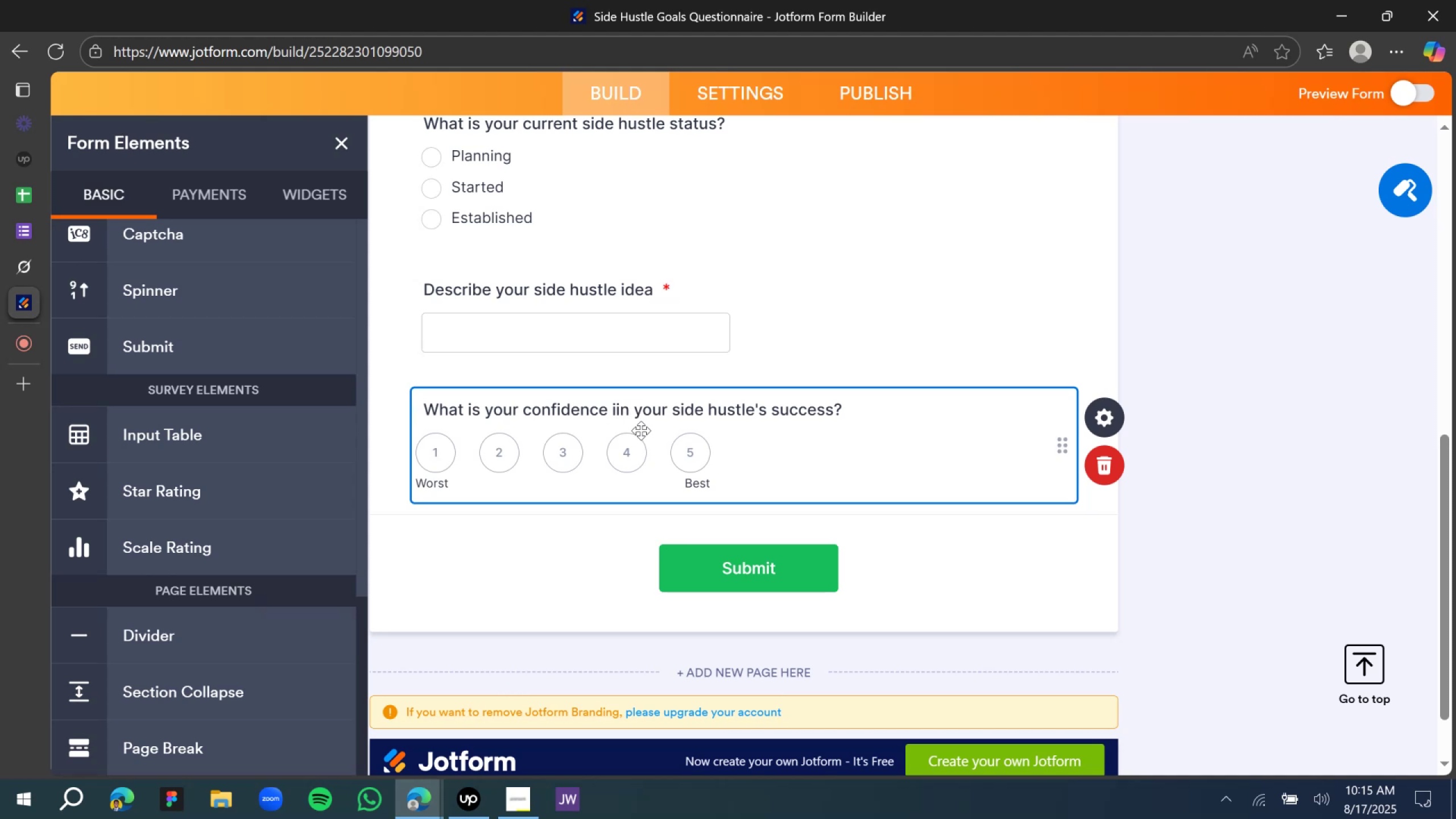 
key(Backspace)
 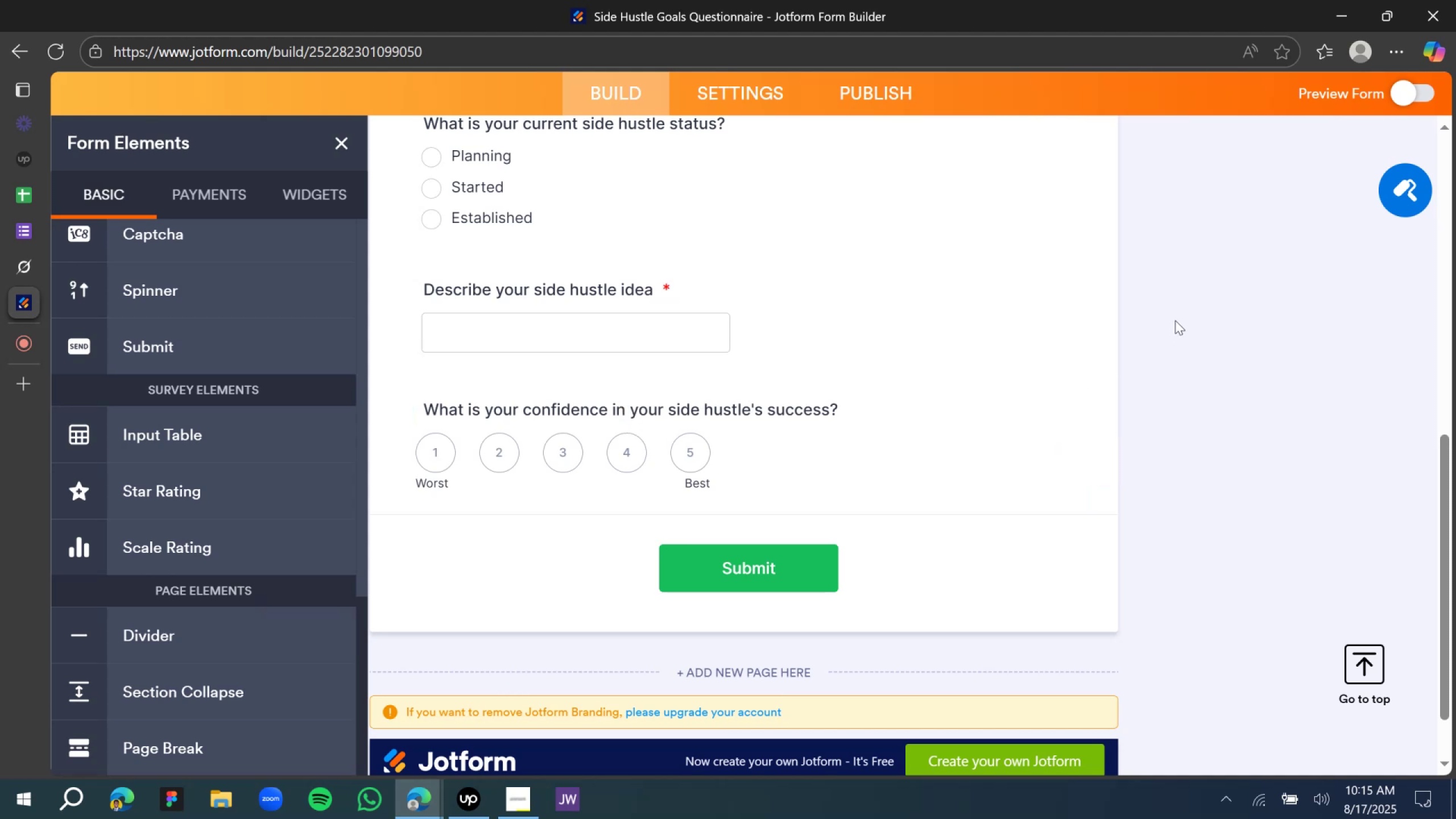 
left_click([834, 433])
 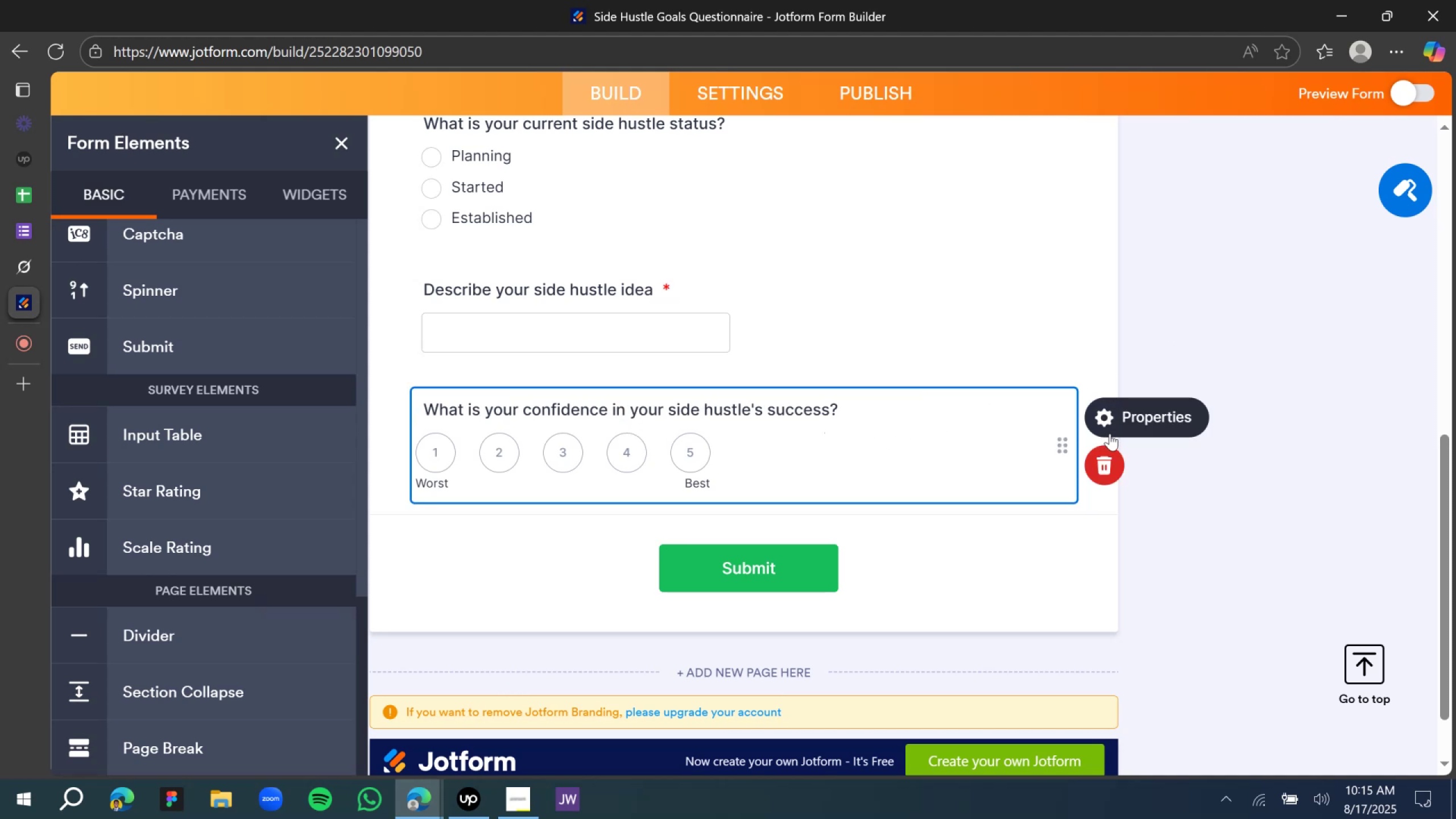 
left_click([1110, 433])
 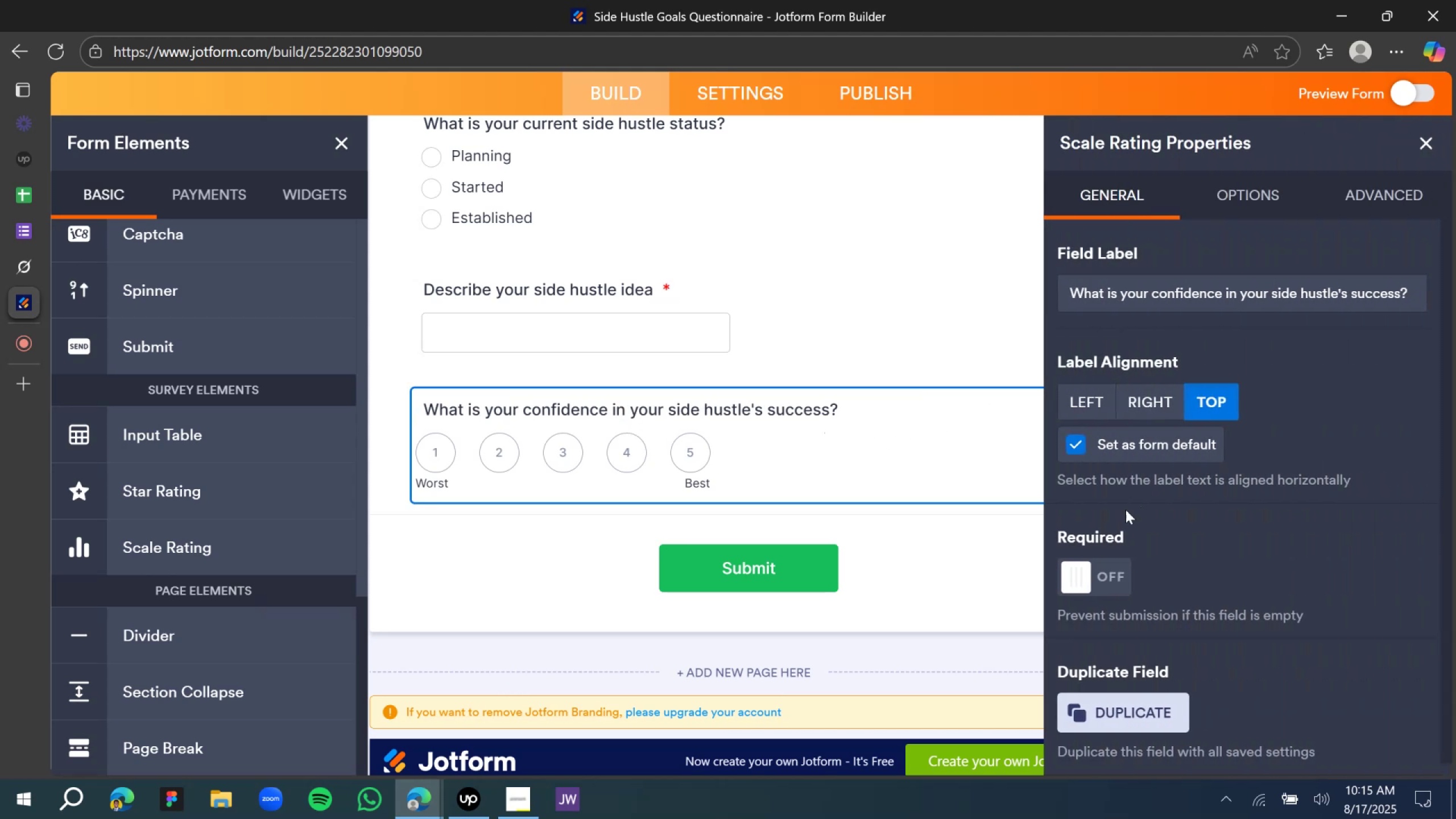 
scroll: coordinate [1117, 593], scroll_direction: down, amount: 5.0
 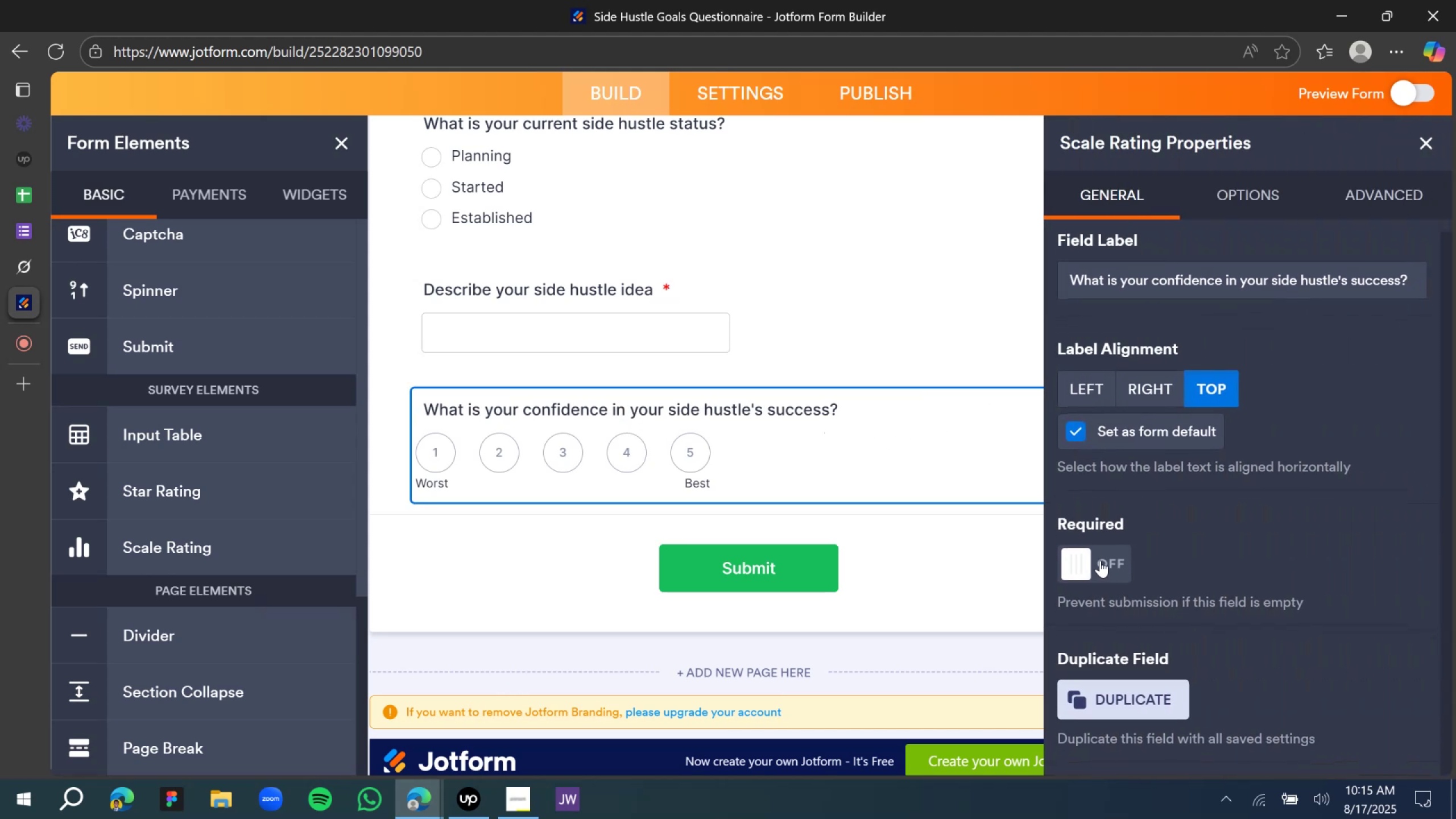 
left_click([1100, 560])
 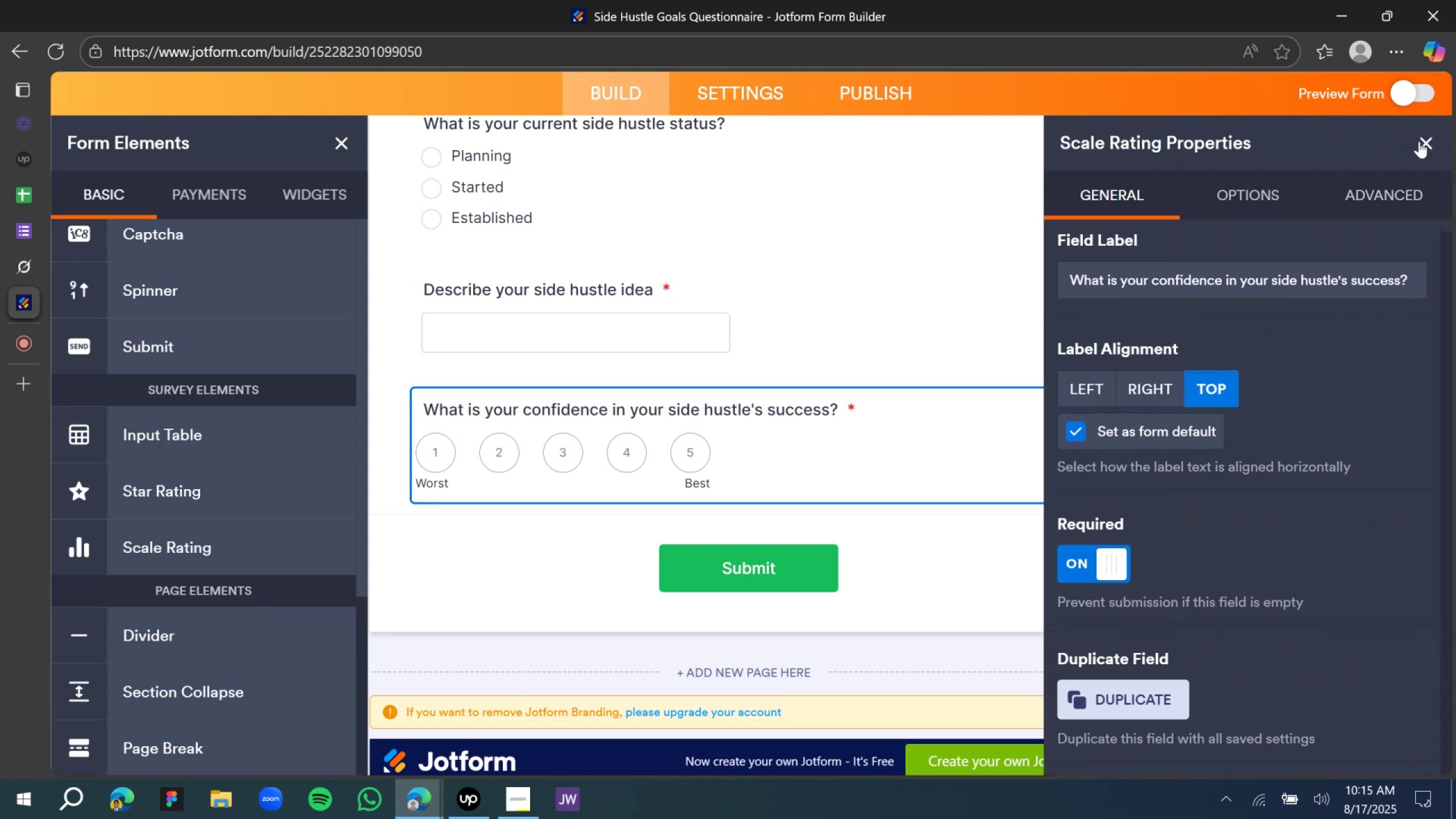 
left_click([1424, 144])
 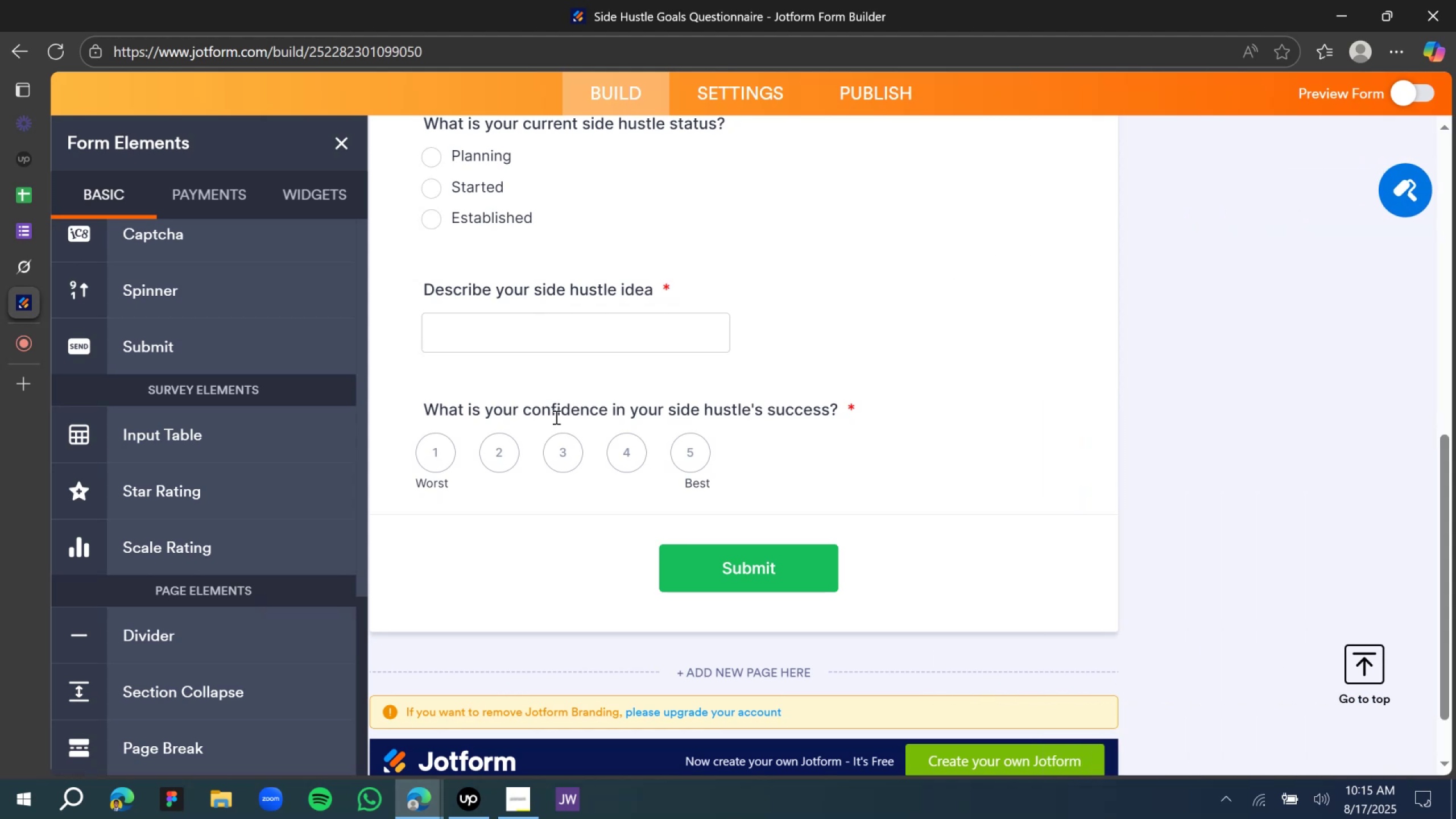 
left_click([713, 471])
 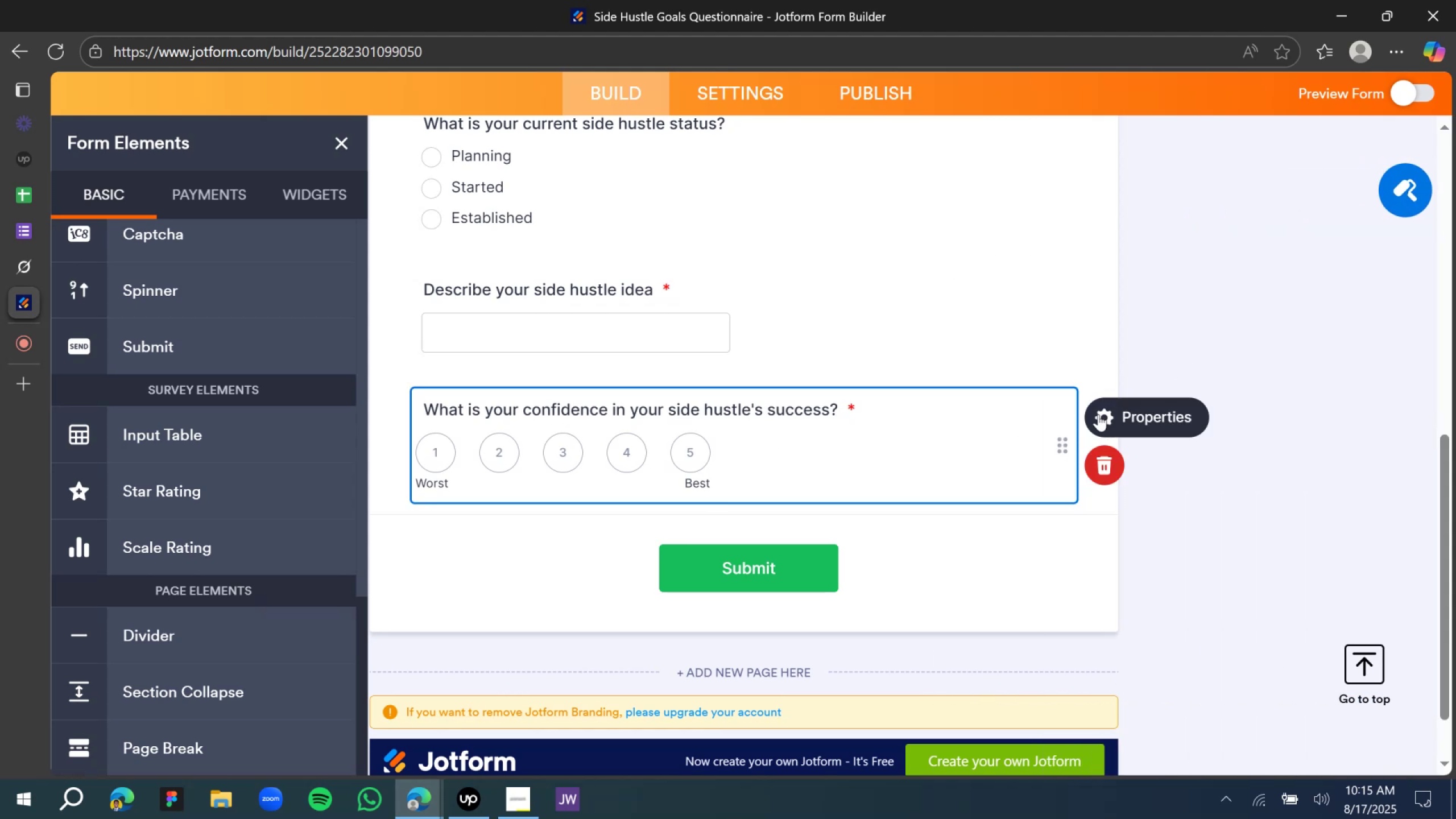 
left_click([1098, 414])
 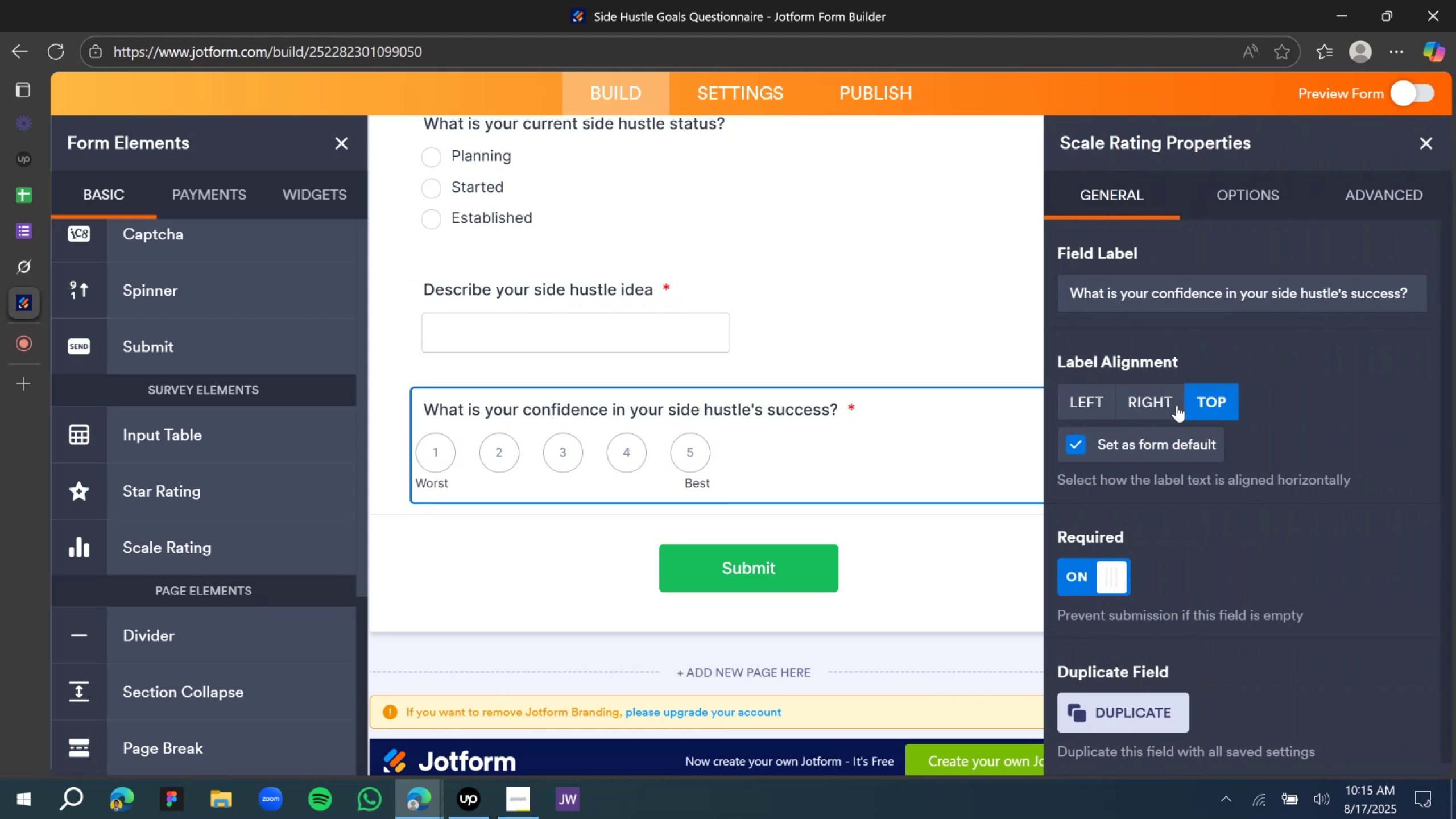 
scroll: coordinate [1134, 433], scroll_direction: down, amount: 11.0
 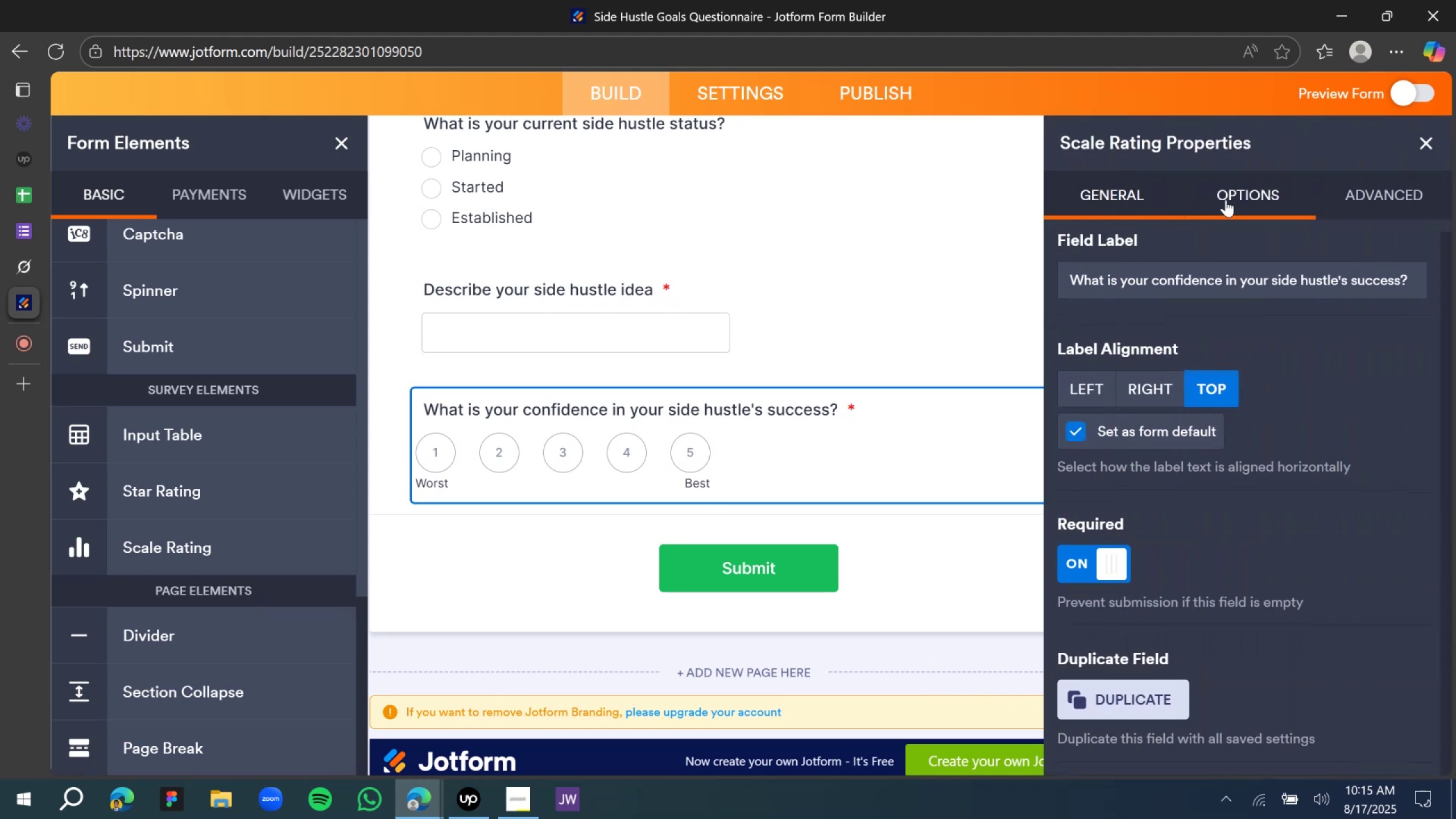 
left_click([1230, 204])
 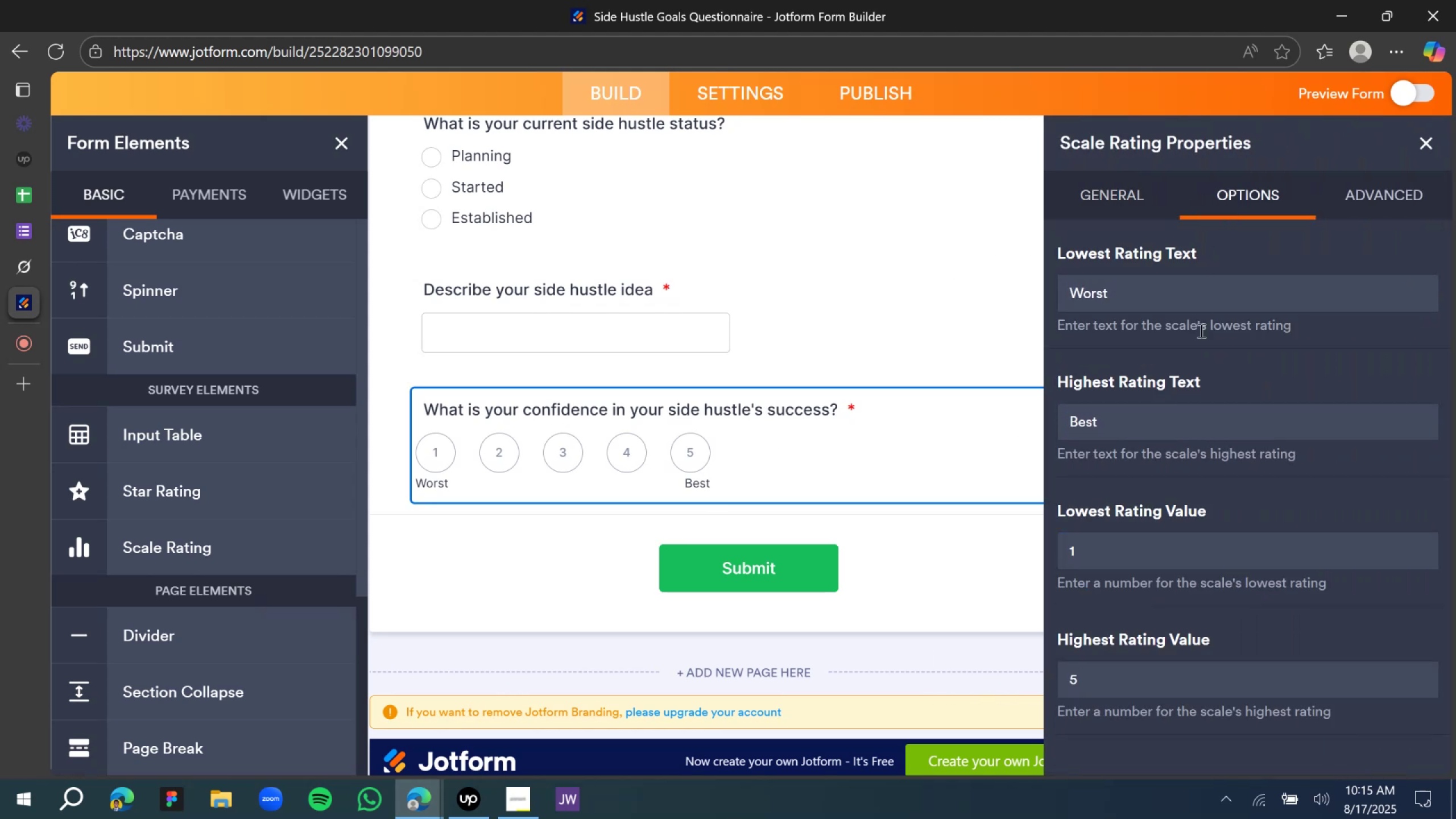 
scroll: coordinate [1200, 371], scroll_direction: down, amount: 4.0
 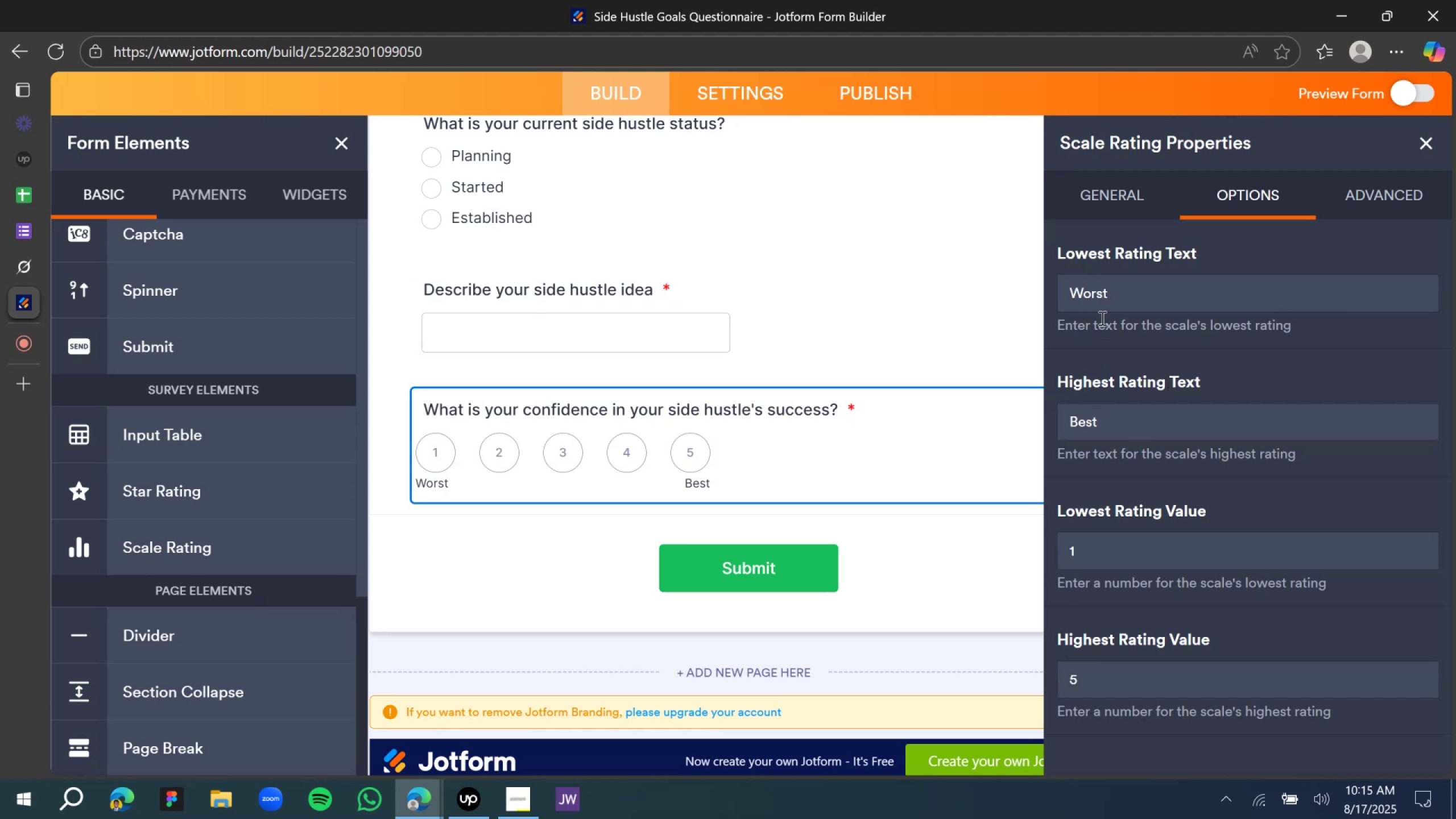 
double_click([1095, 298])
 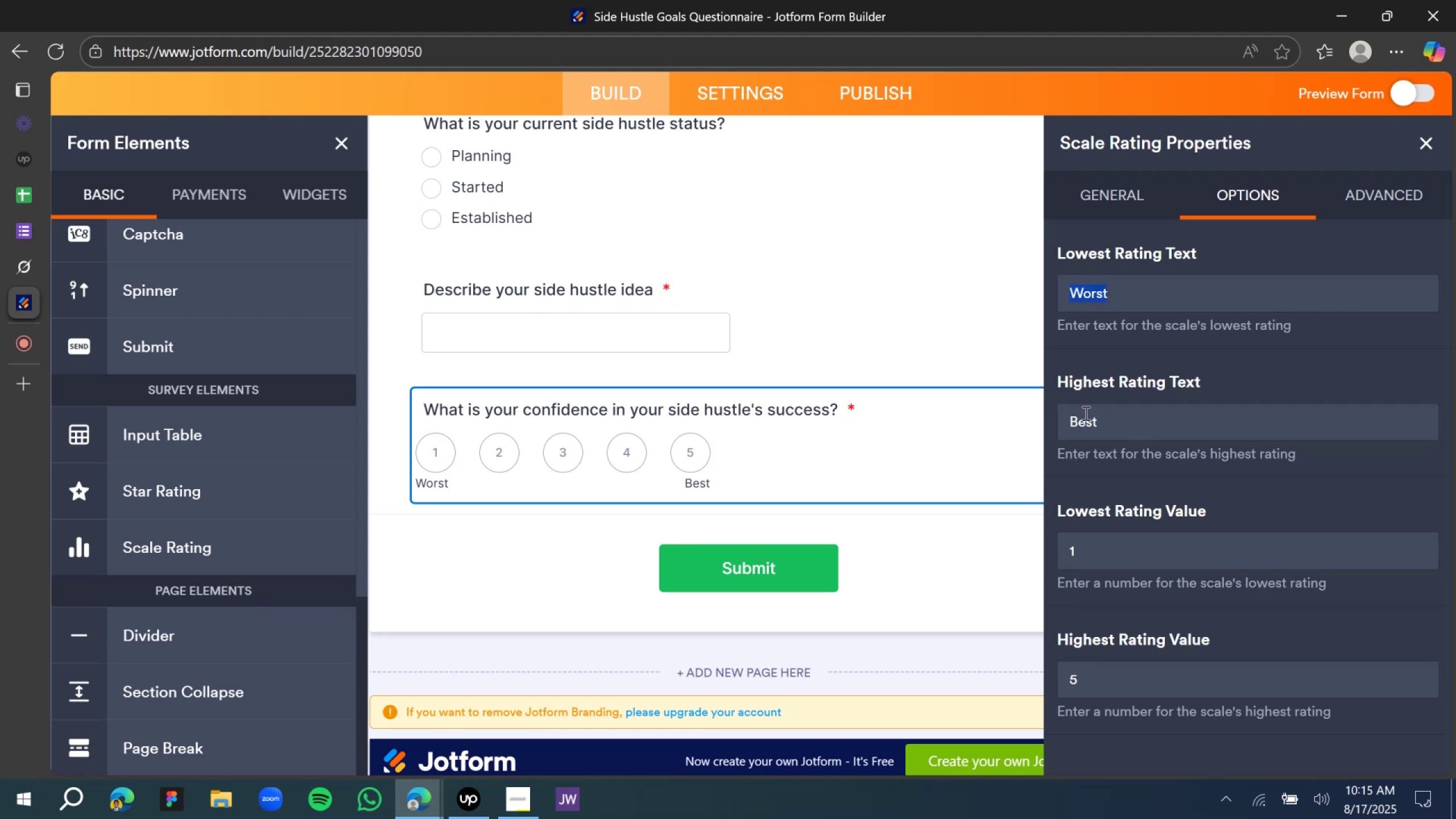 
double_click([1085, 413])
 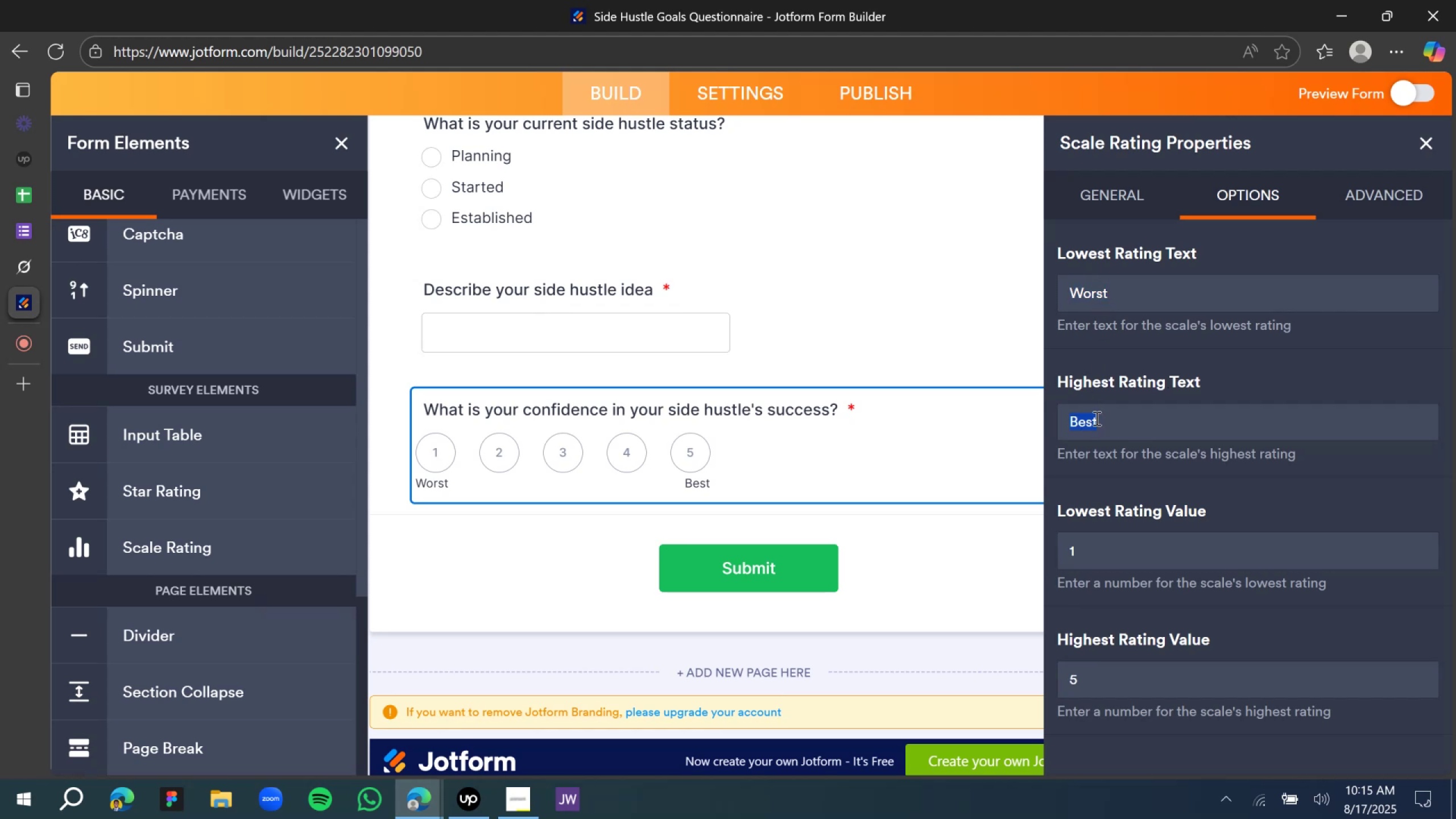 
type(Very confident)
 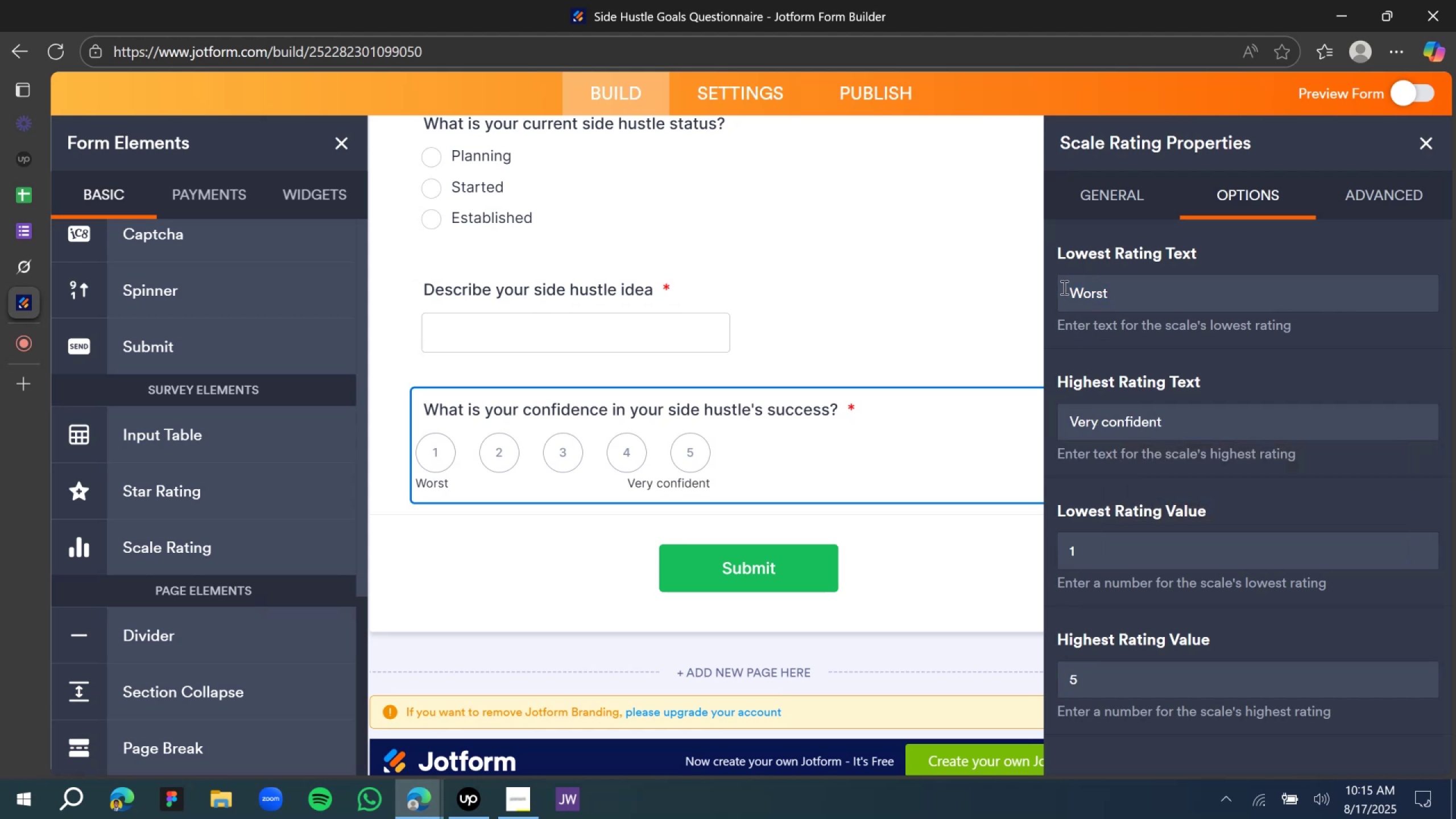 
double_click([1076, 293])
 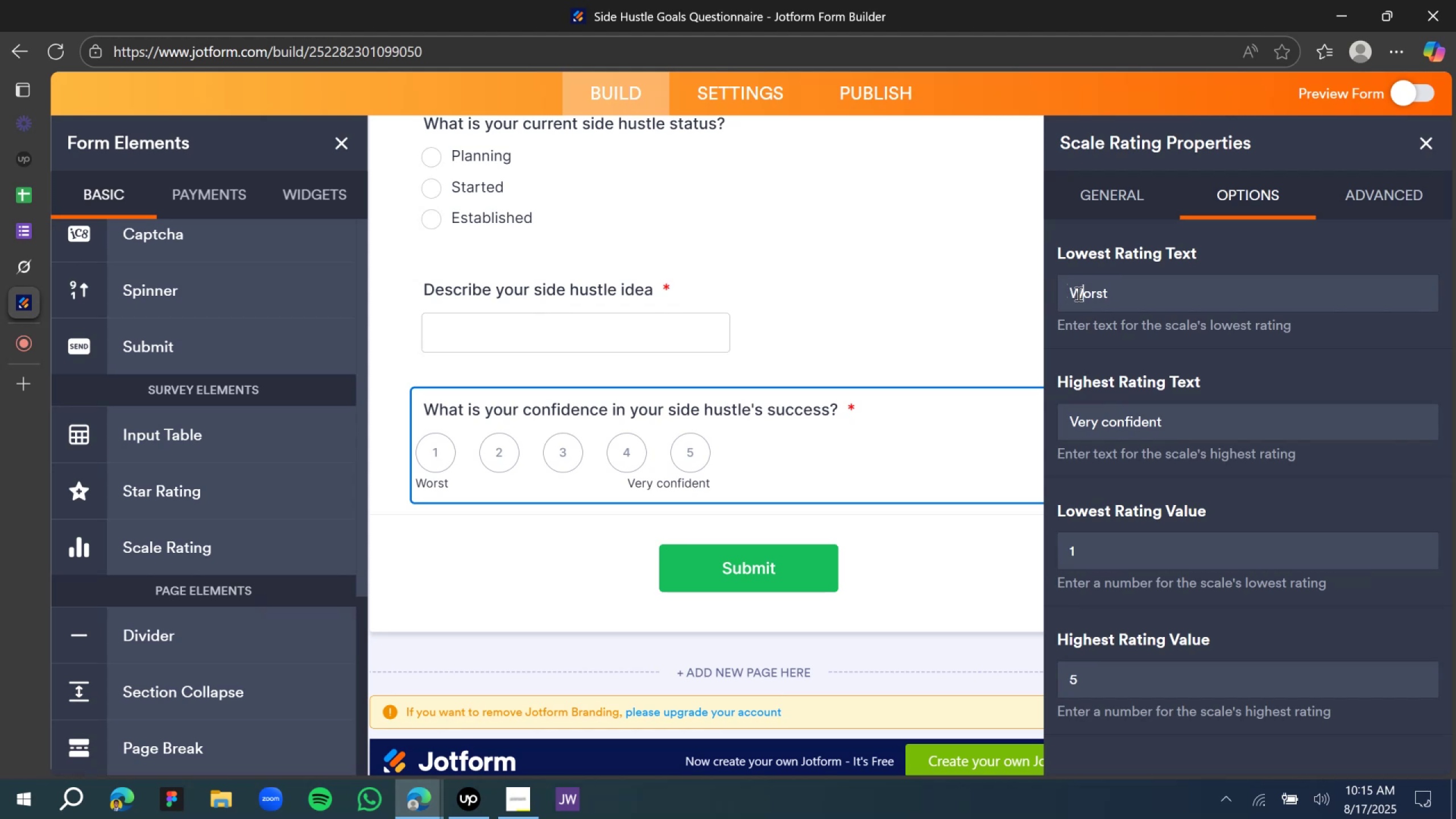 
double_click([1077, 293])
 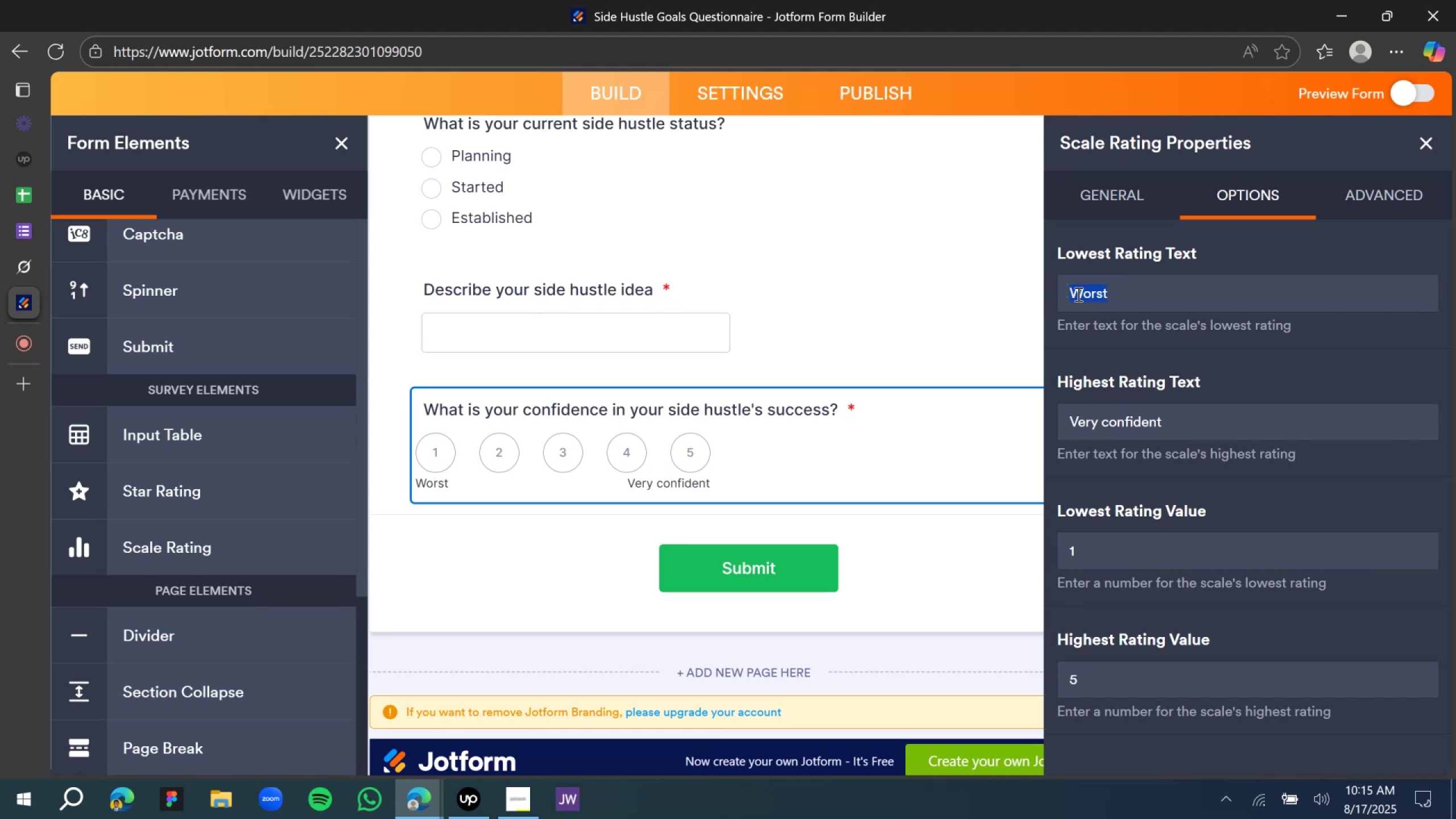 
type(Not confident)
 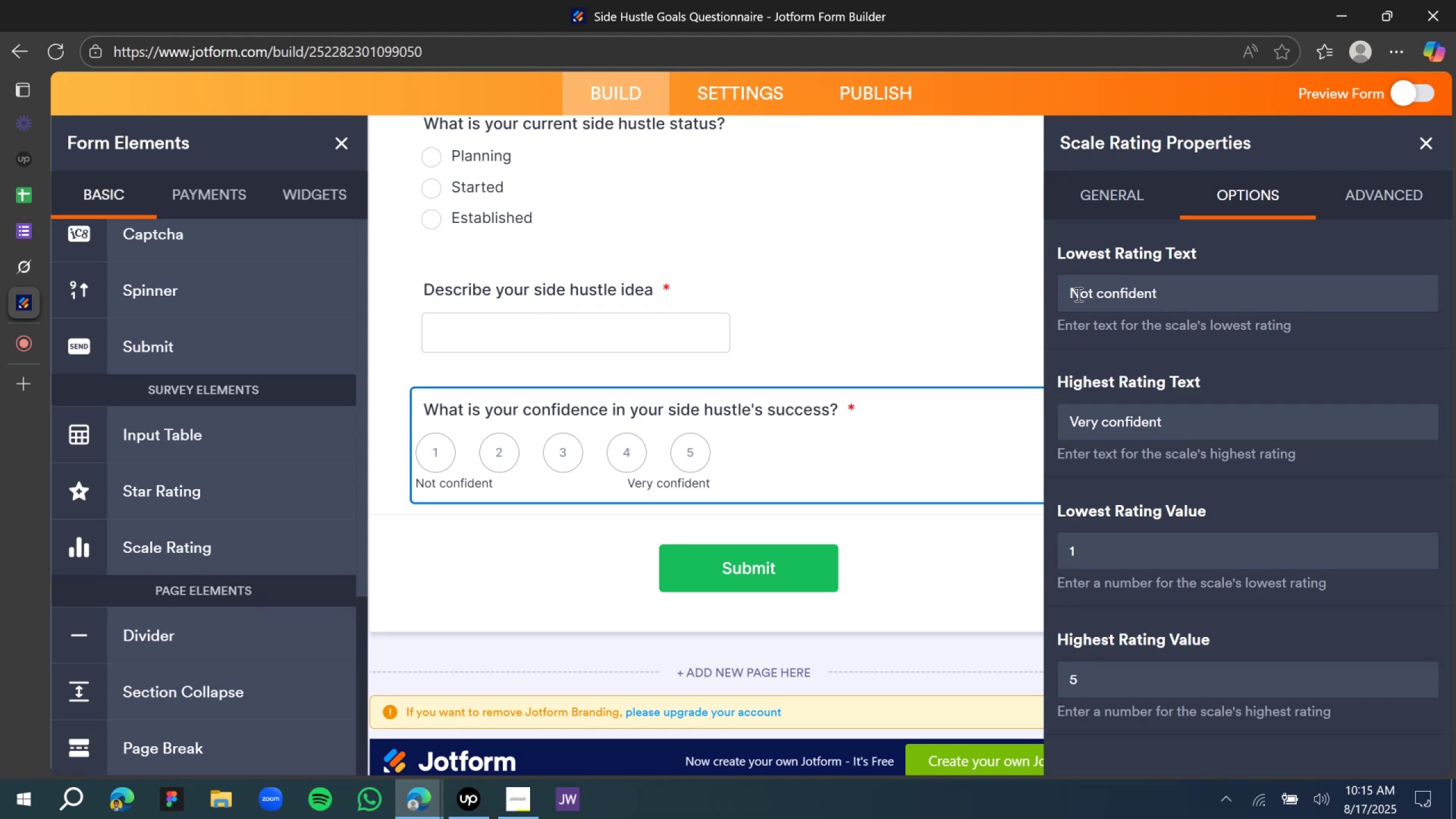 
wait(12.37)
 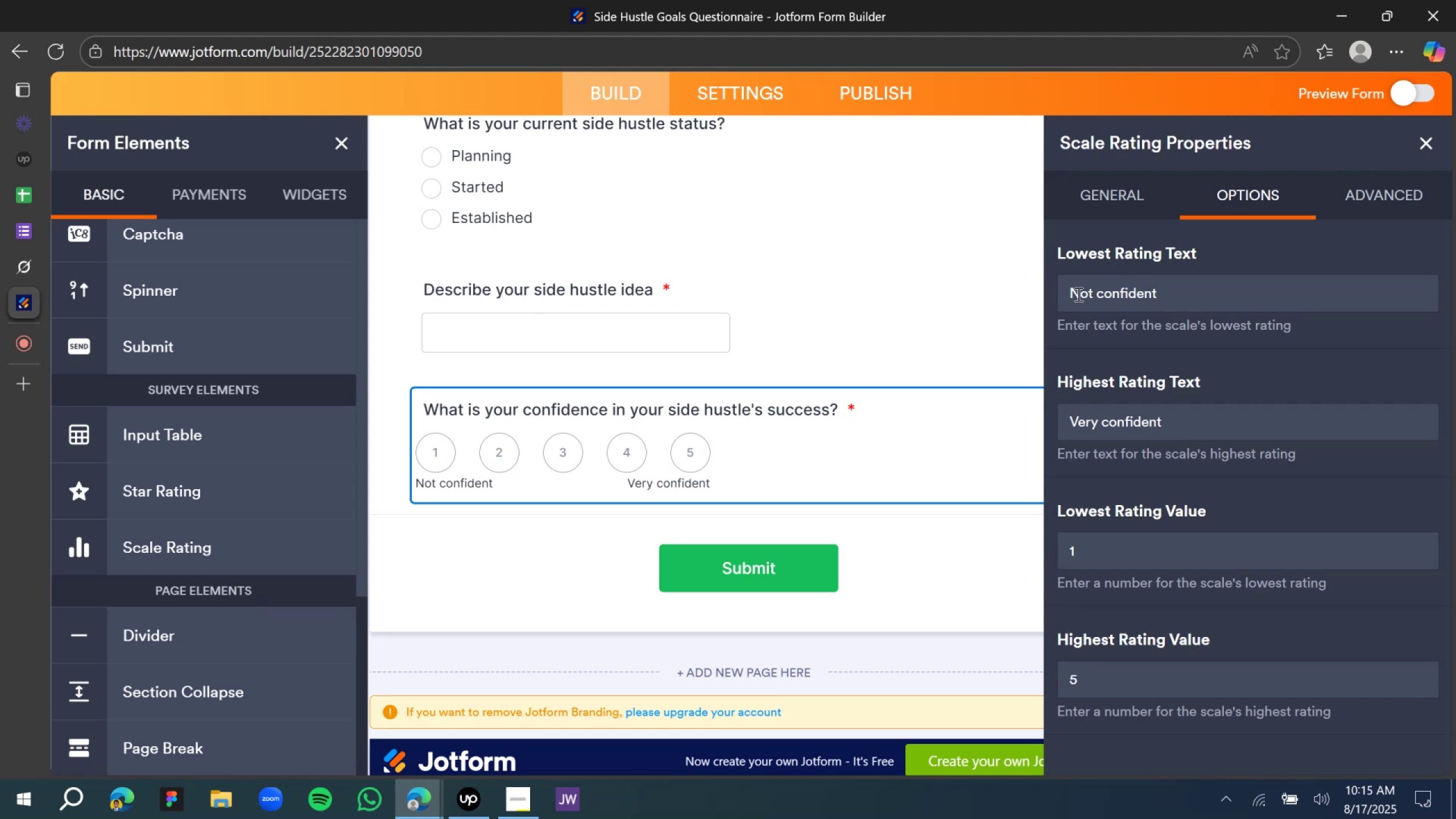 
left_click([853, 354])
 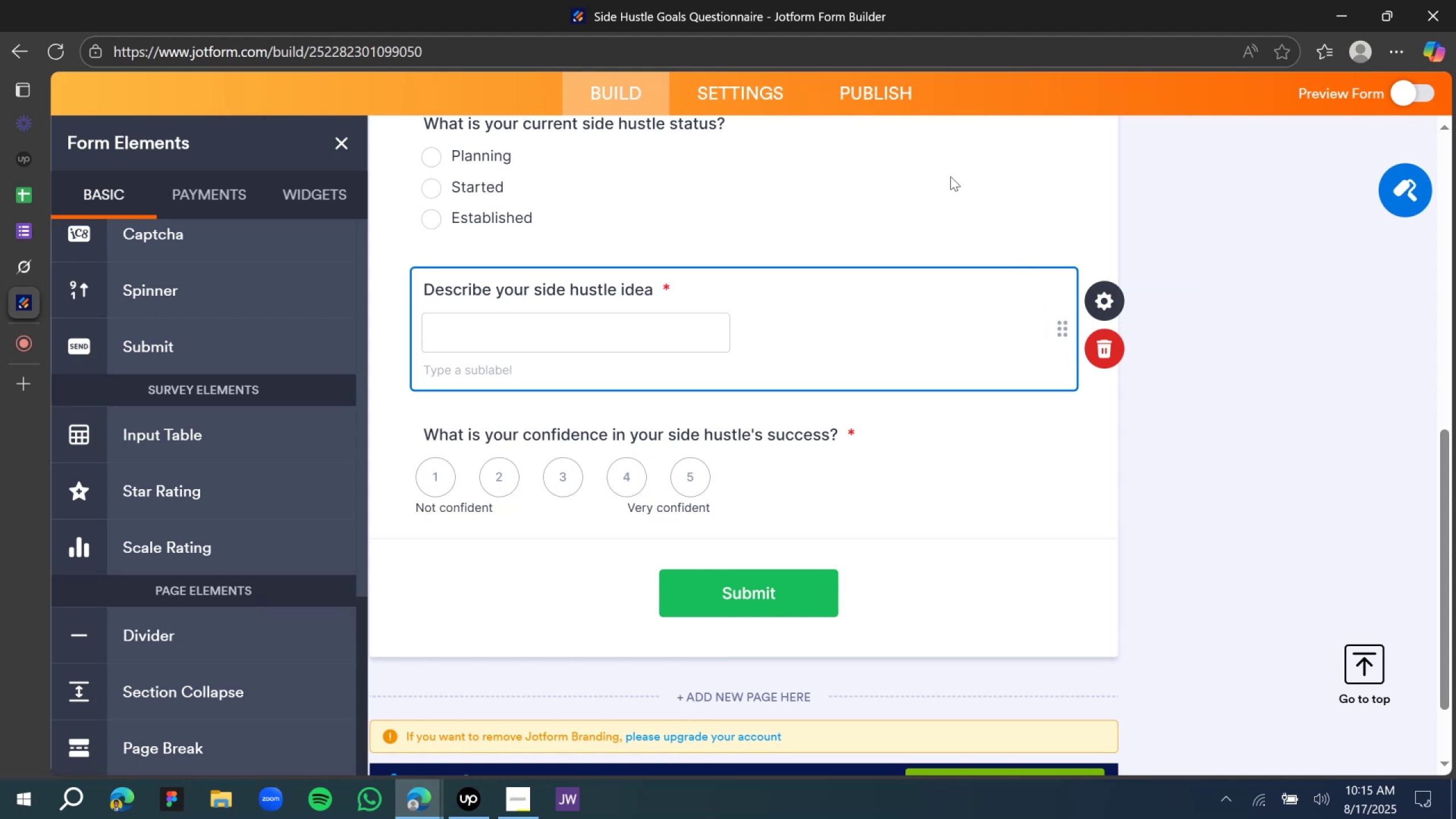 
wait(10.71)
 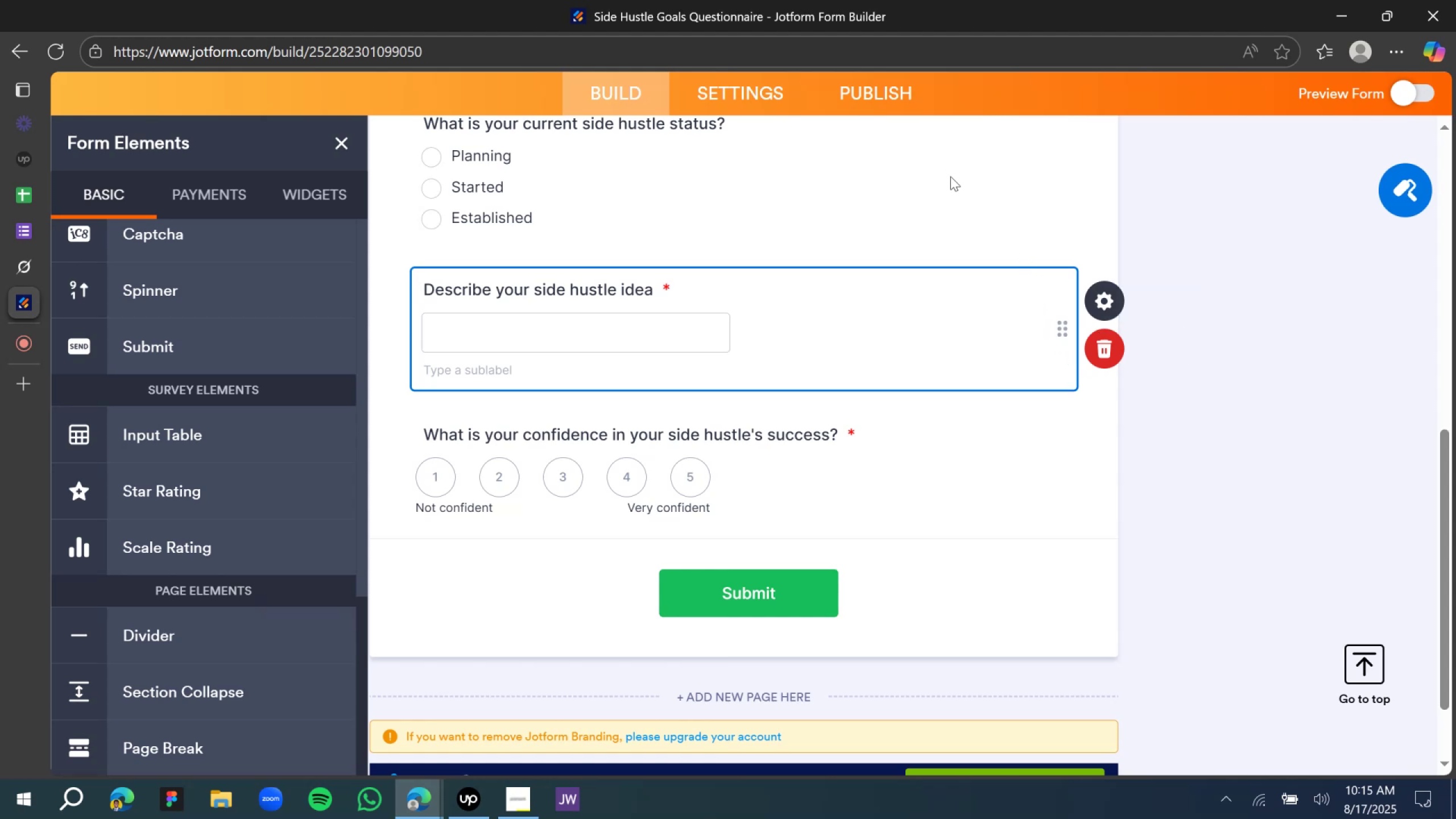 
scroll: coordinate [869, 219], scroll_direction: down, amount: 5.0
 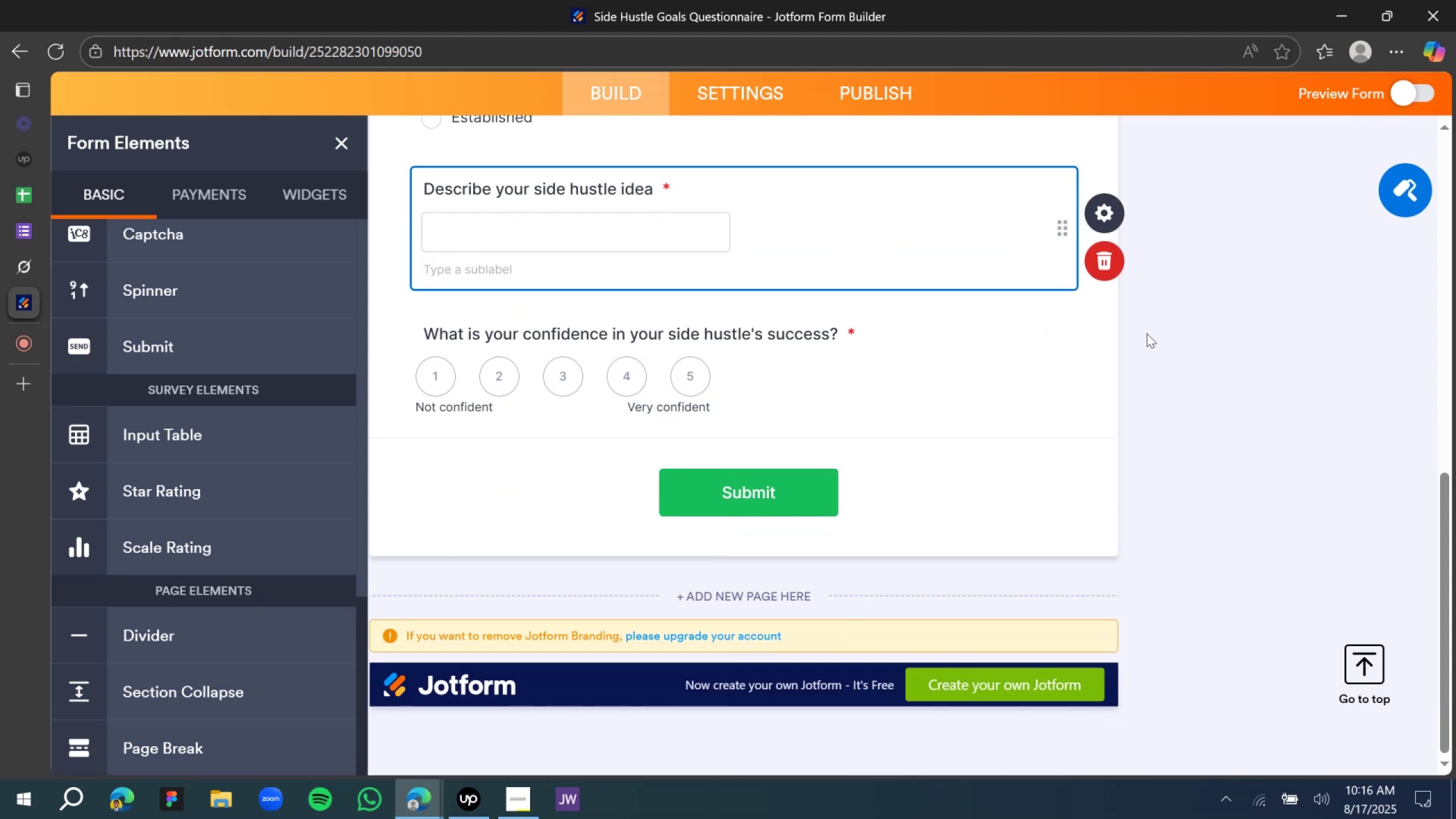 
left_click([1148, 333])
 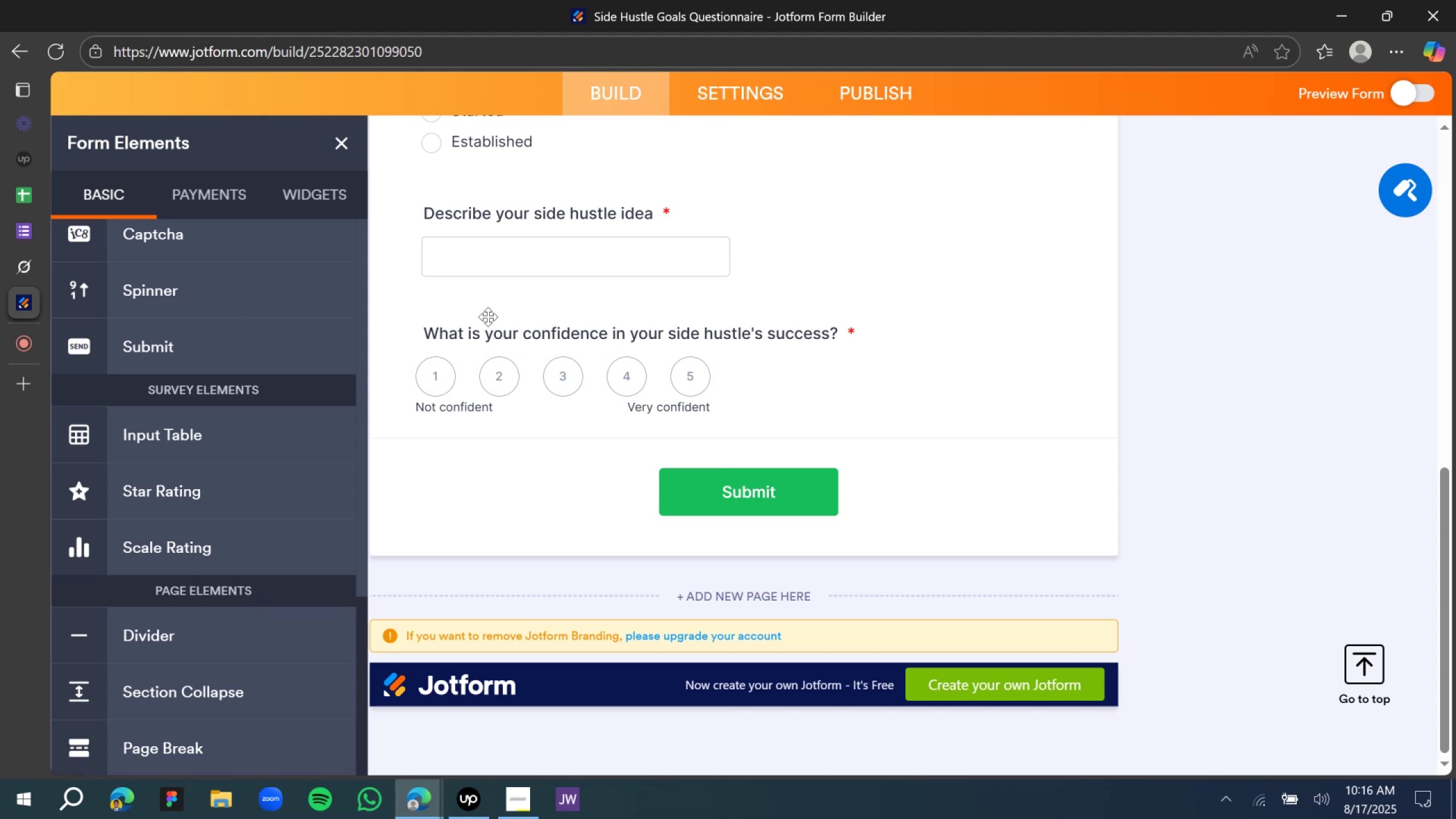 
wait(19.95)
 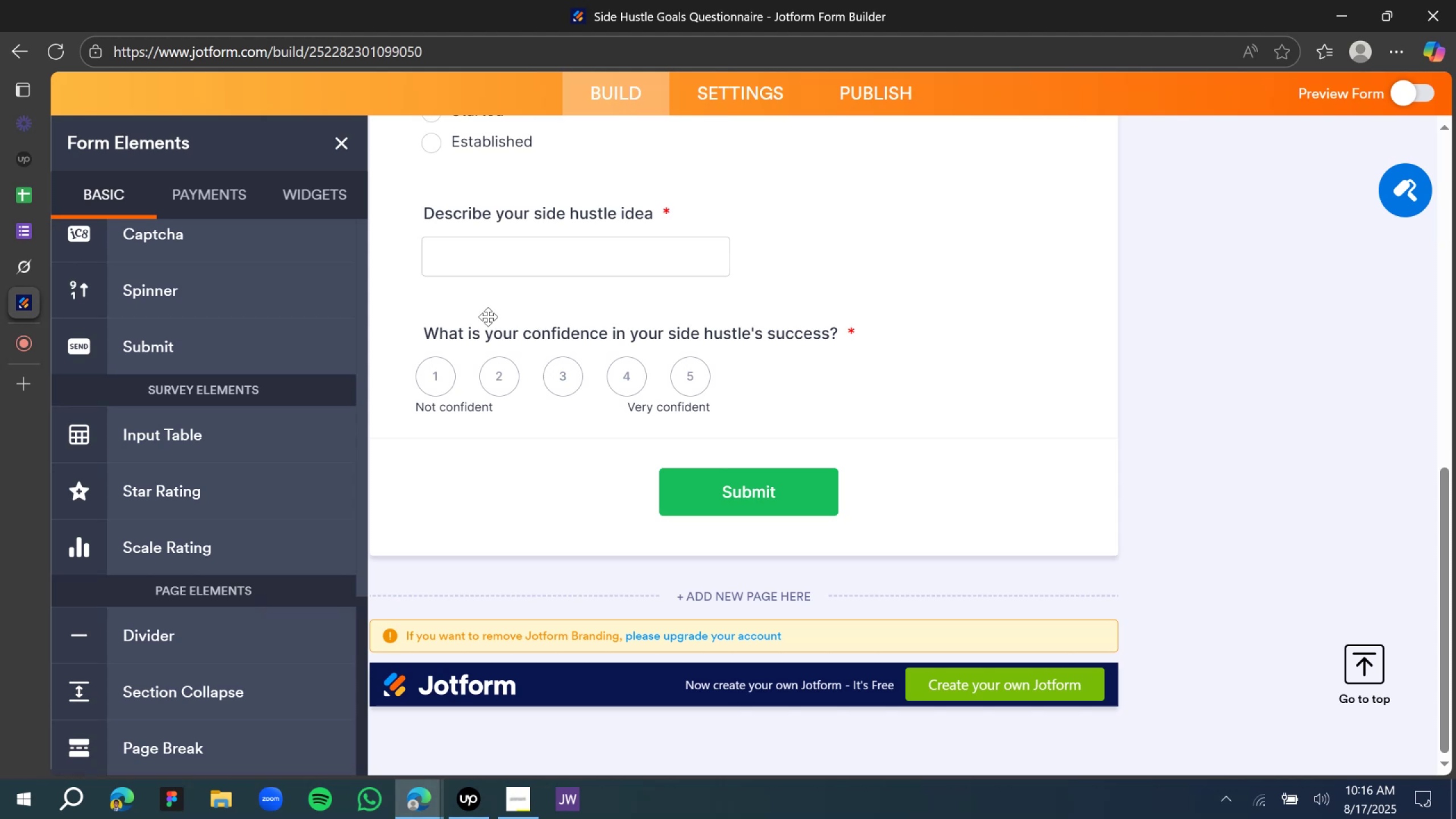 
left_click([37, 263])
 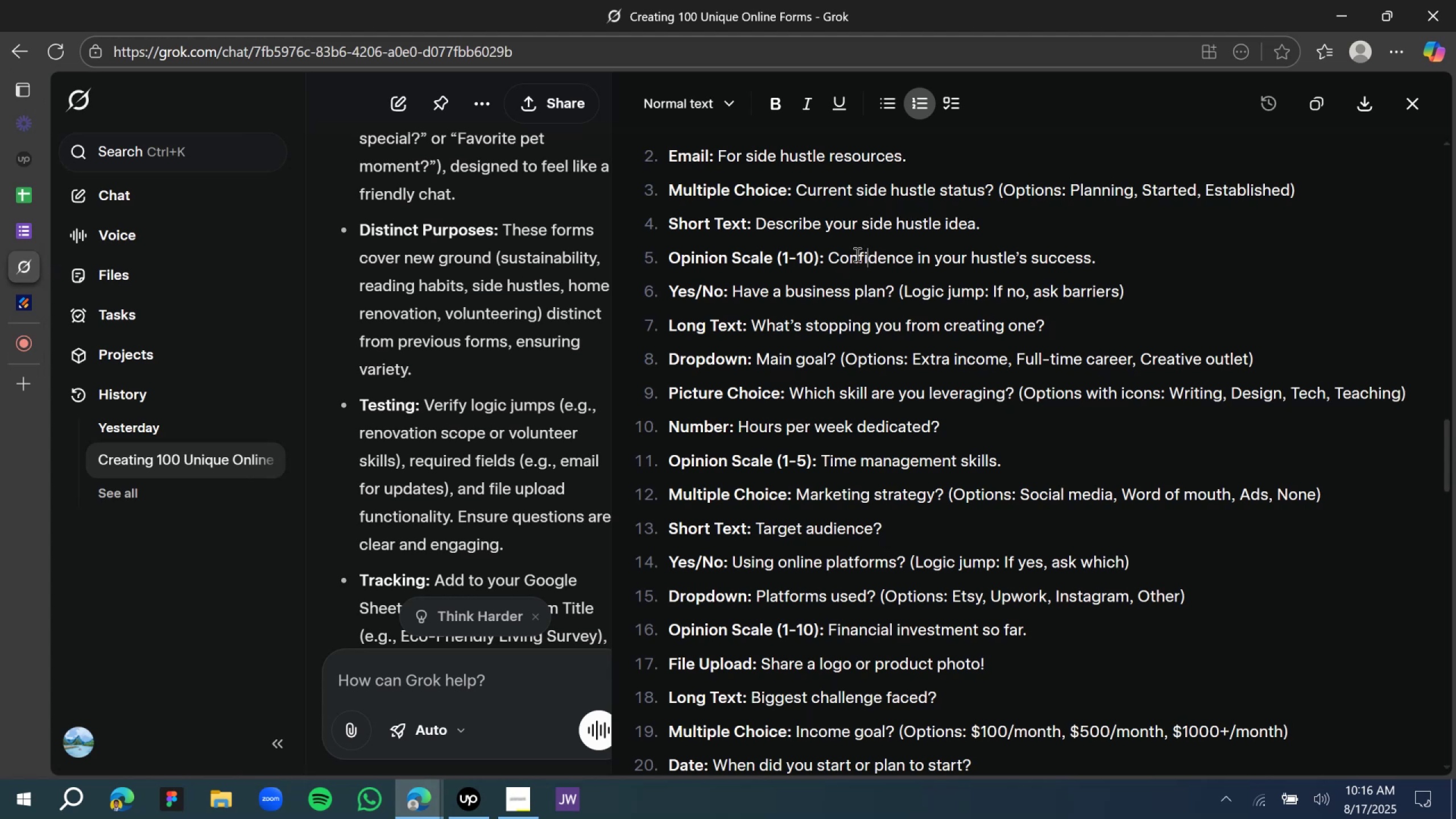 
scroll: coordinate [856, 257], scroll_direction: down, amount: 1.0
 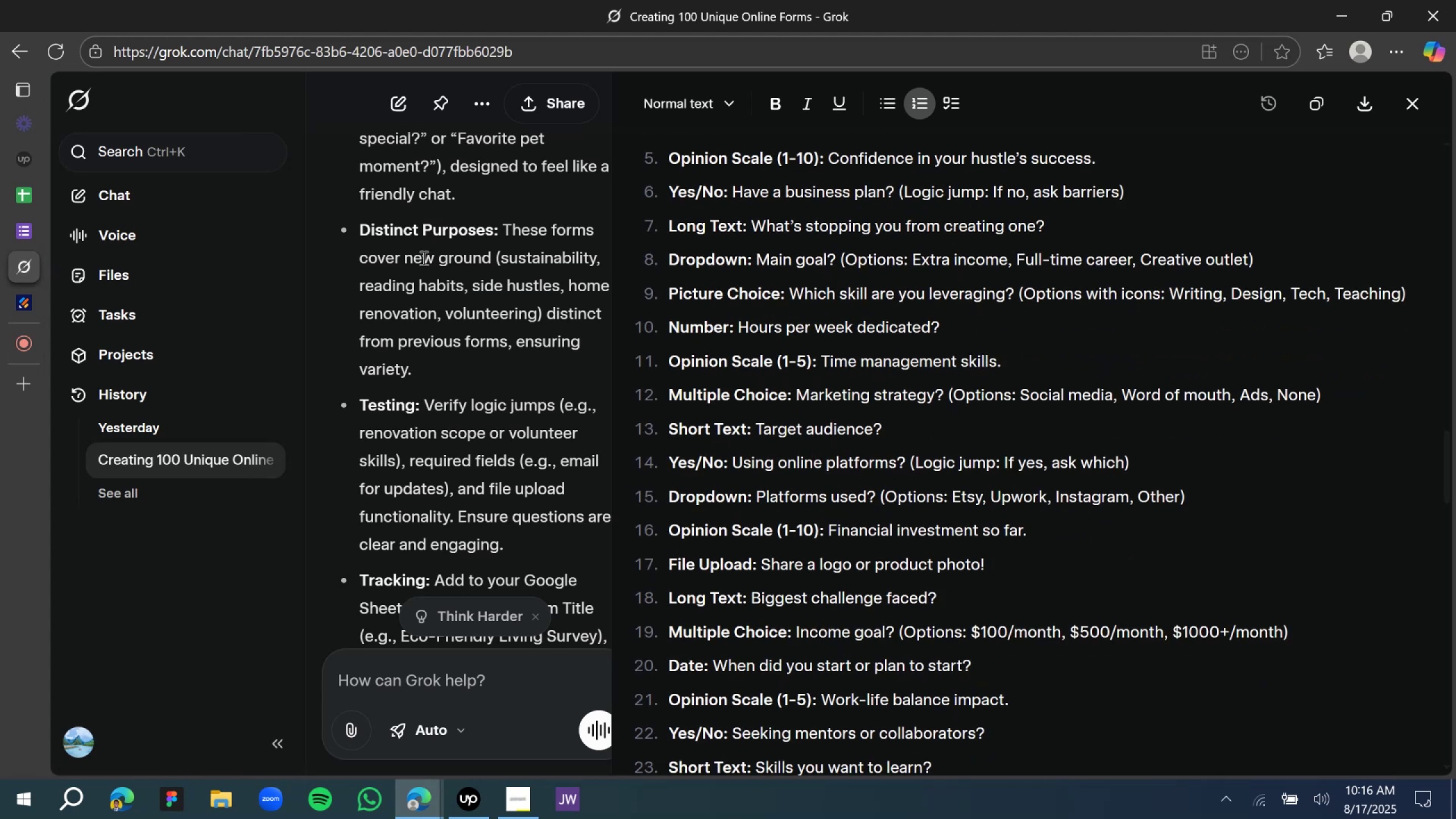 
wait(5.68)
 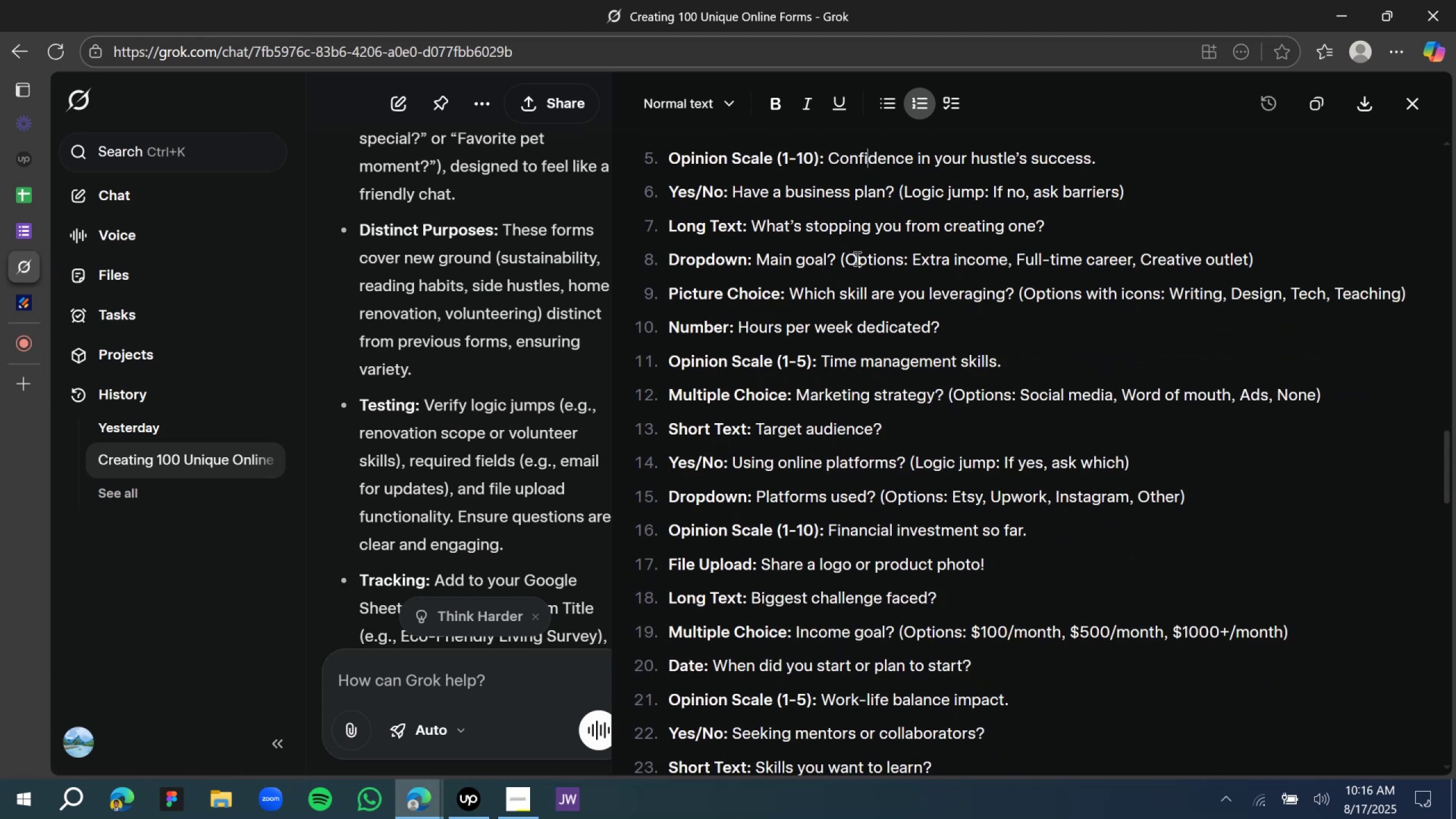 
left_click([14, 295])
 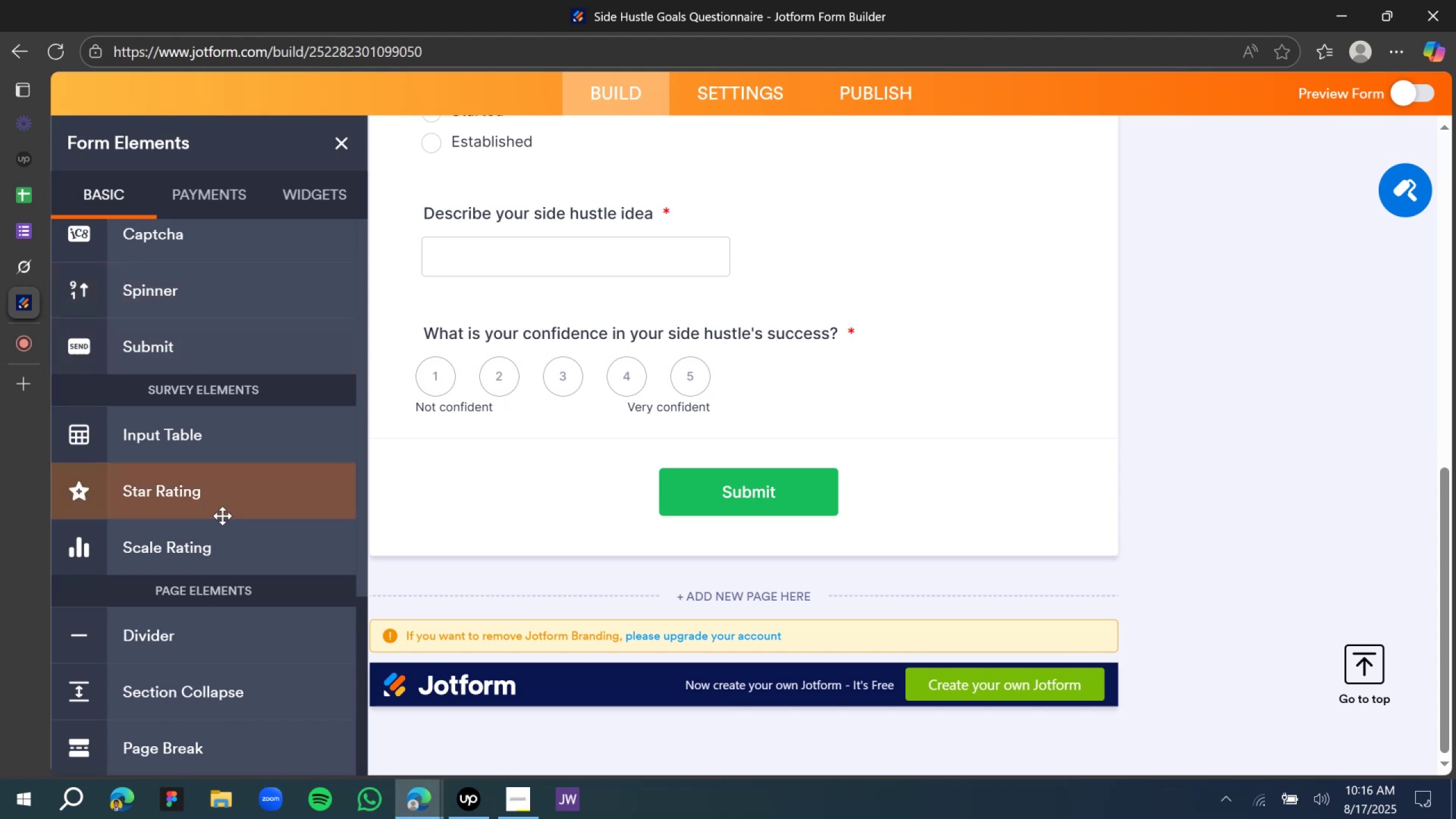 
scroll: coordinate [213, 475], scroll_direction: up, amount: 3.0
 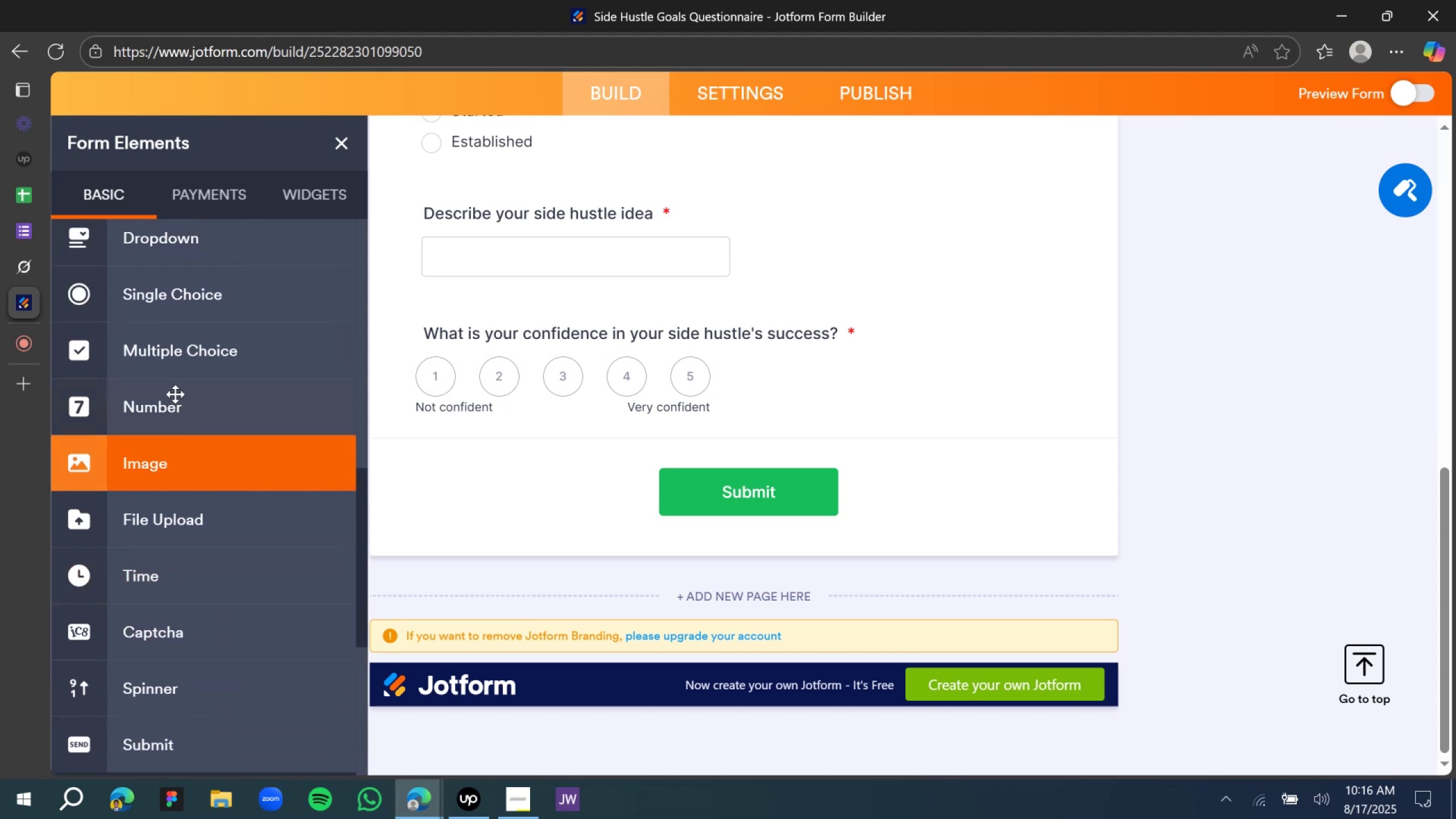 
left_click_drag(start_coordinate=[153, 291], to_coordinate=[600, 478])
 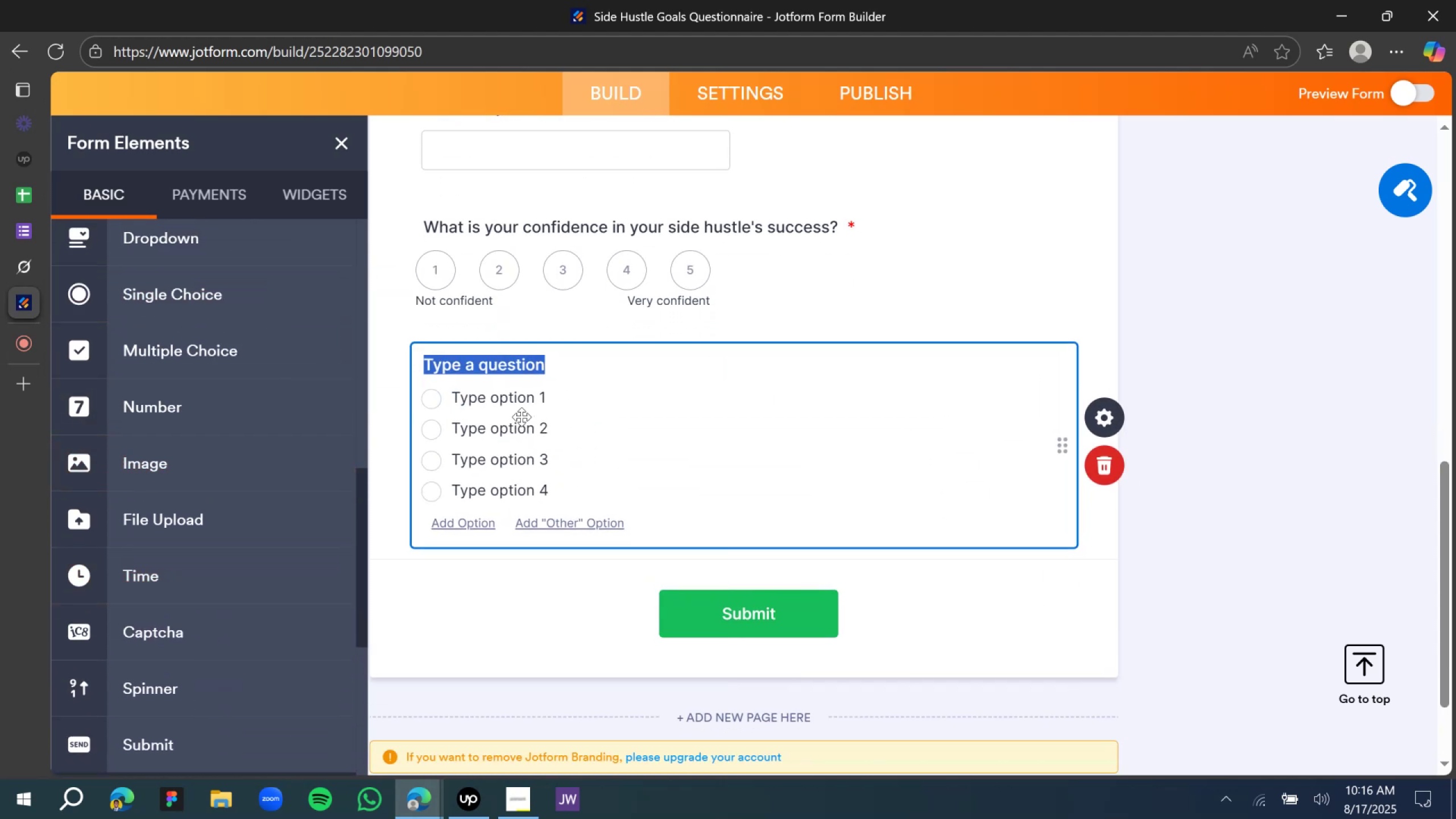 
type(Do you have the )
key(Backspace)
key(Backspace)
key(Backspace)
key(Backspace)
type(a business plan/idea?)
 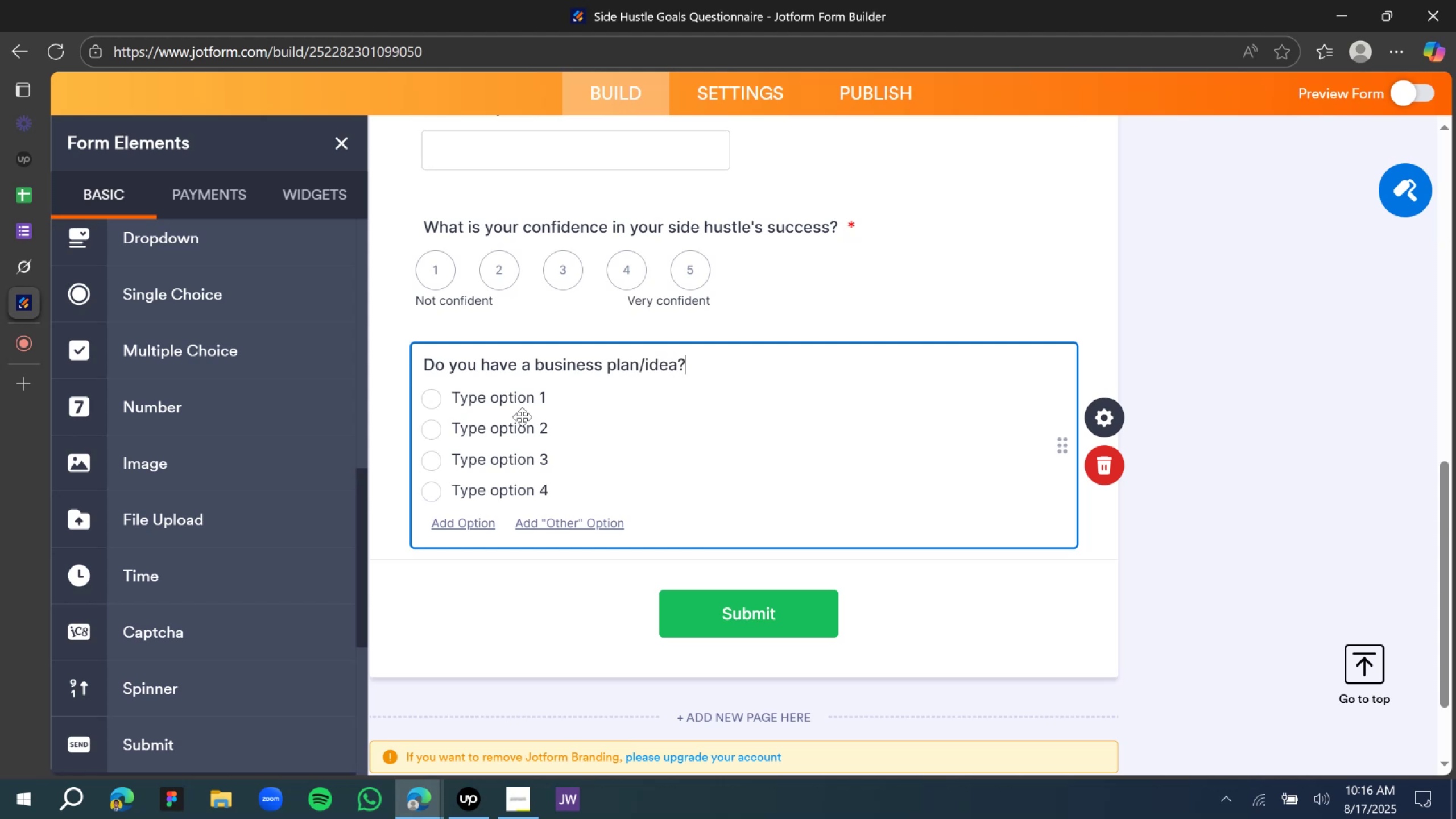 
wait(5.55)
 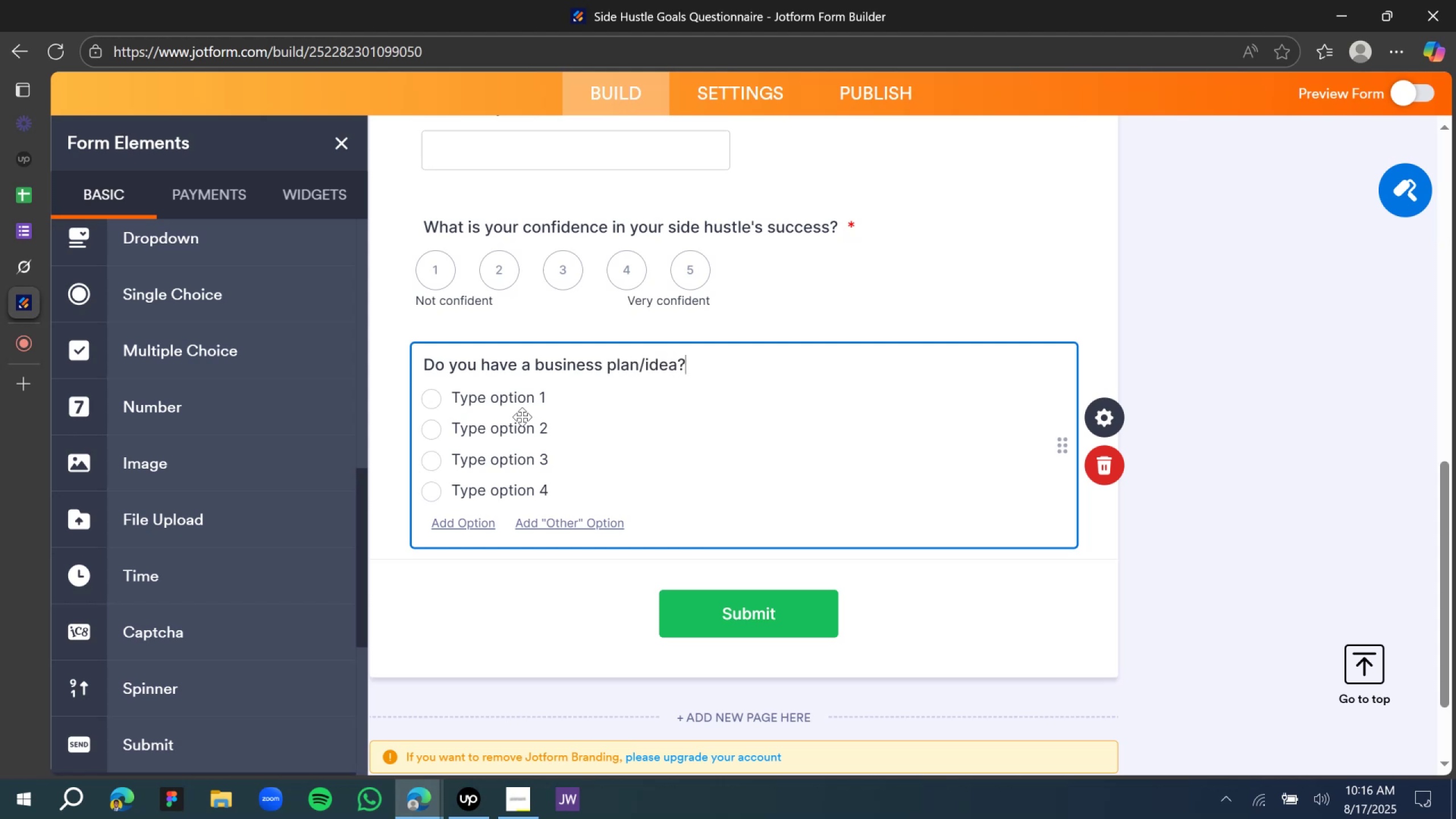 
left_click([554, 391])
 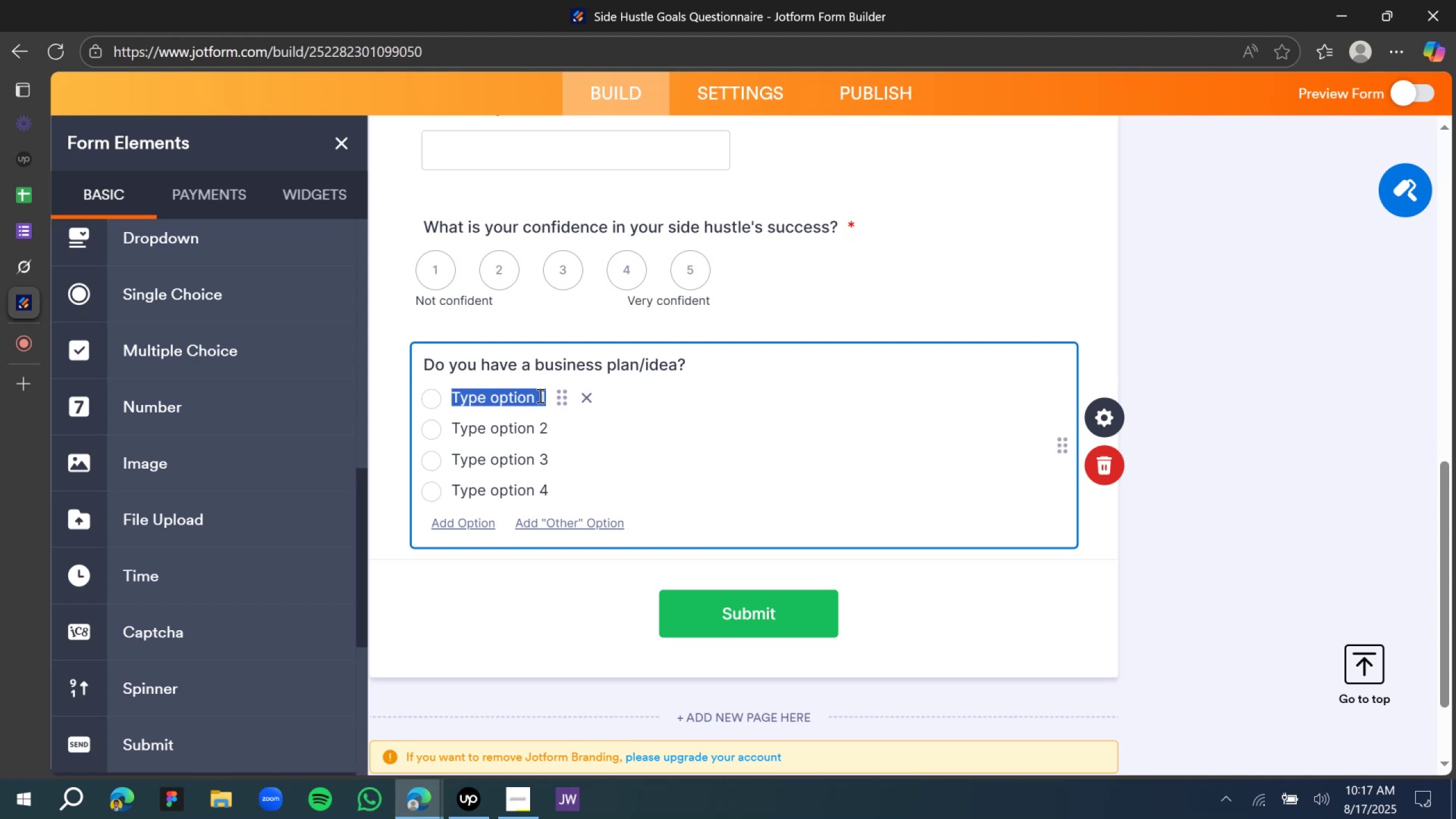 
double_click([539, 395])
 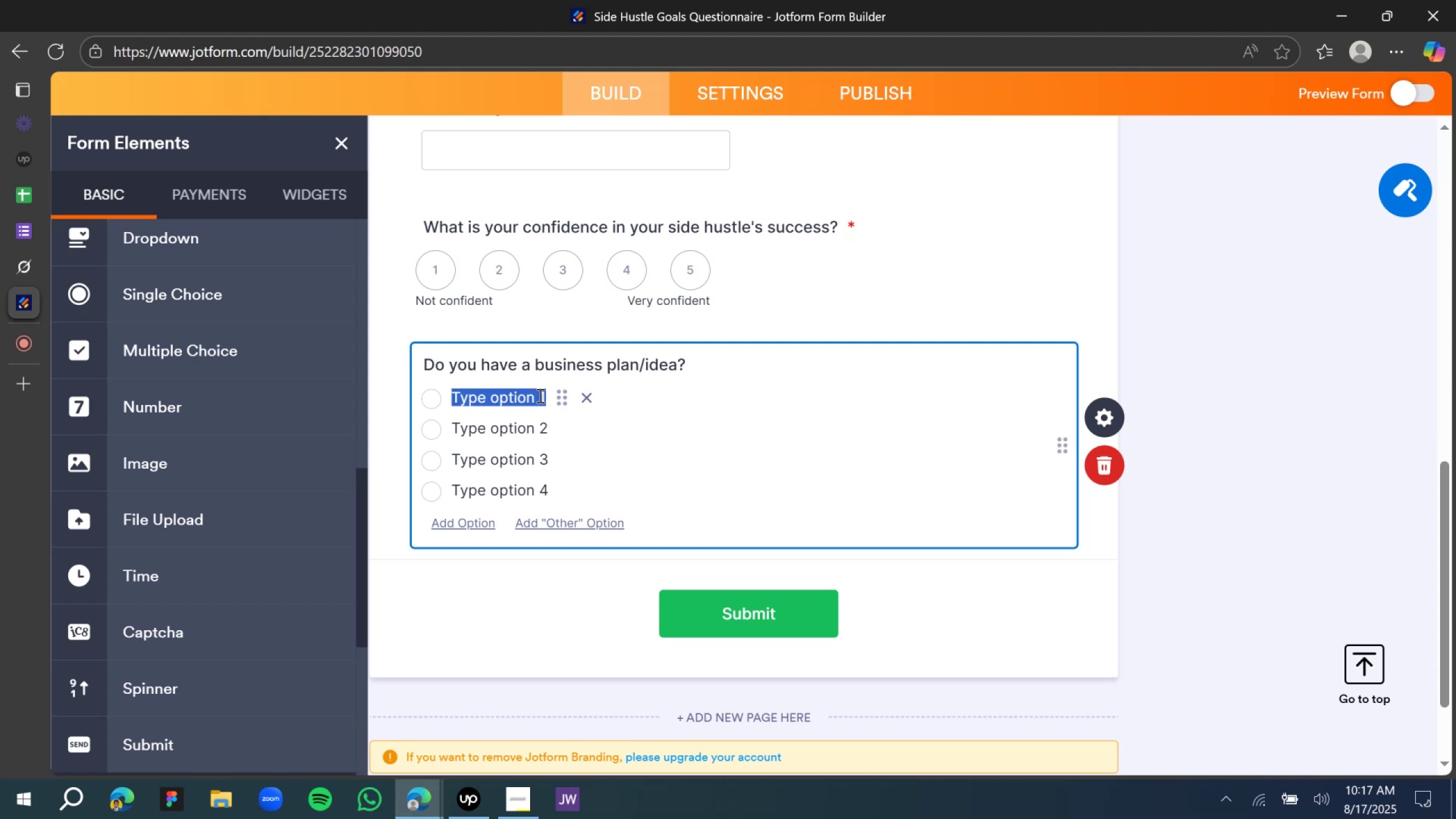 
type(Yes)
 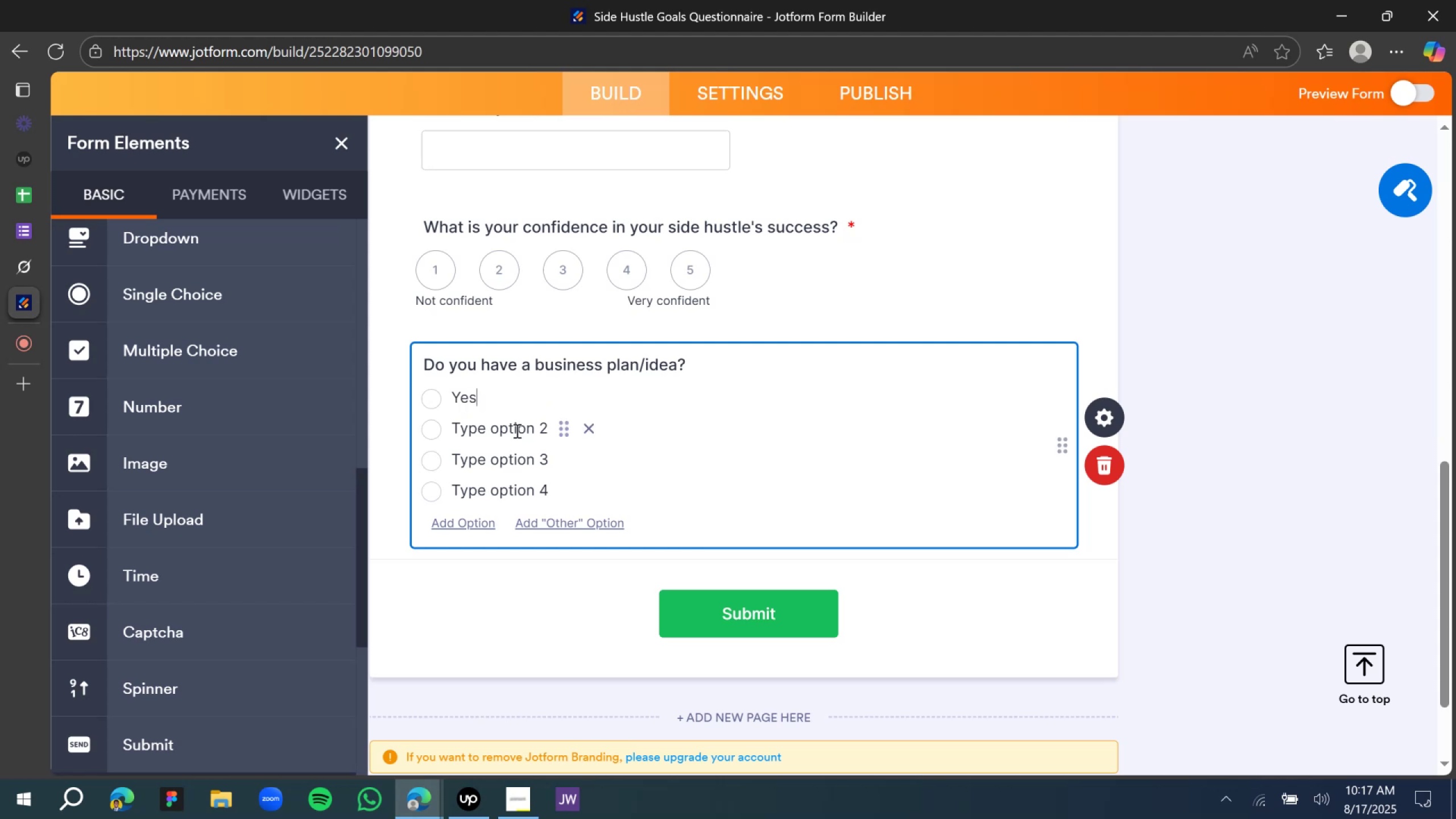 
double_click([510, 427])
 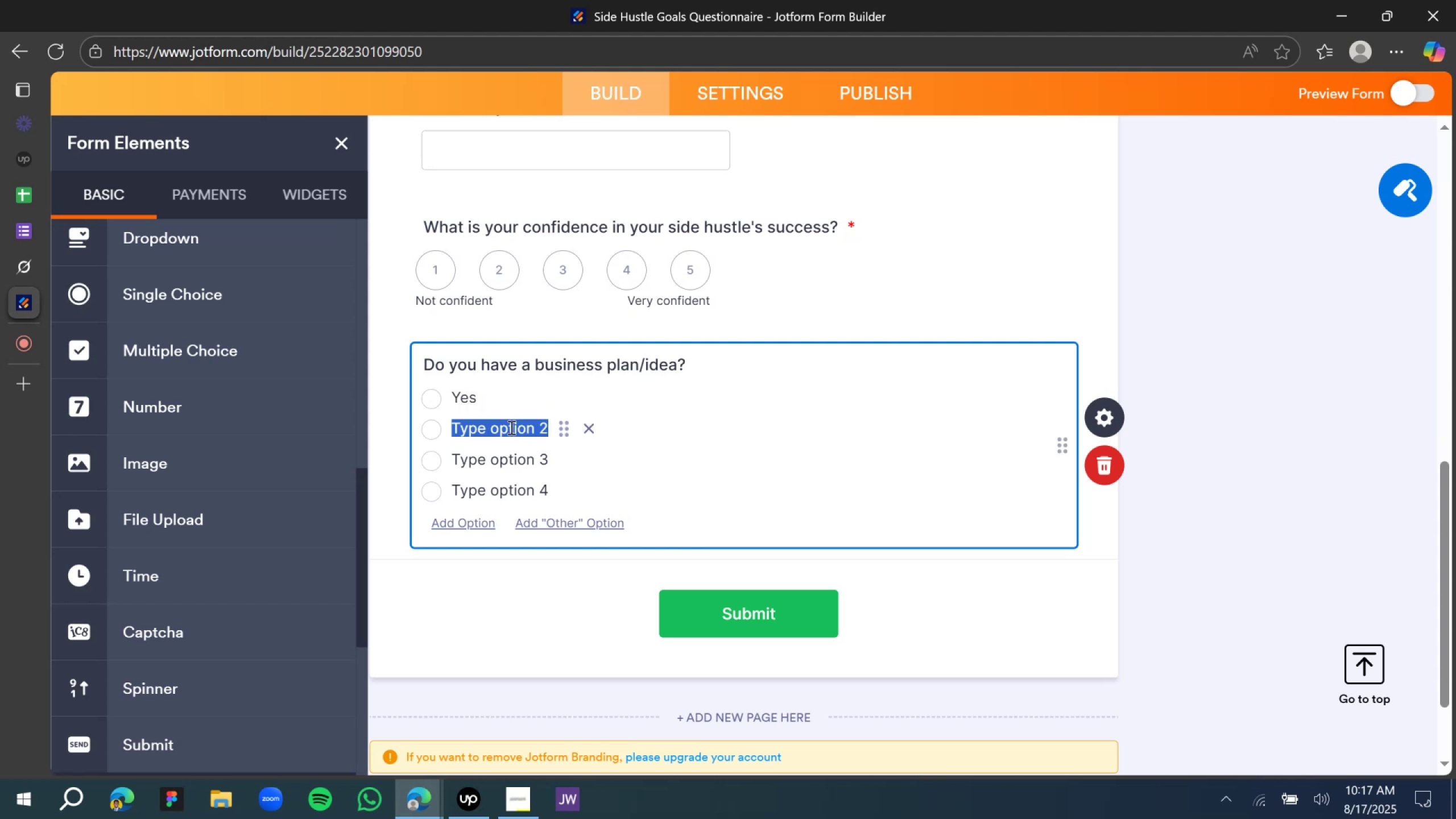 
type(No)
 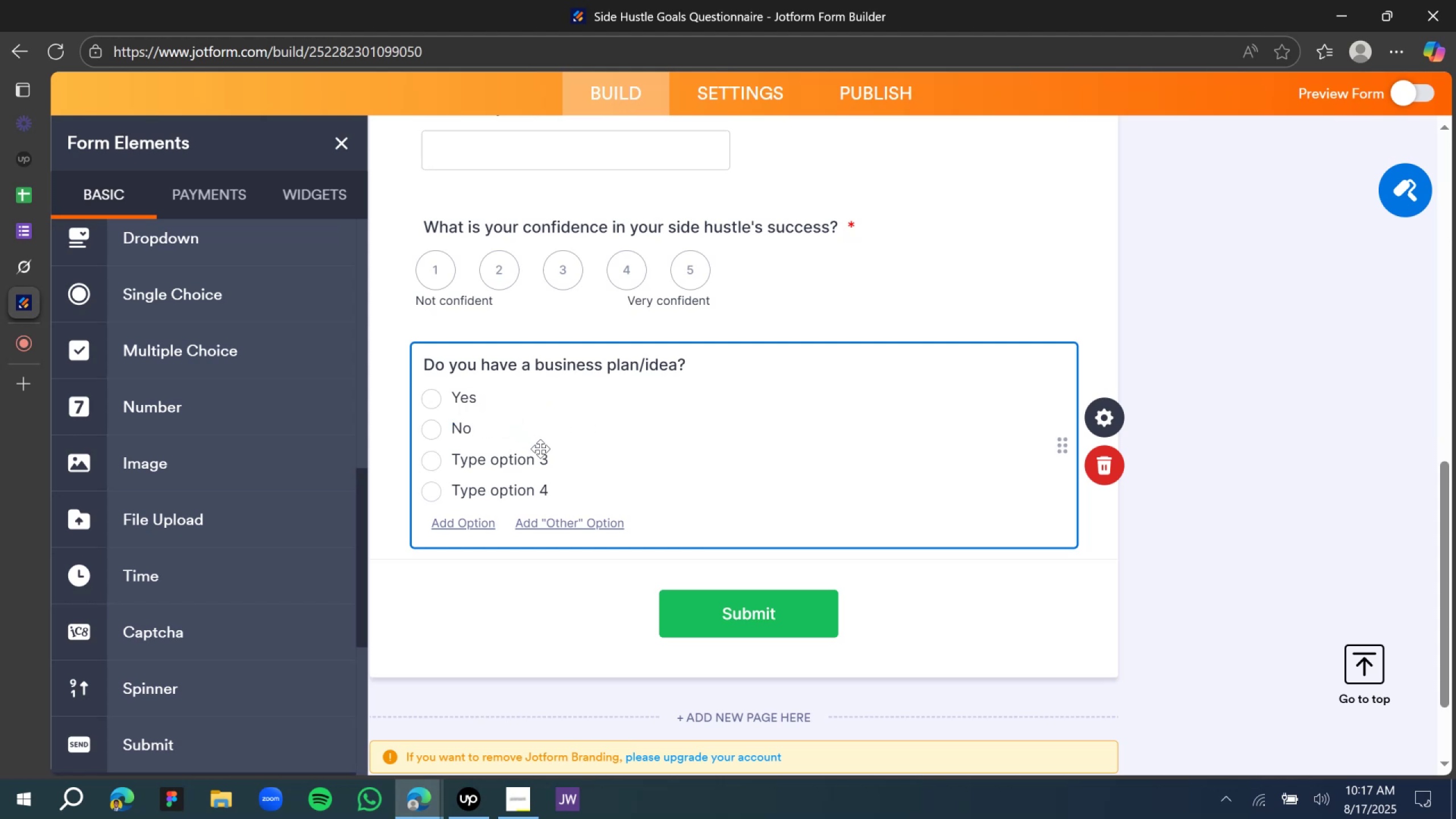 
left_click([590, 460])
 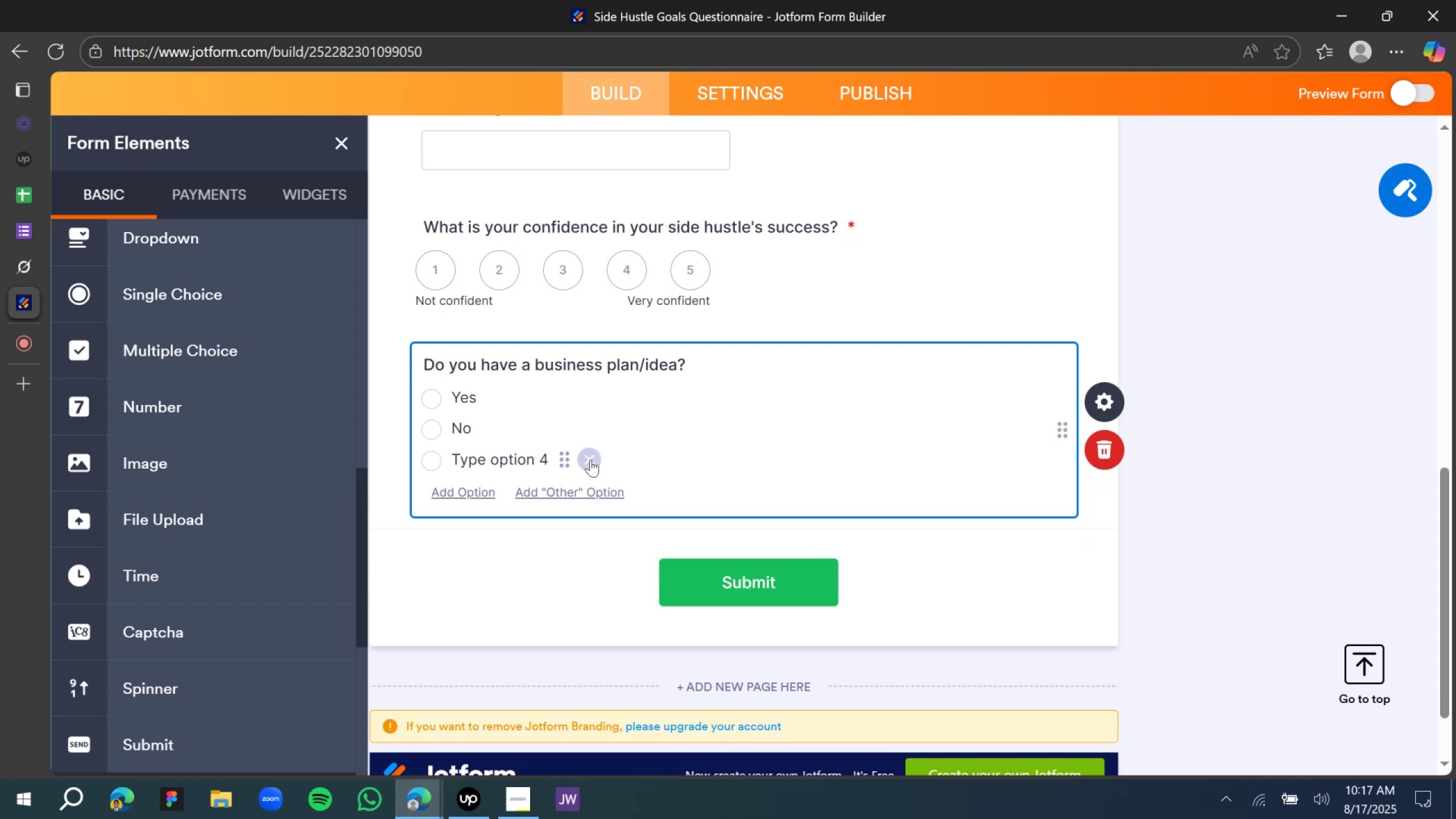 
left_click([590, 460])
 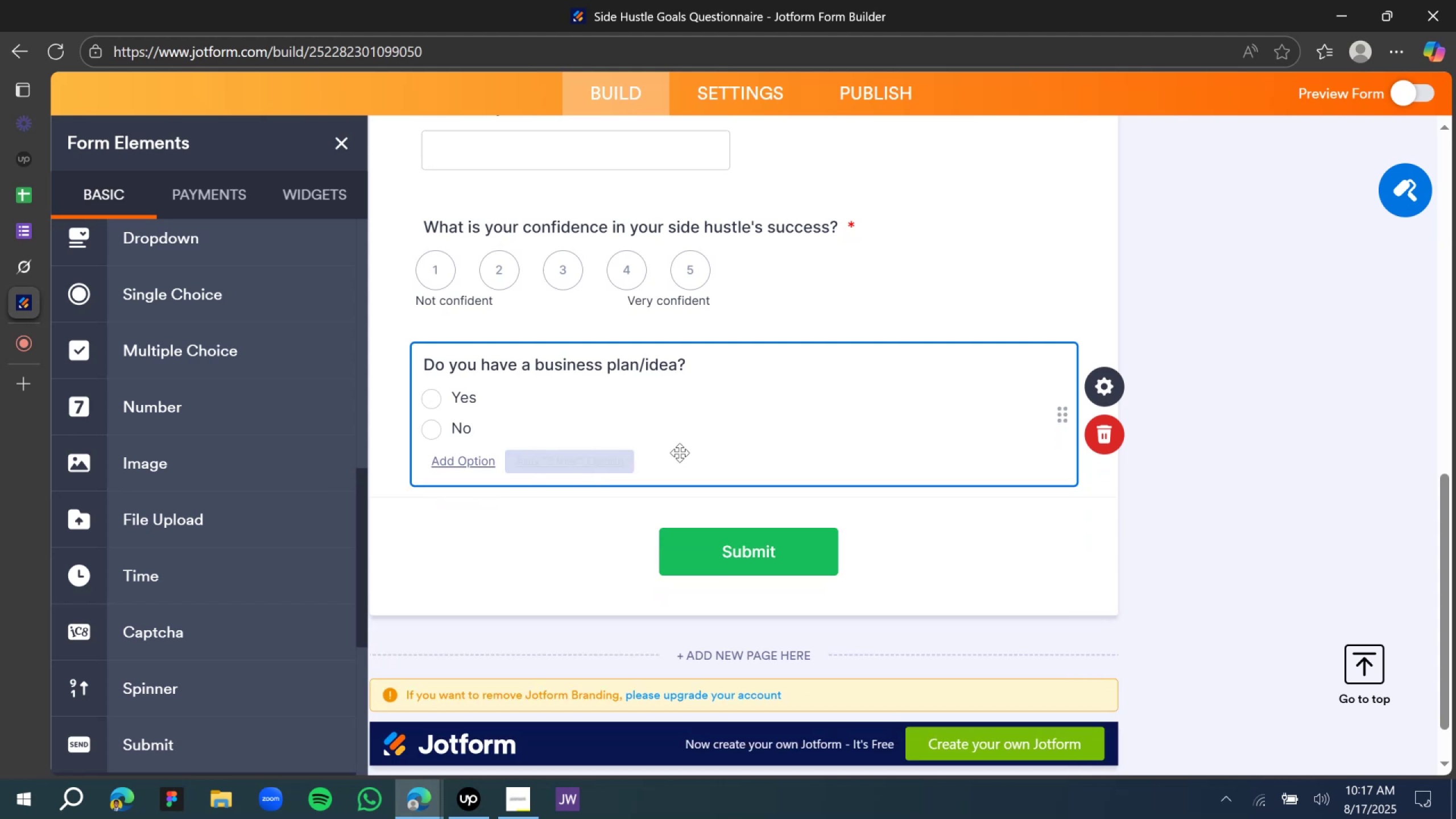 
wait(7.87)
 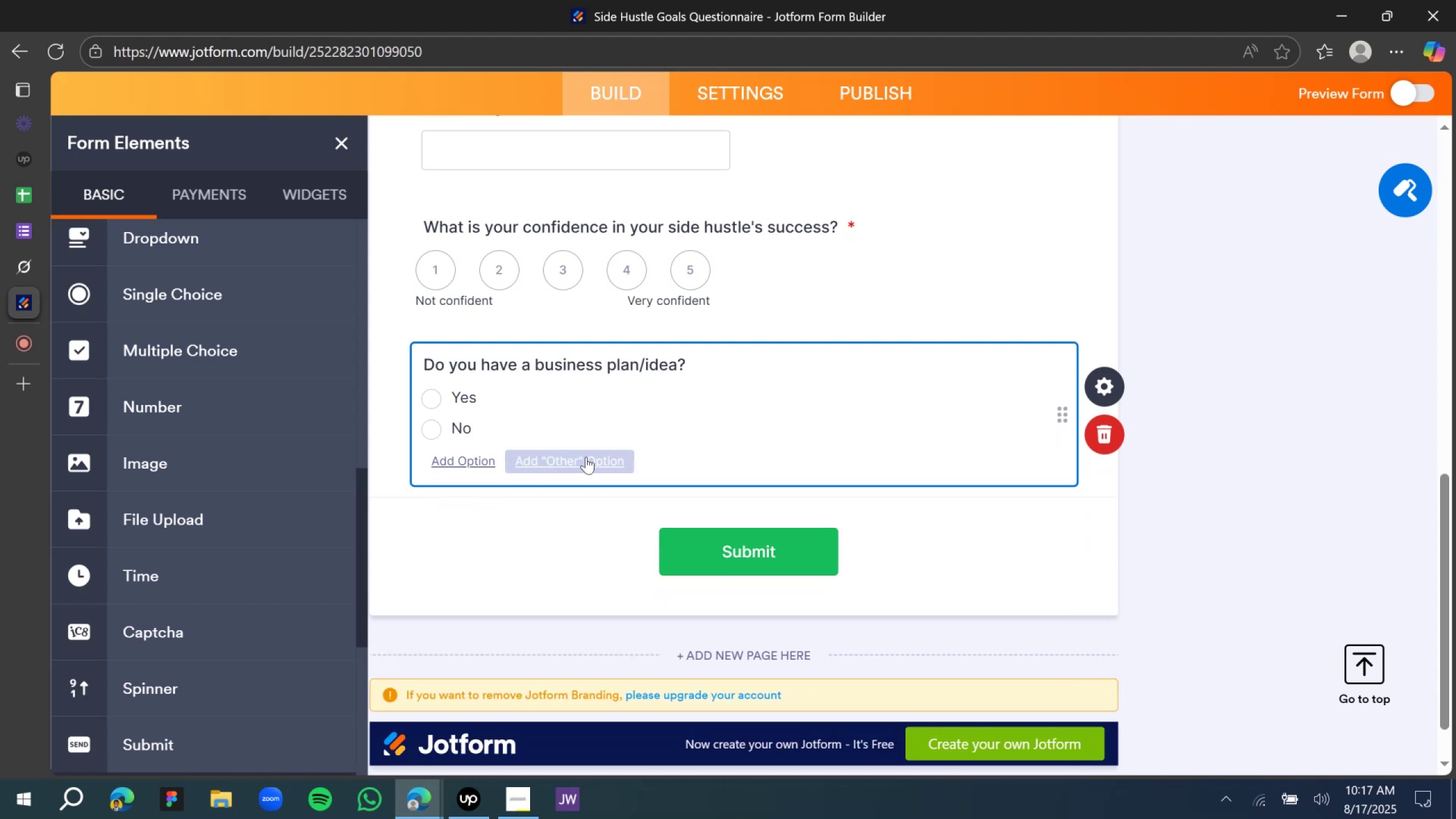 
left_click([1268, 425])
 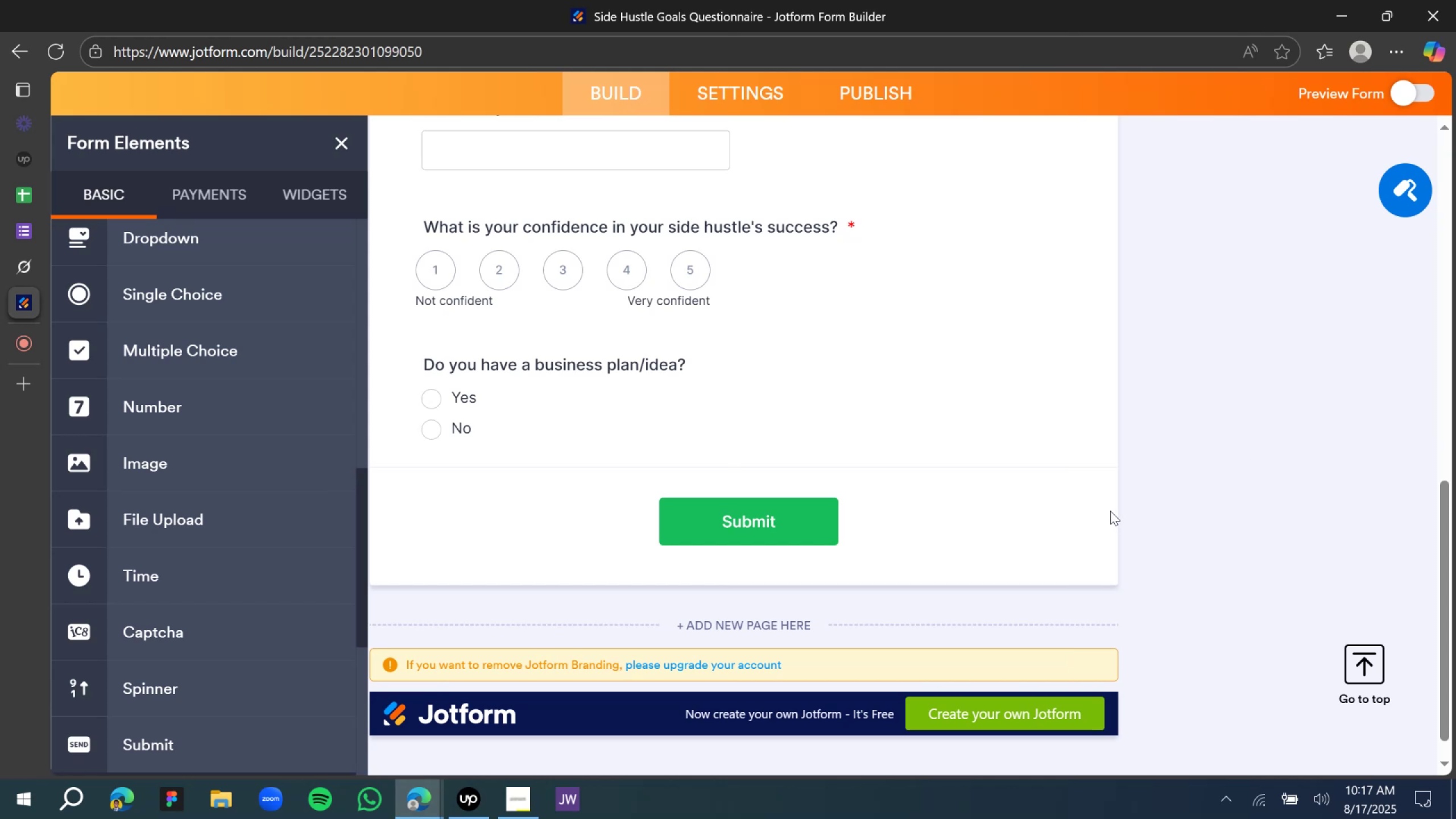 
wait(7.6)
 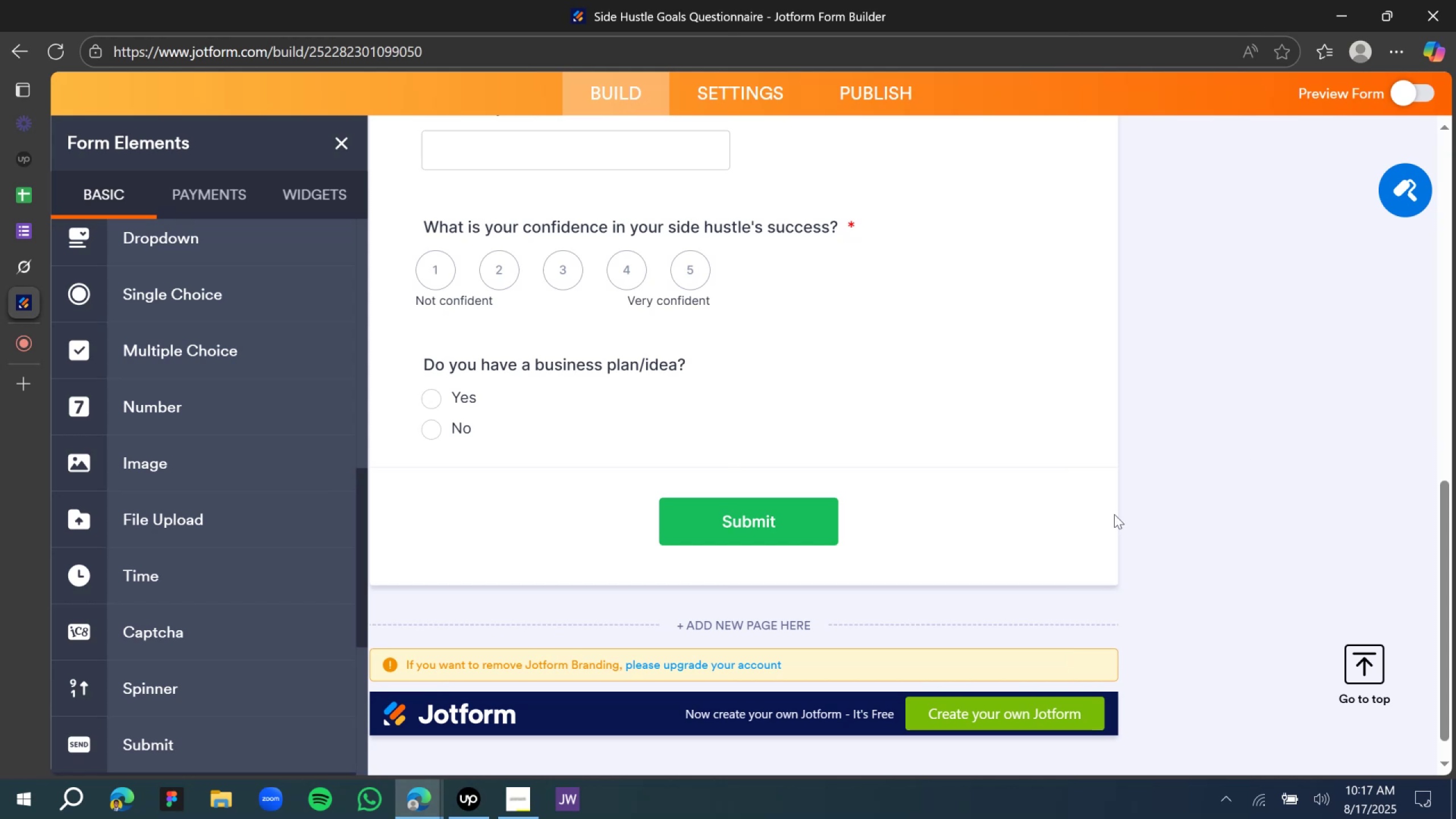 
scroll: coordinate [549, 450], scroll_direction: down, amount: 2.0
 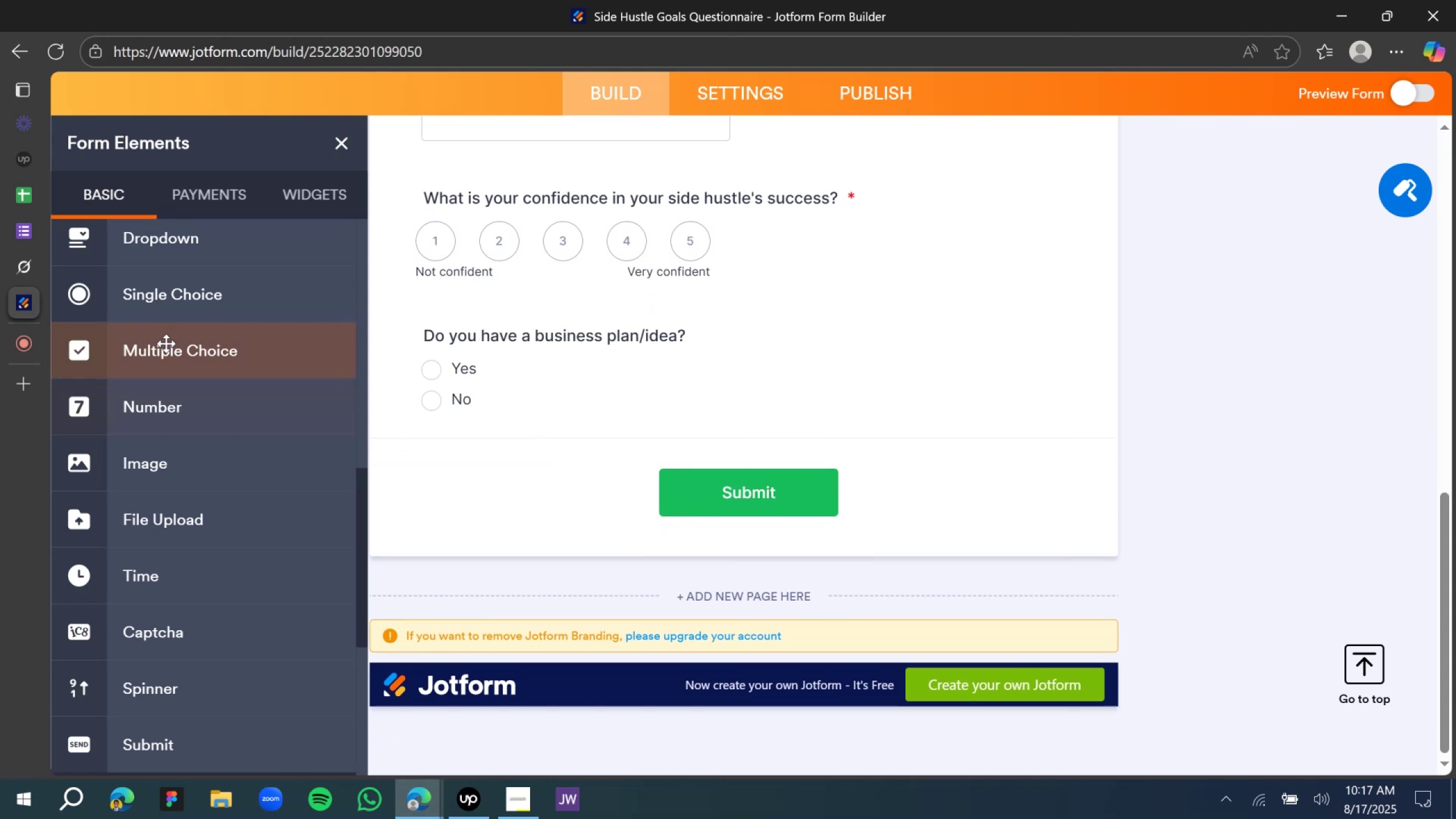 
mouse_move([30, 271])
 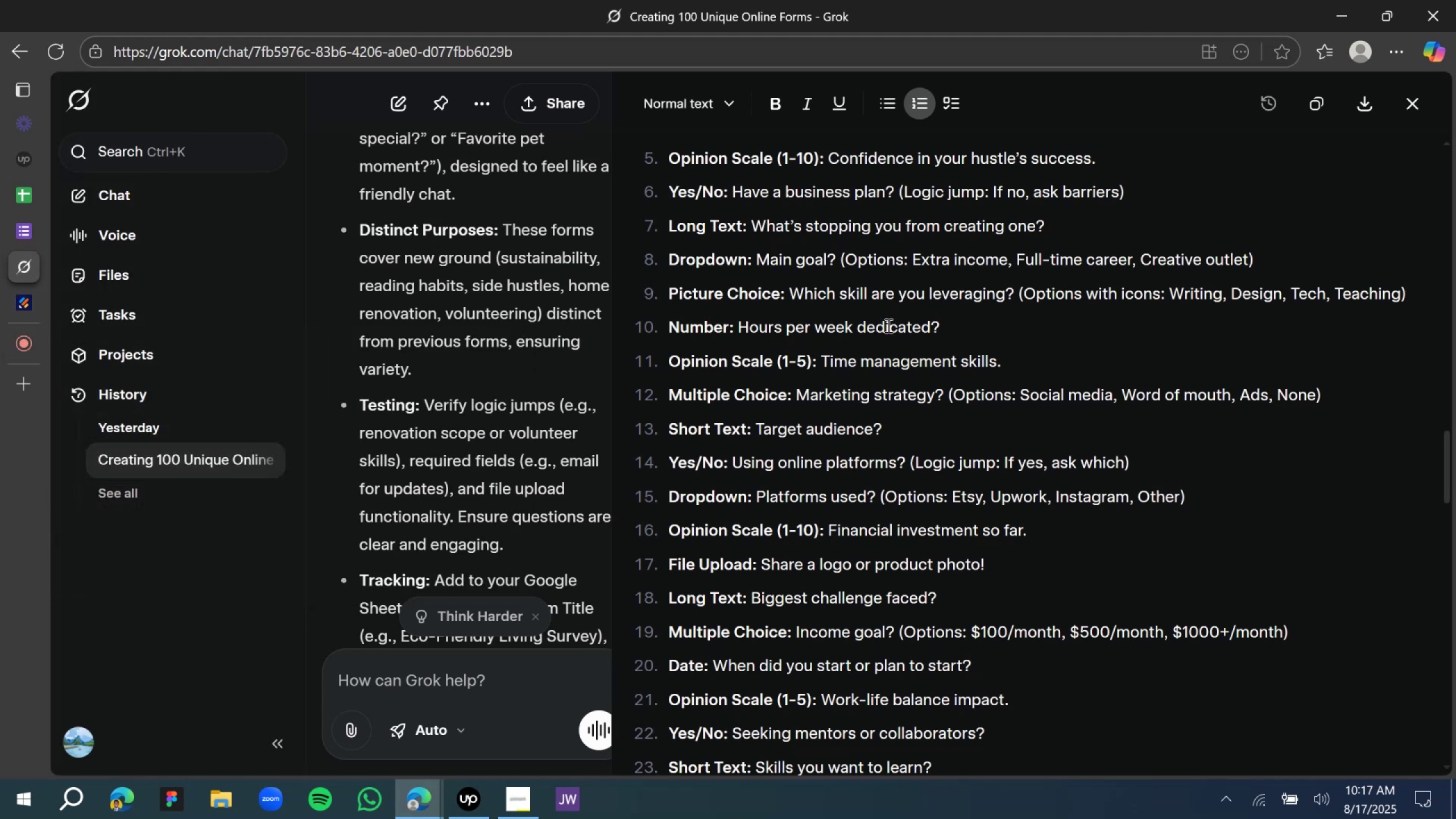 
wait(12.5)
 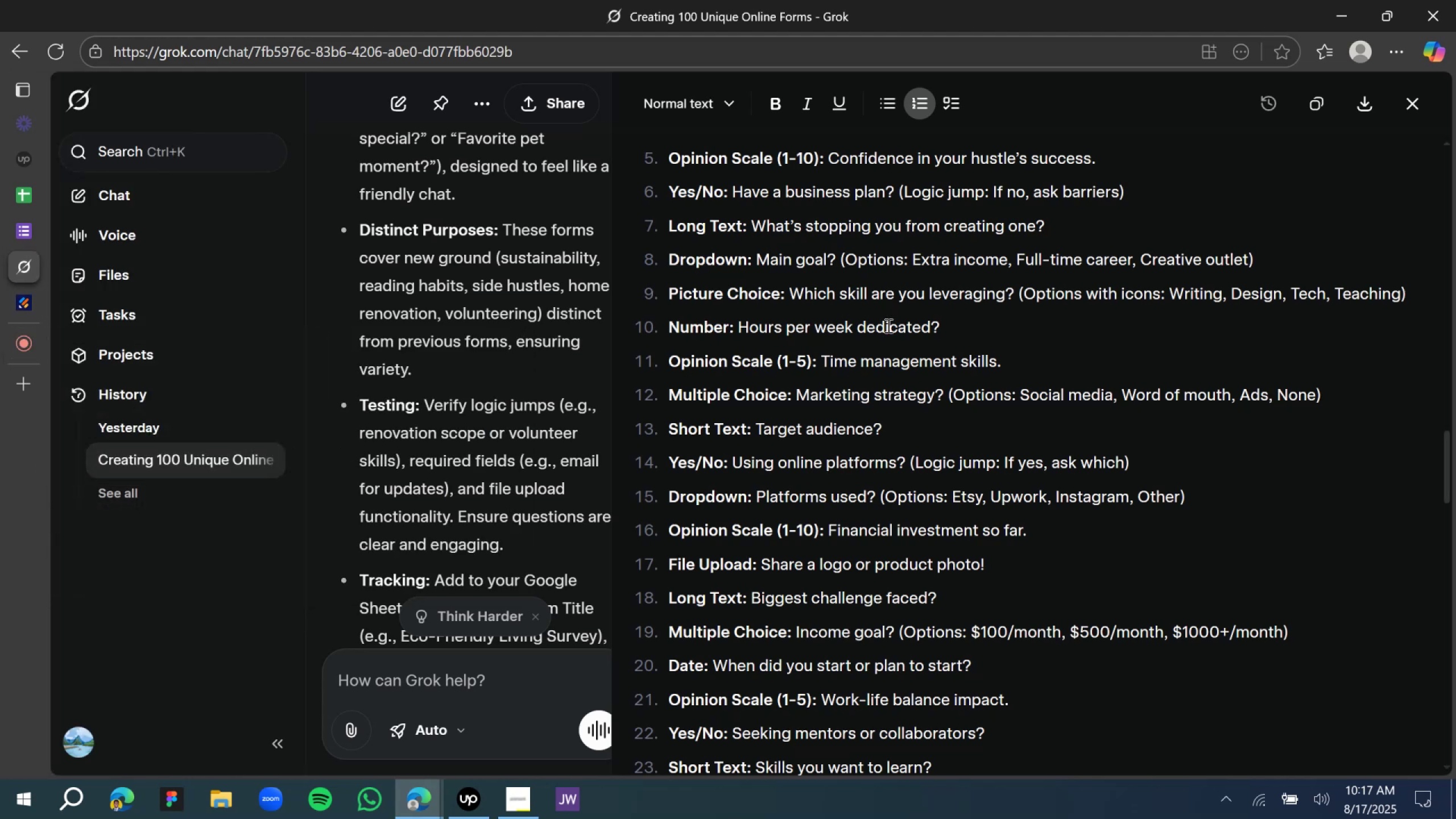 
scroll: coordinate [765, 191], scroll_direction: down, amount: 1.0
 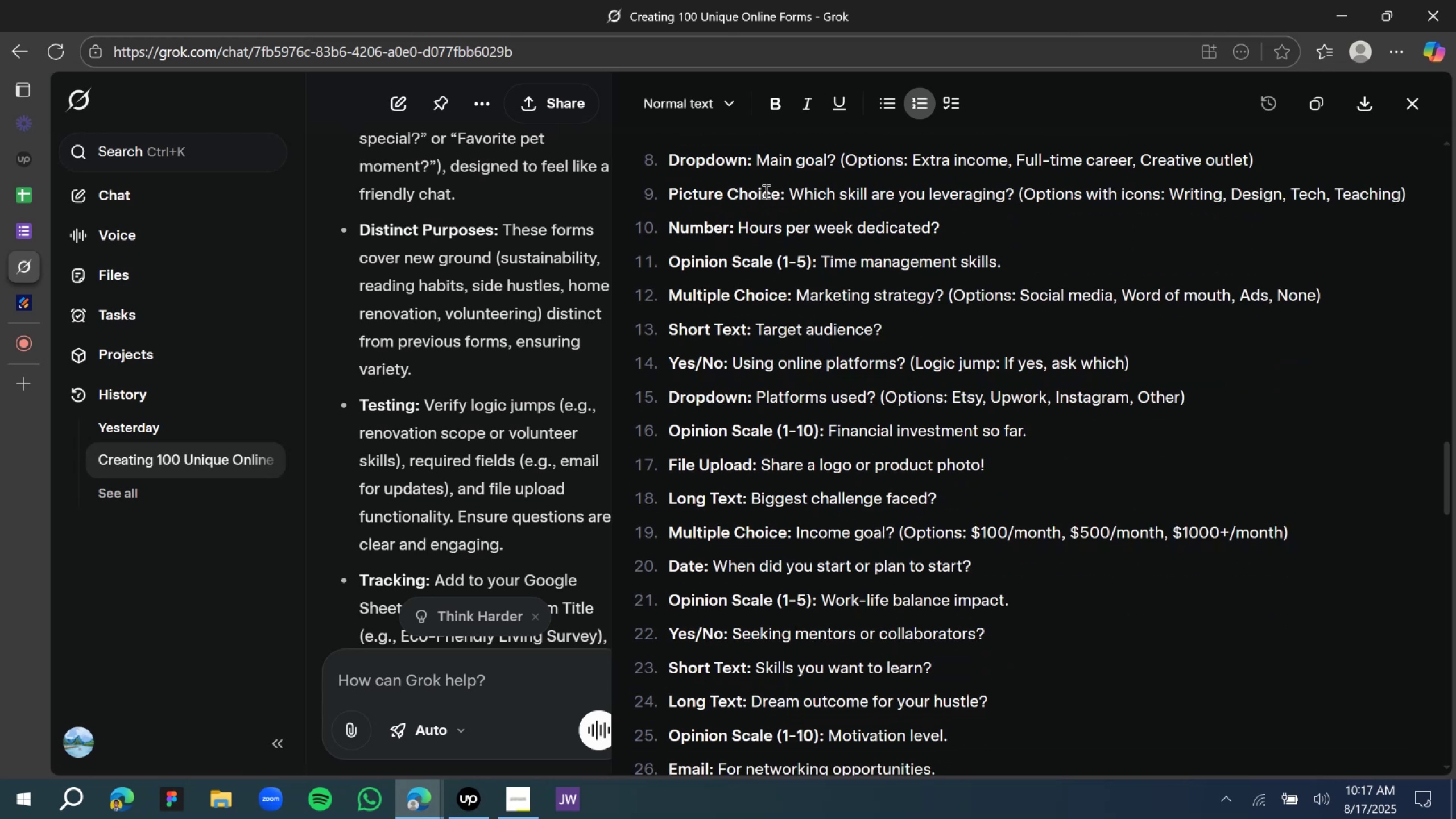 
scroll: coordinate [765, 191], scroll_direction: up, amount: 1.0
 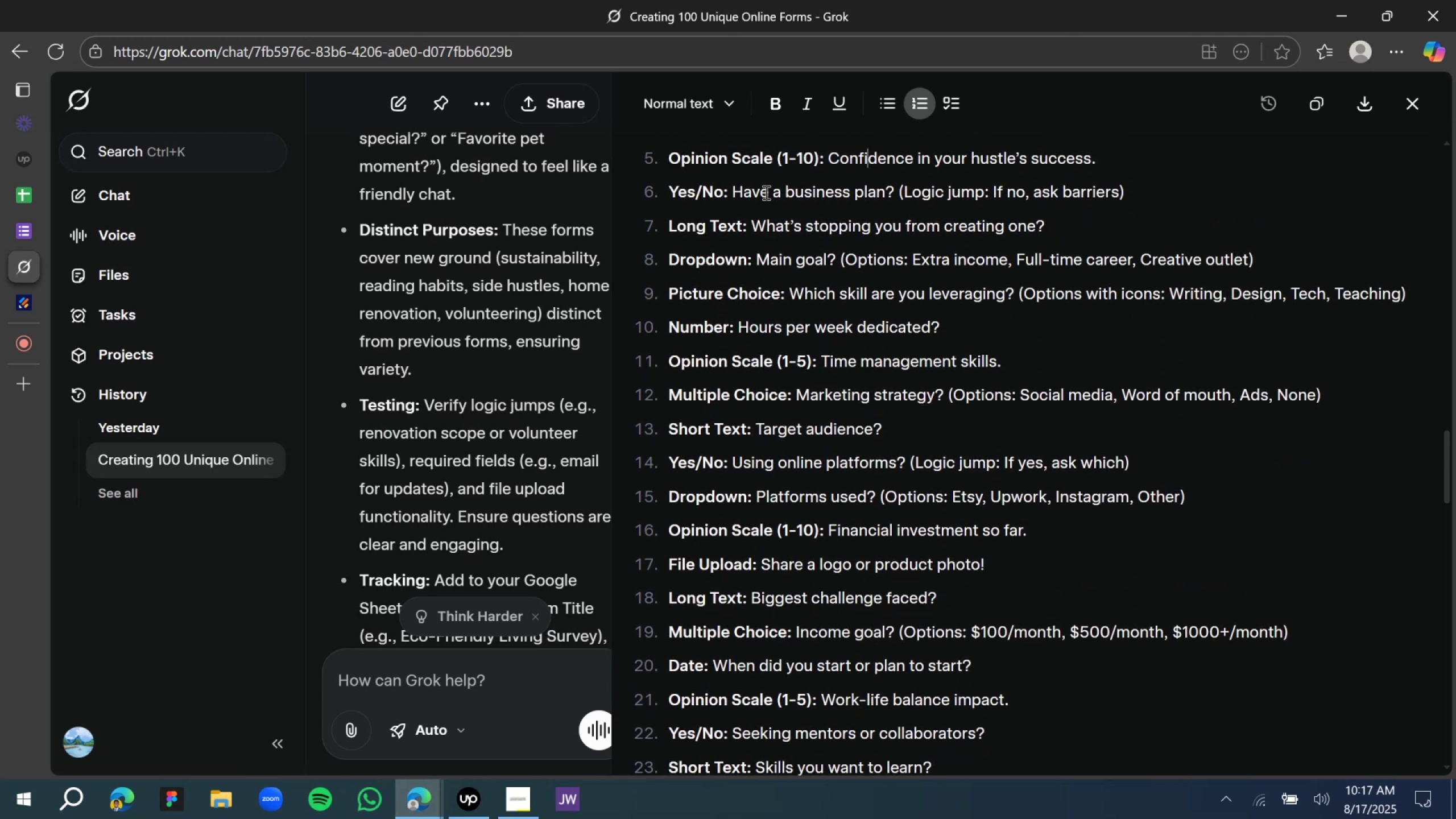 
scroll: coordinate [765, 192], scroll_direction: down, amount: 1.0
 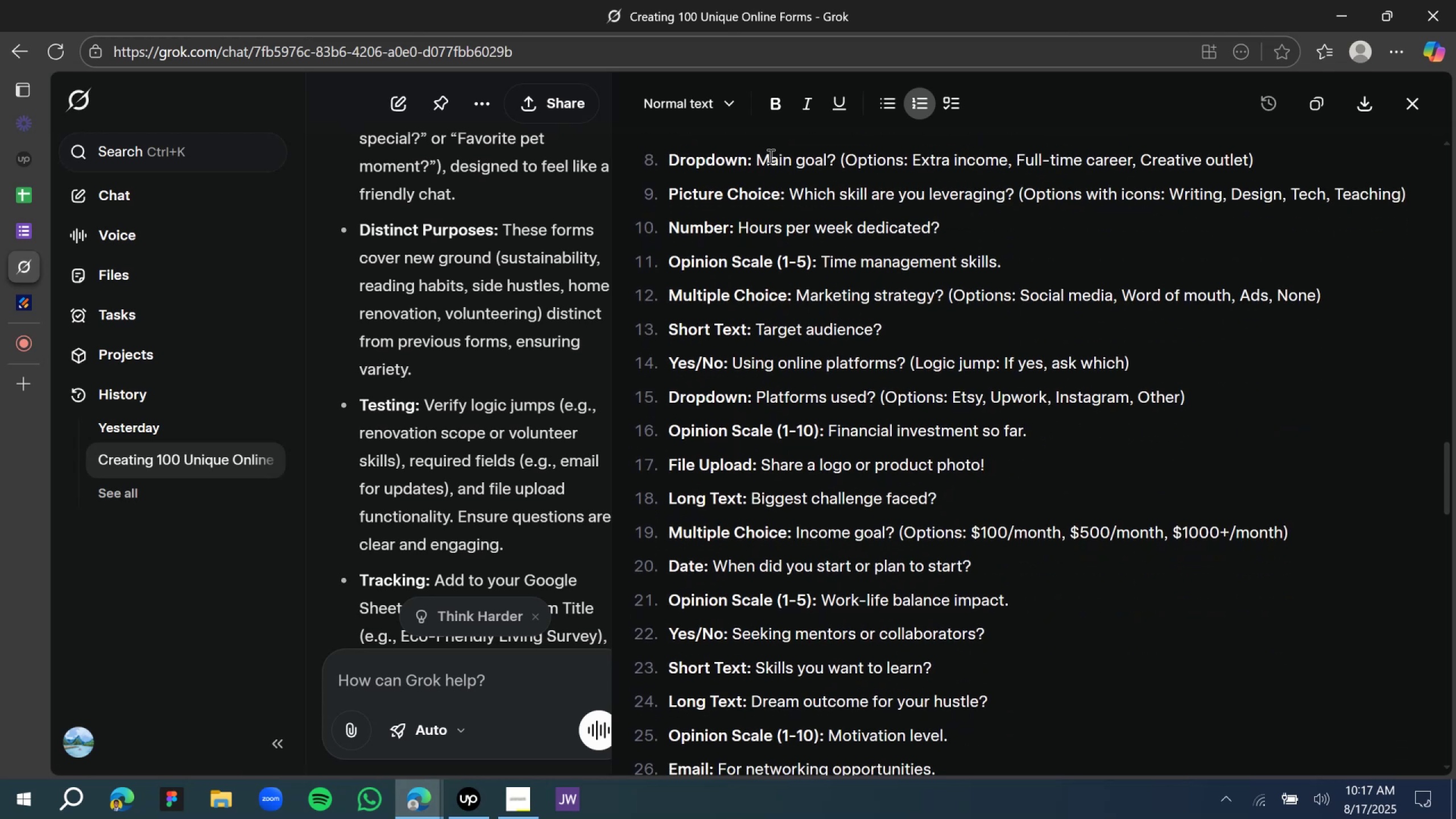 
left_click([27, 306])
 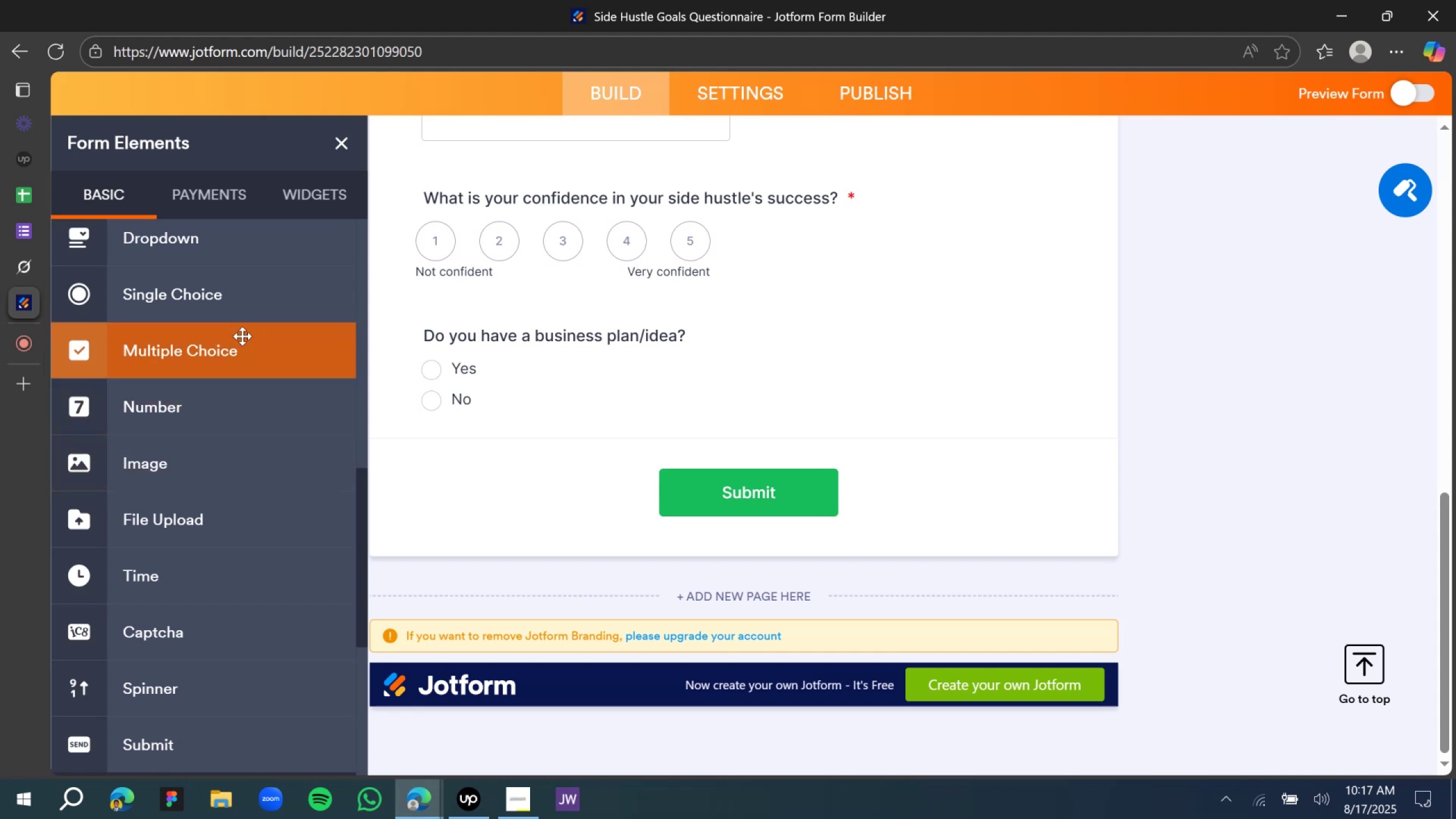 
scroll: coordinate [239, 369], scroll_direction: down, amount: 3.0
 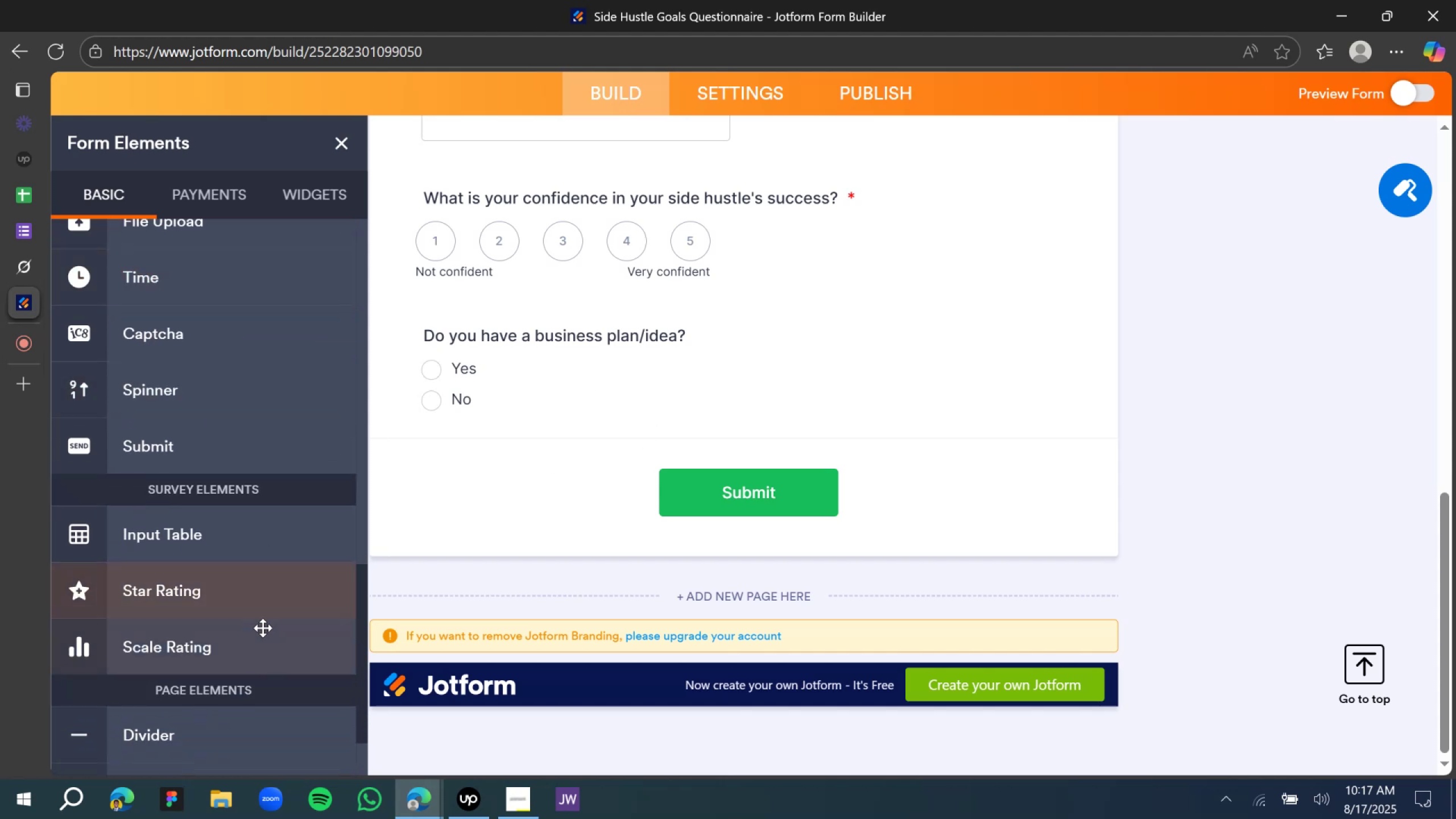 
scroll: coordinate [243, 598], scroll_direction: up, amount: 9.0
 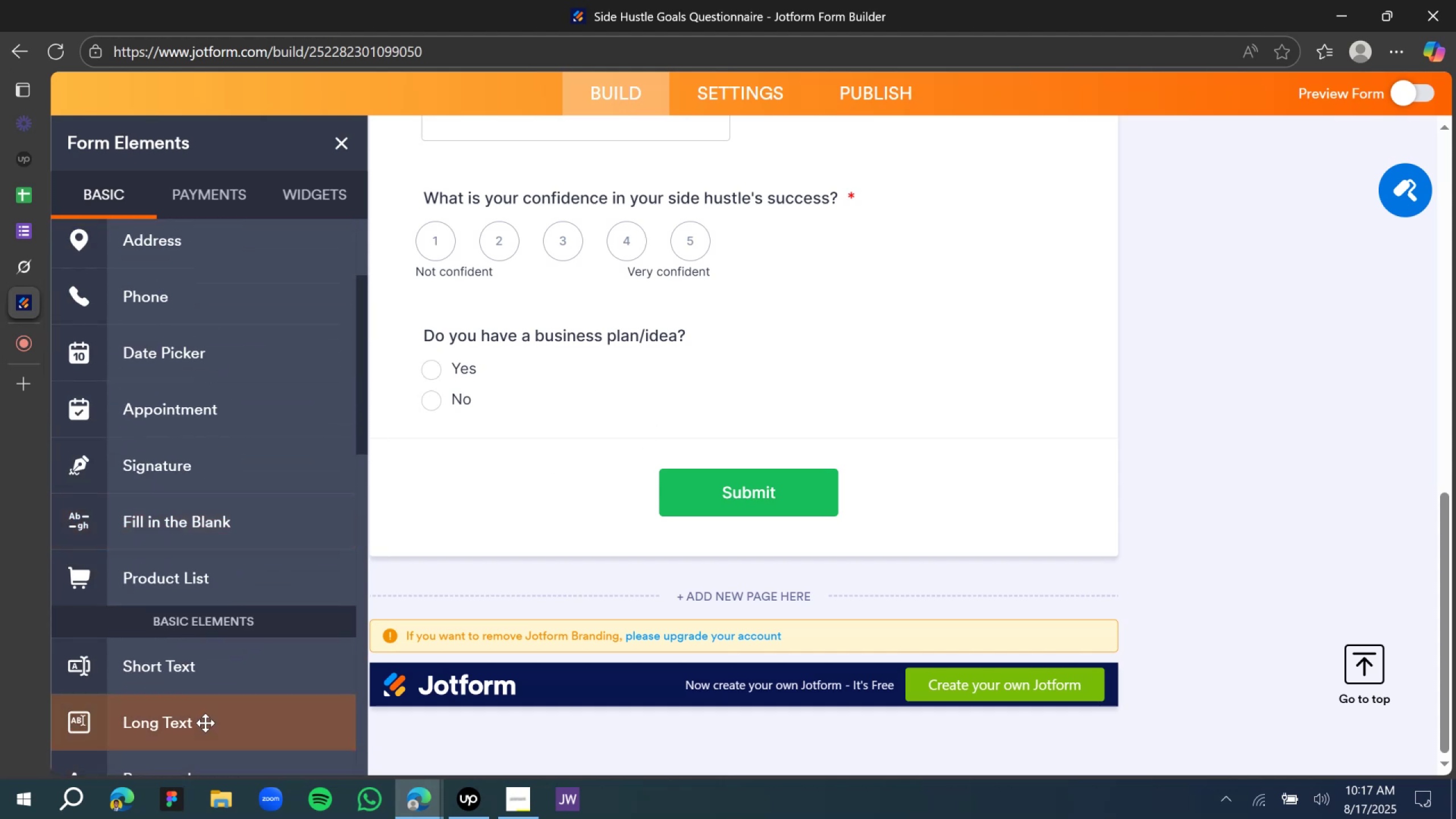 
left_click([204, 723])
 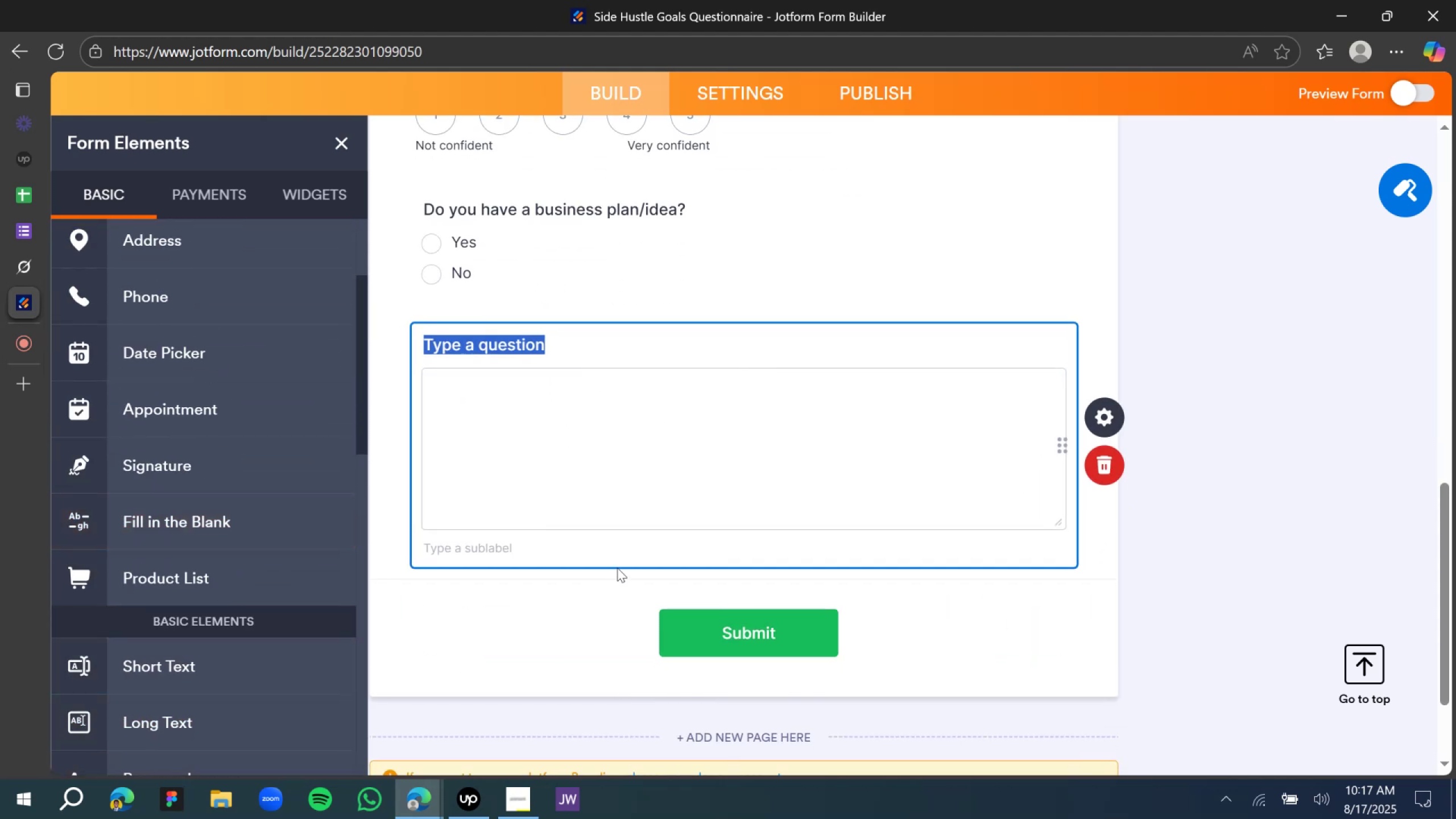 
type(Wha)
 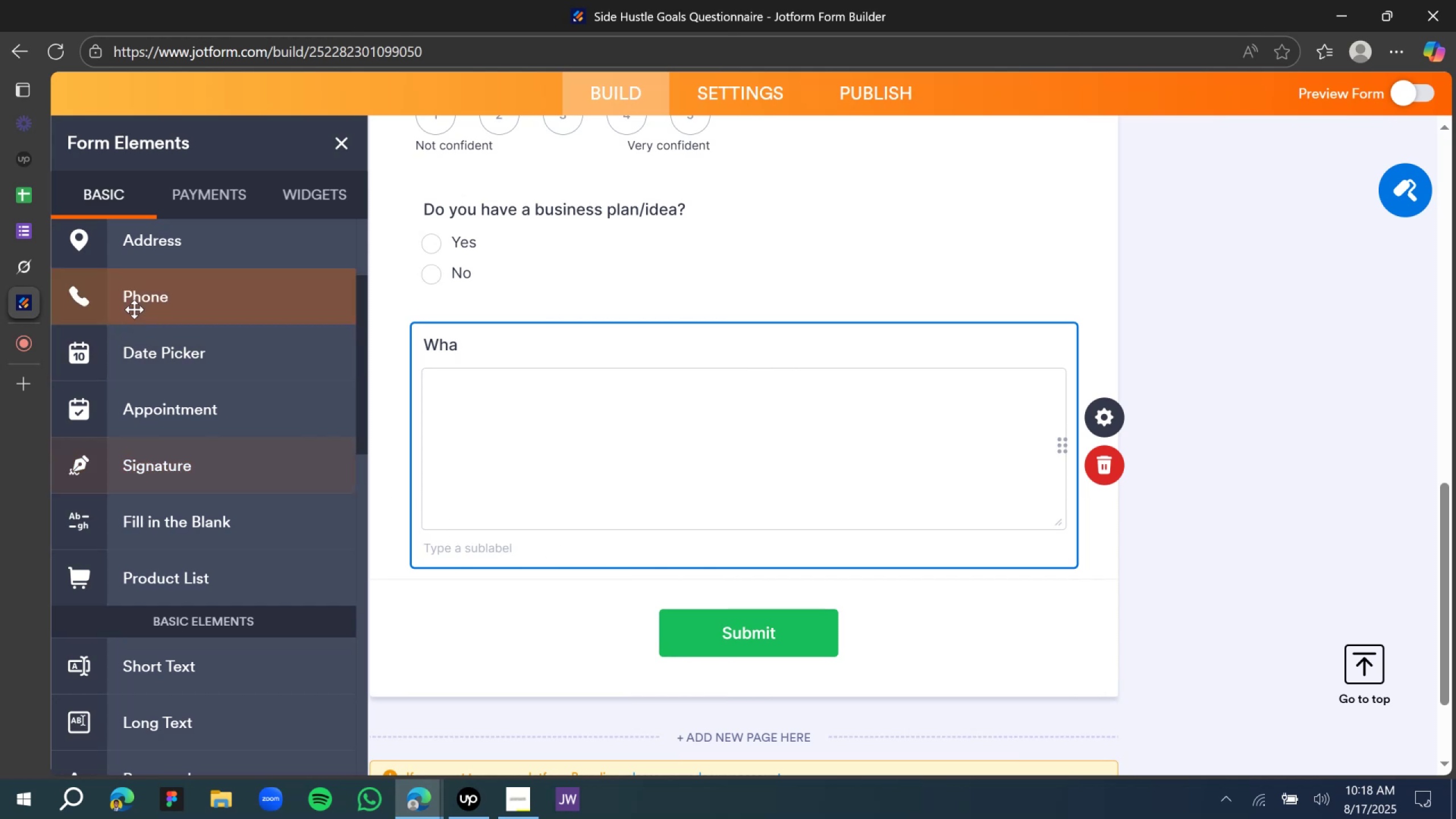 
wait(5.28)
 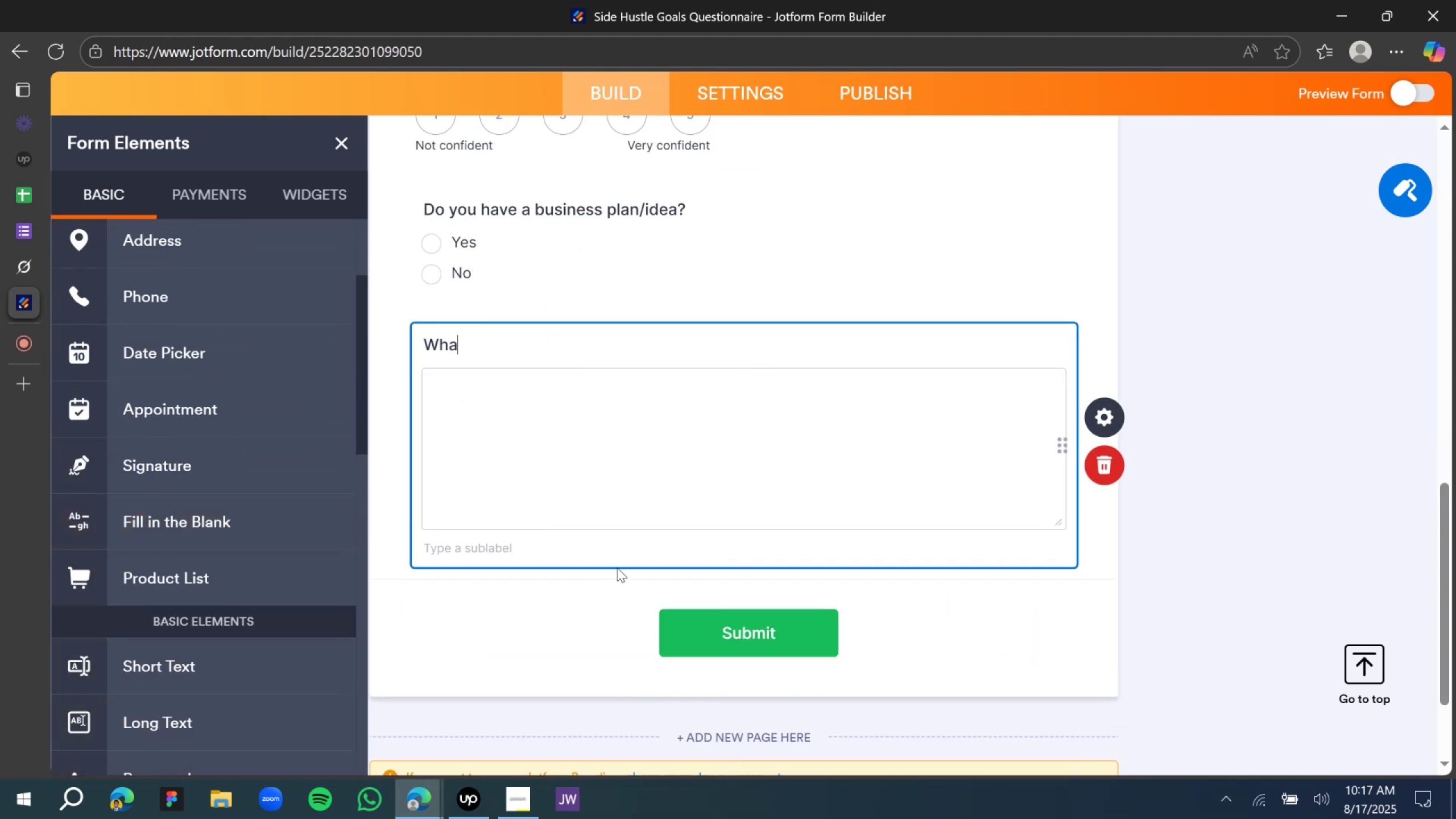 
left_click([19, 265])
 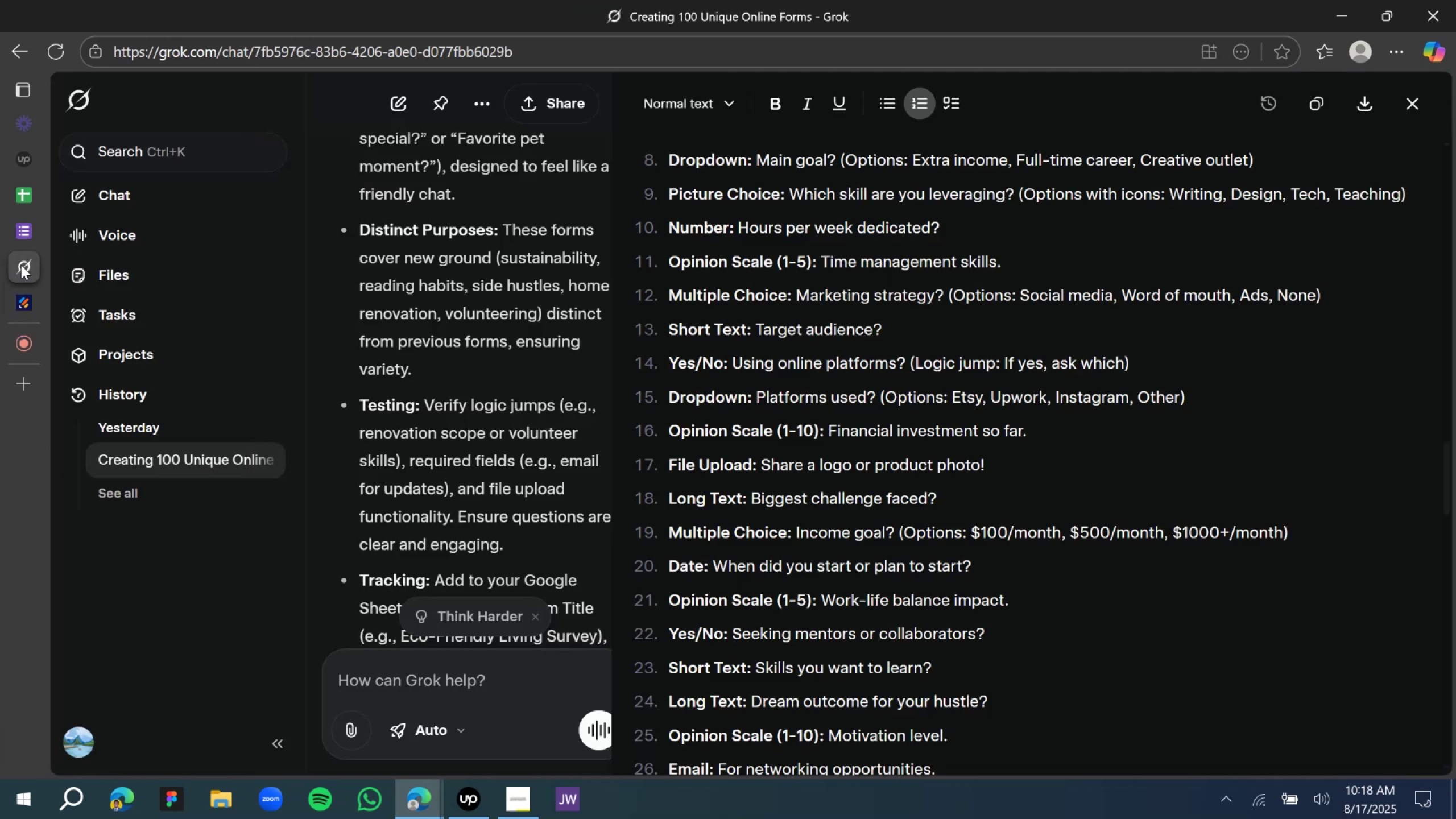 
left_click([26, 305])
 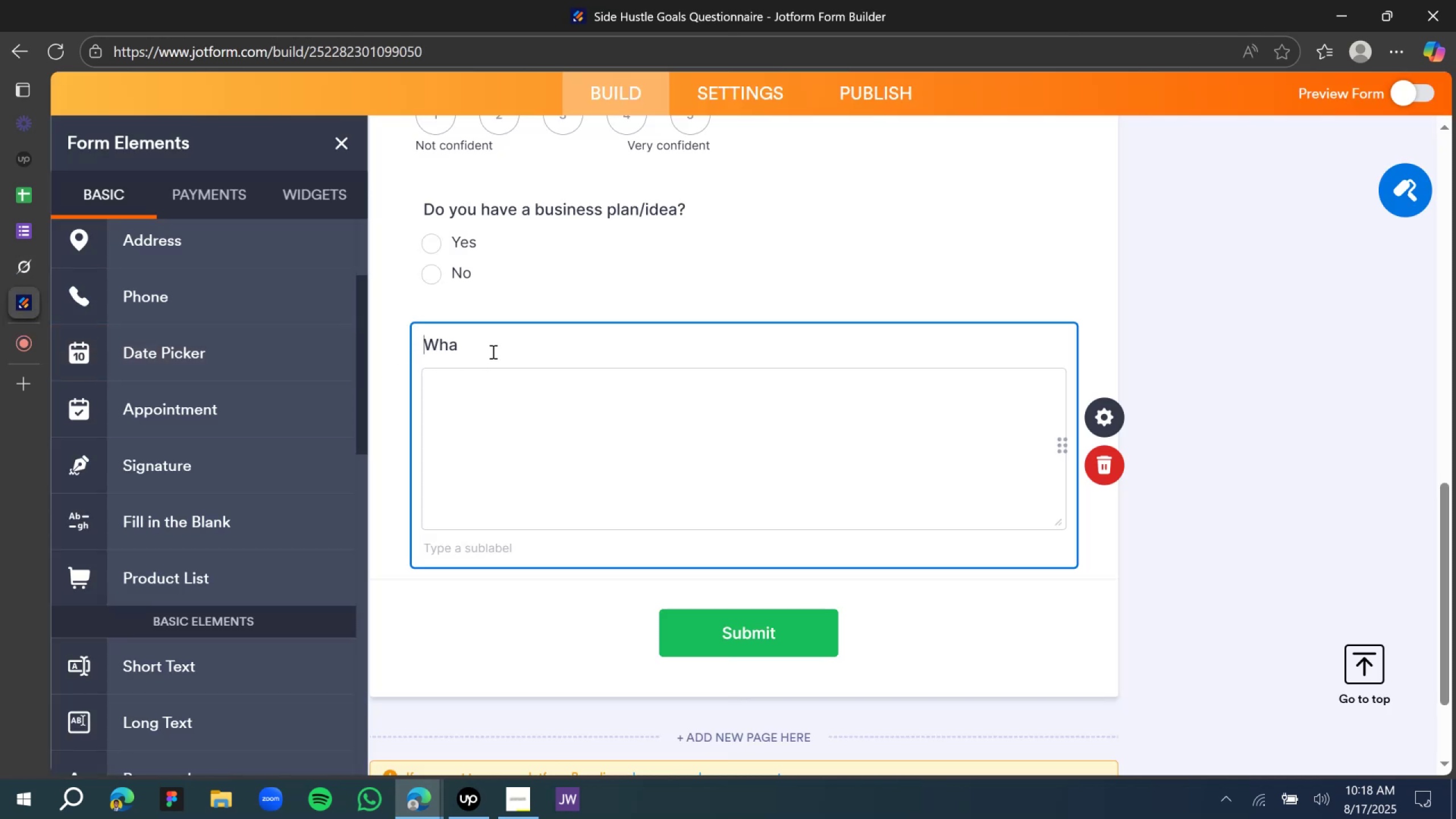 
left_click([480, 343])
 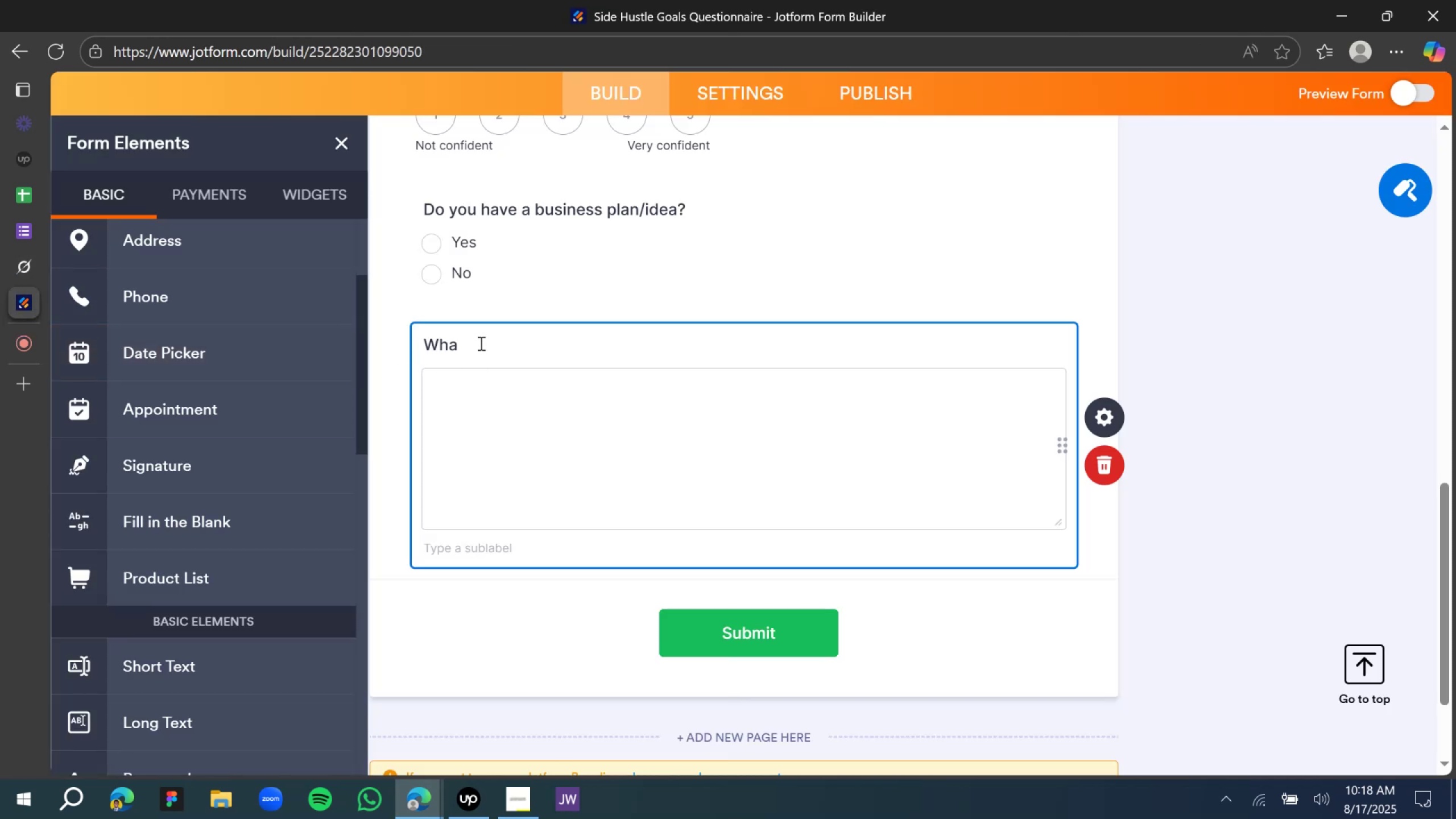 
type(t is your main goal?)
 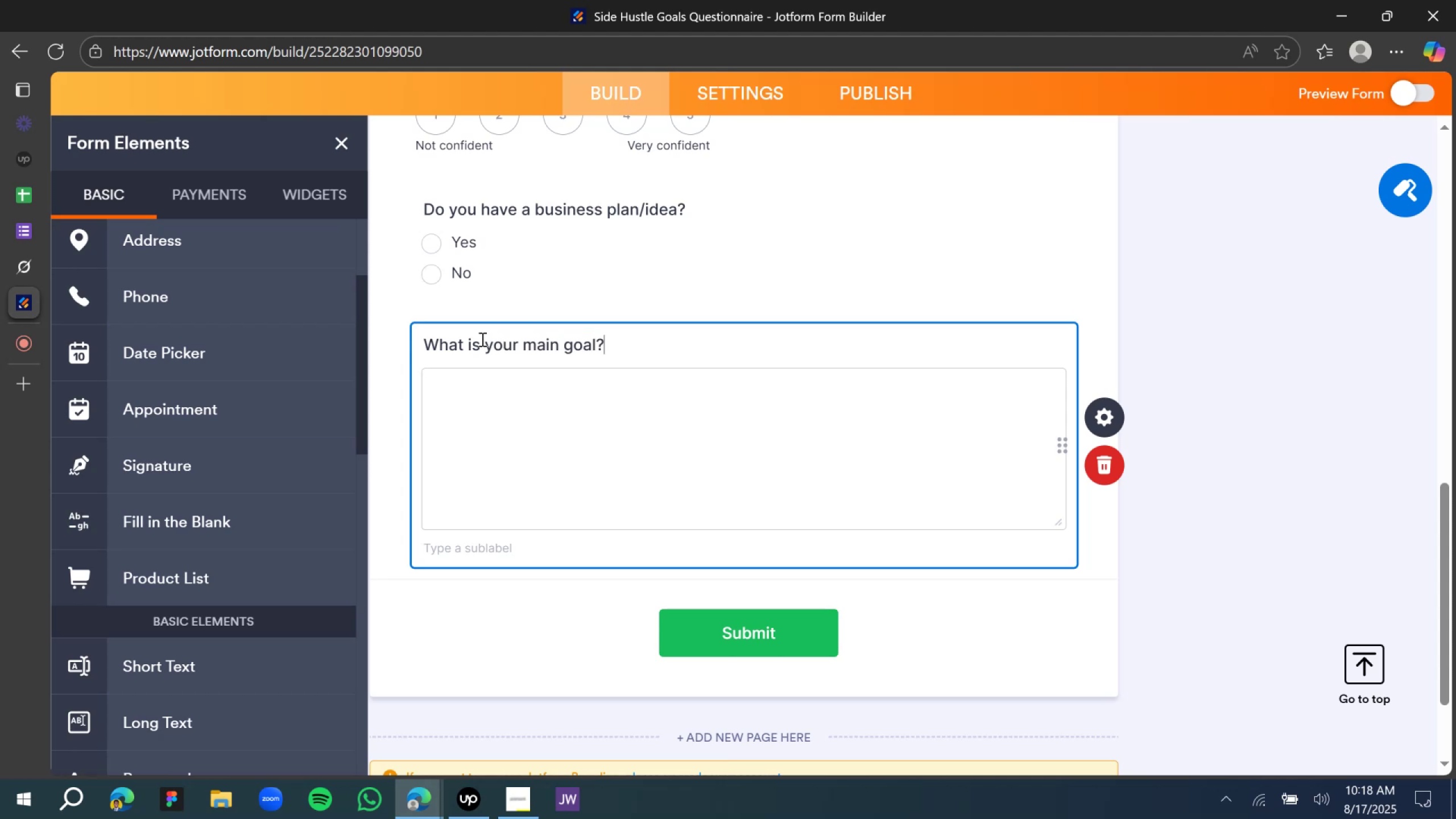 
wait(9.61)
 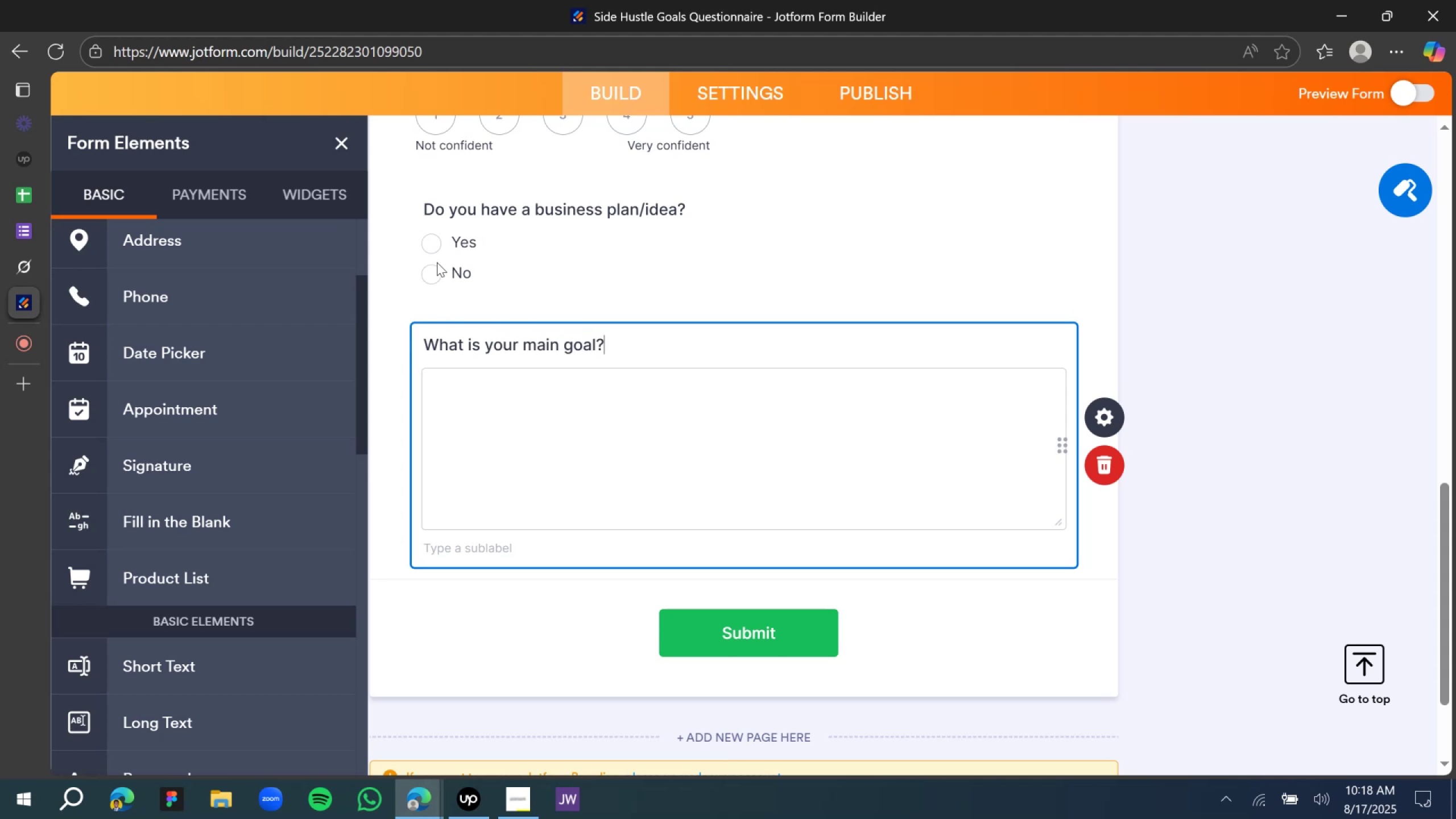 
left_click([1122, 416])
 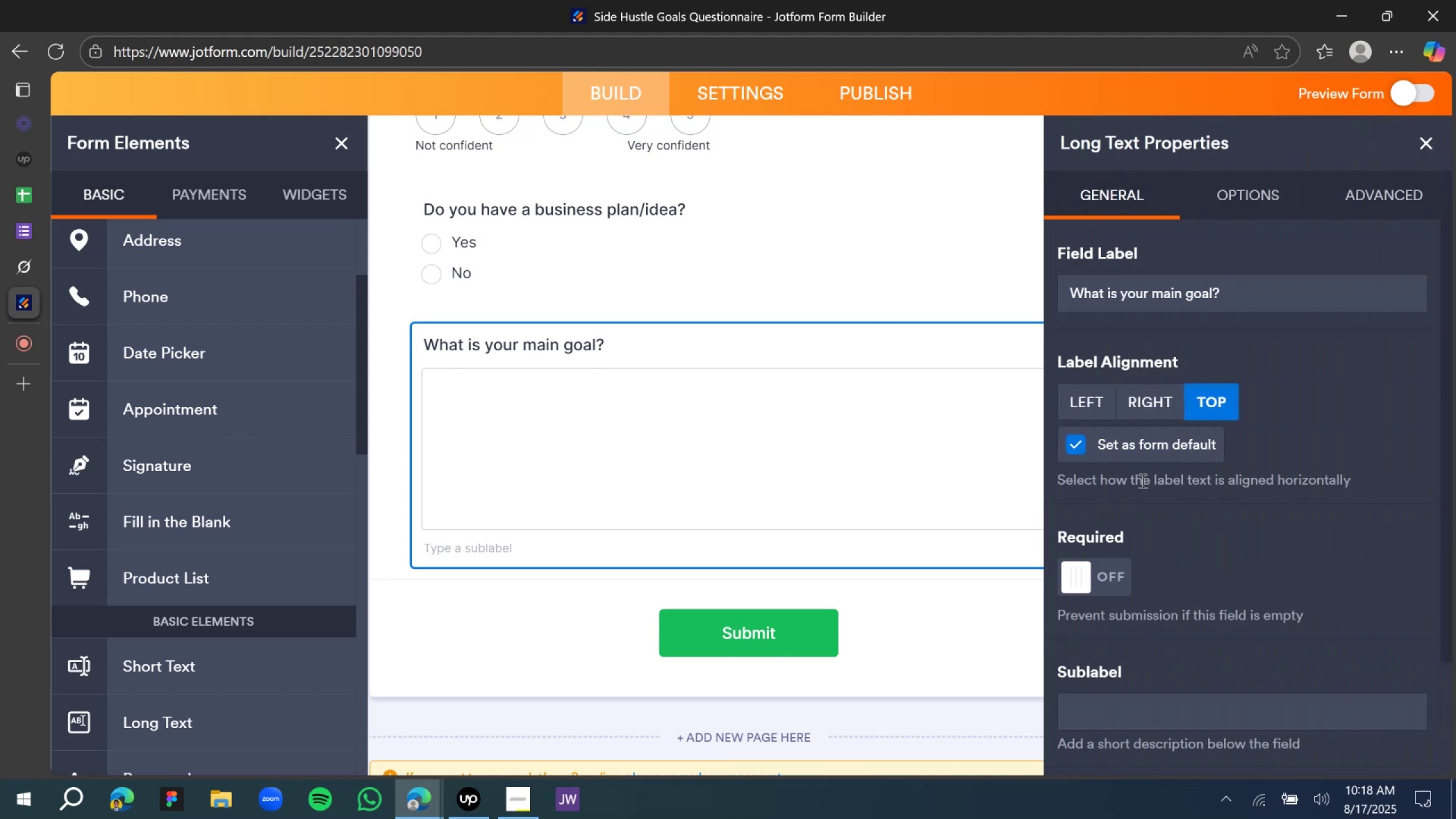 
left_click([1100, 577])
 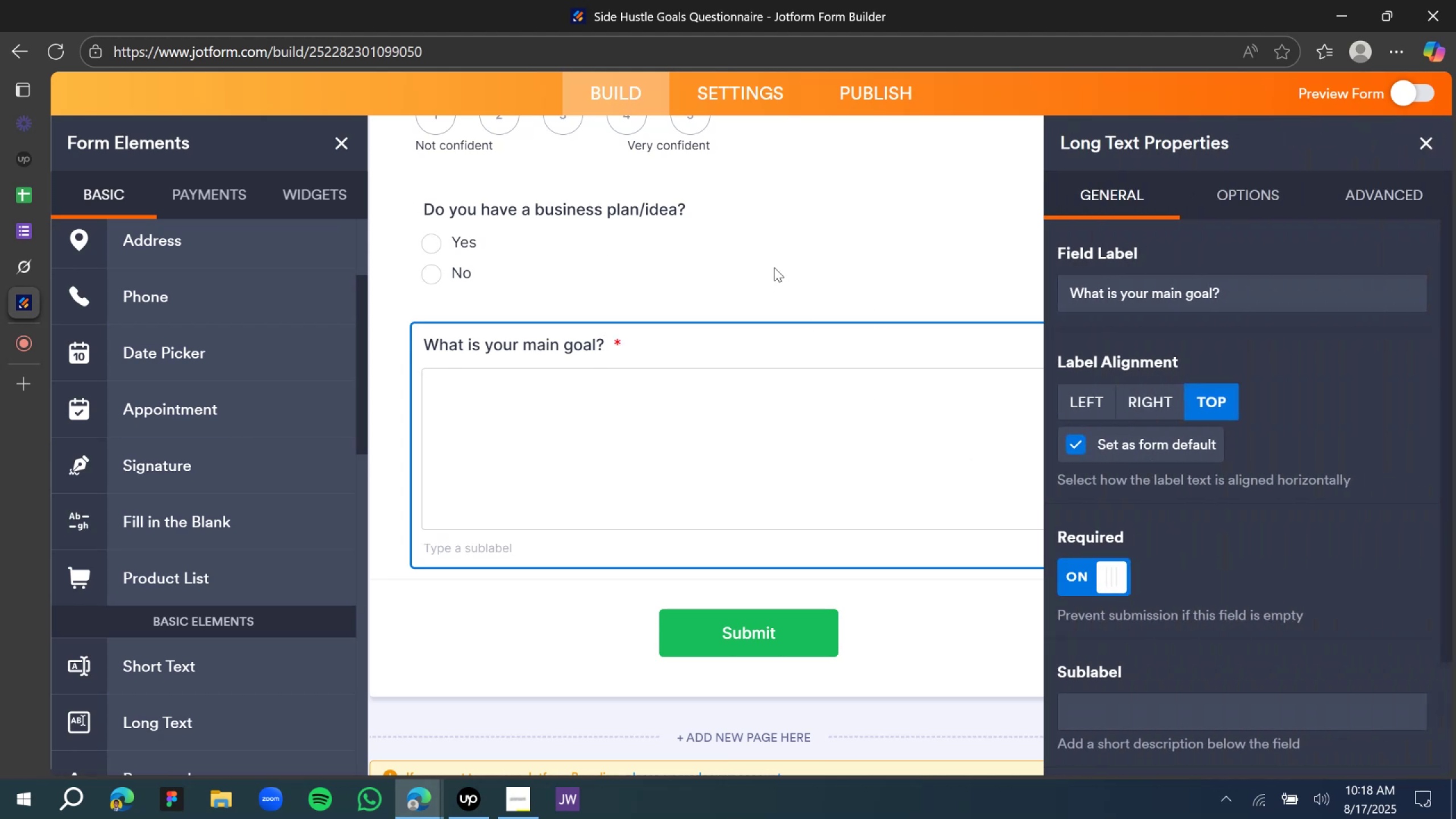 
left_click([768, 261])
 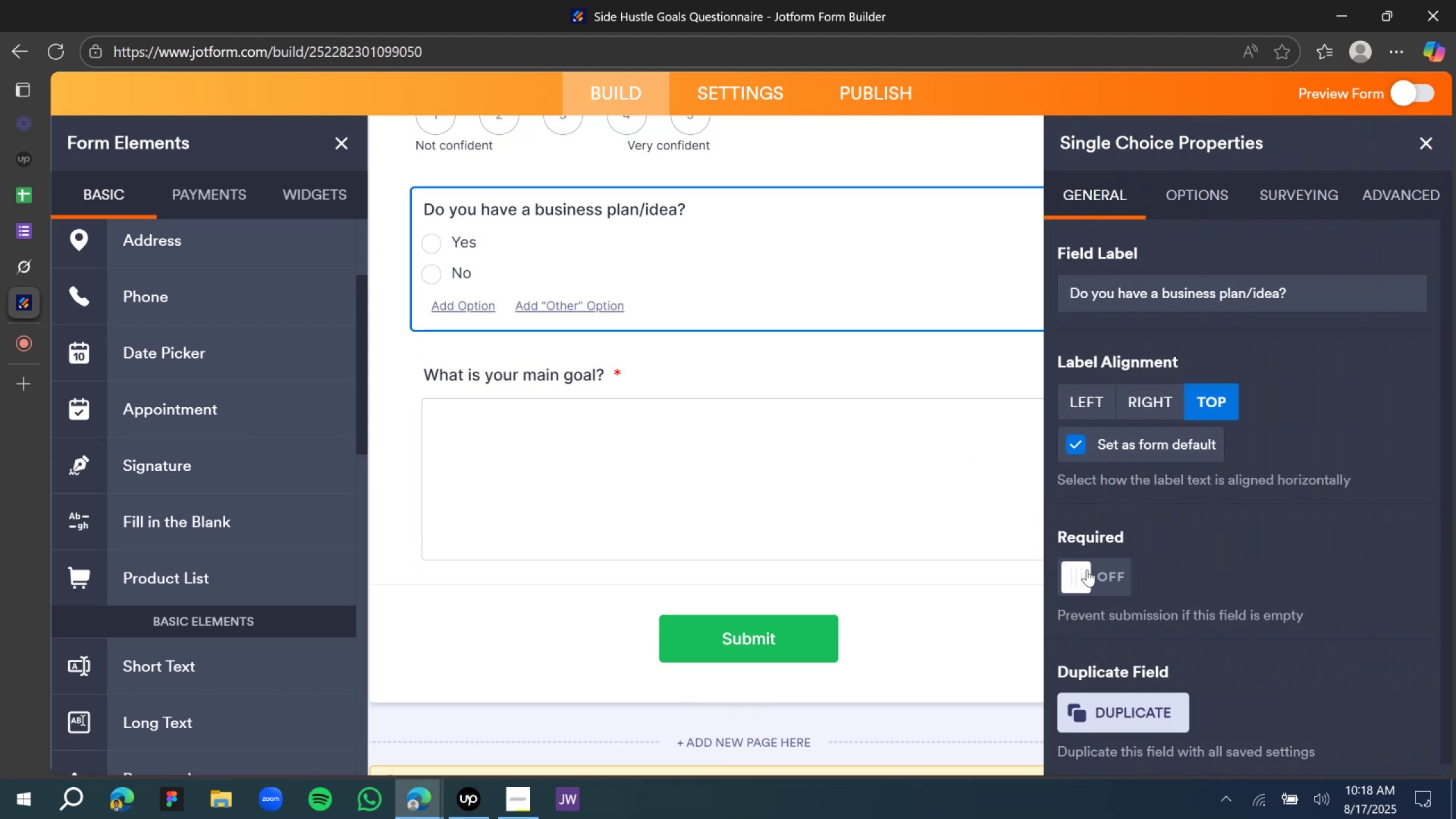 
left_click([1093, 581])
 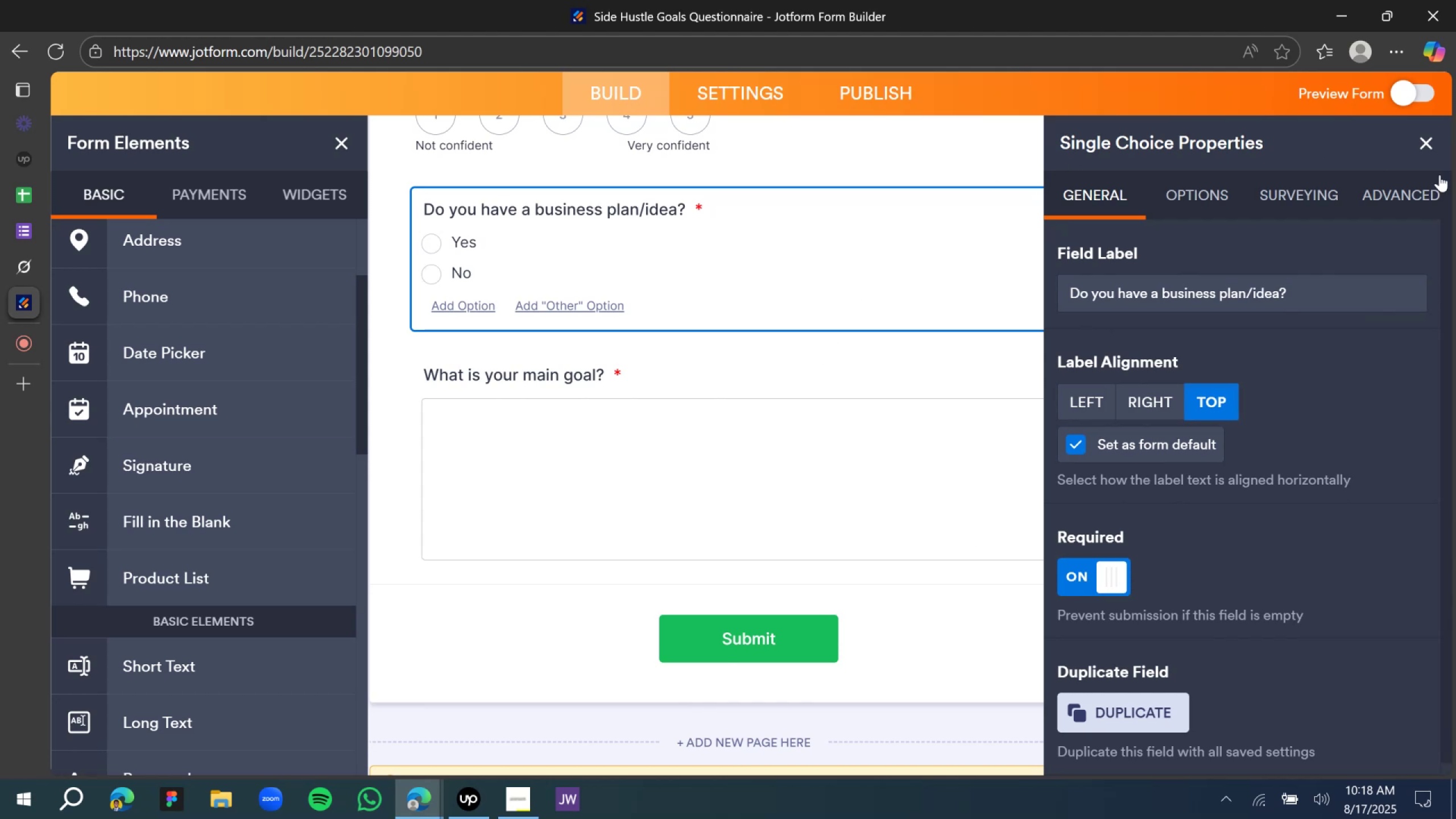 
left_click([1429, 150])
 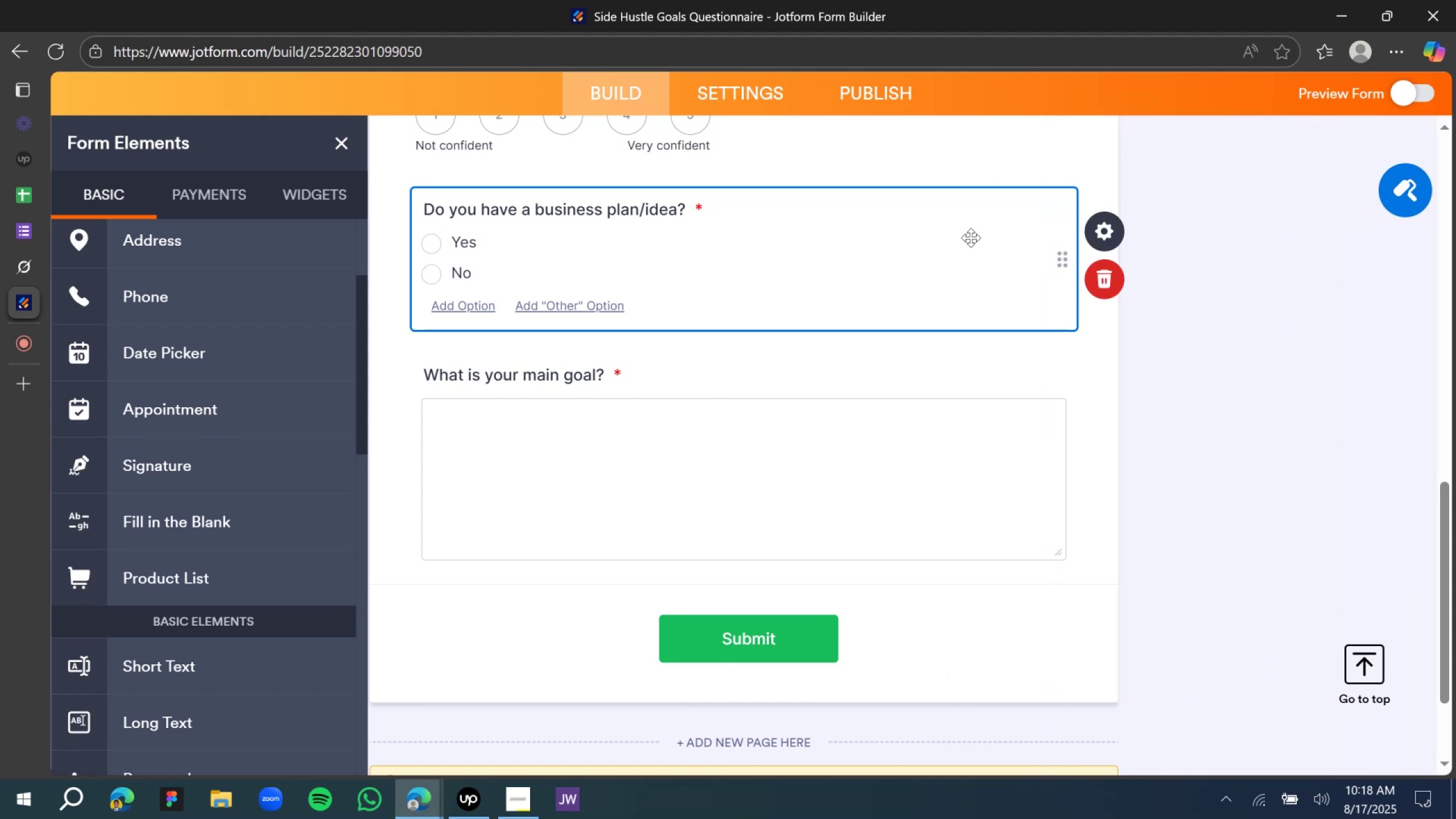 
scroll: coordinate [964, 240], scroll_direction: up, amount: 2.0
 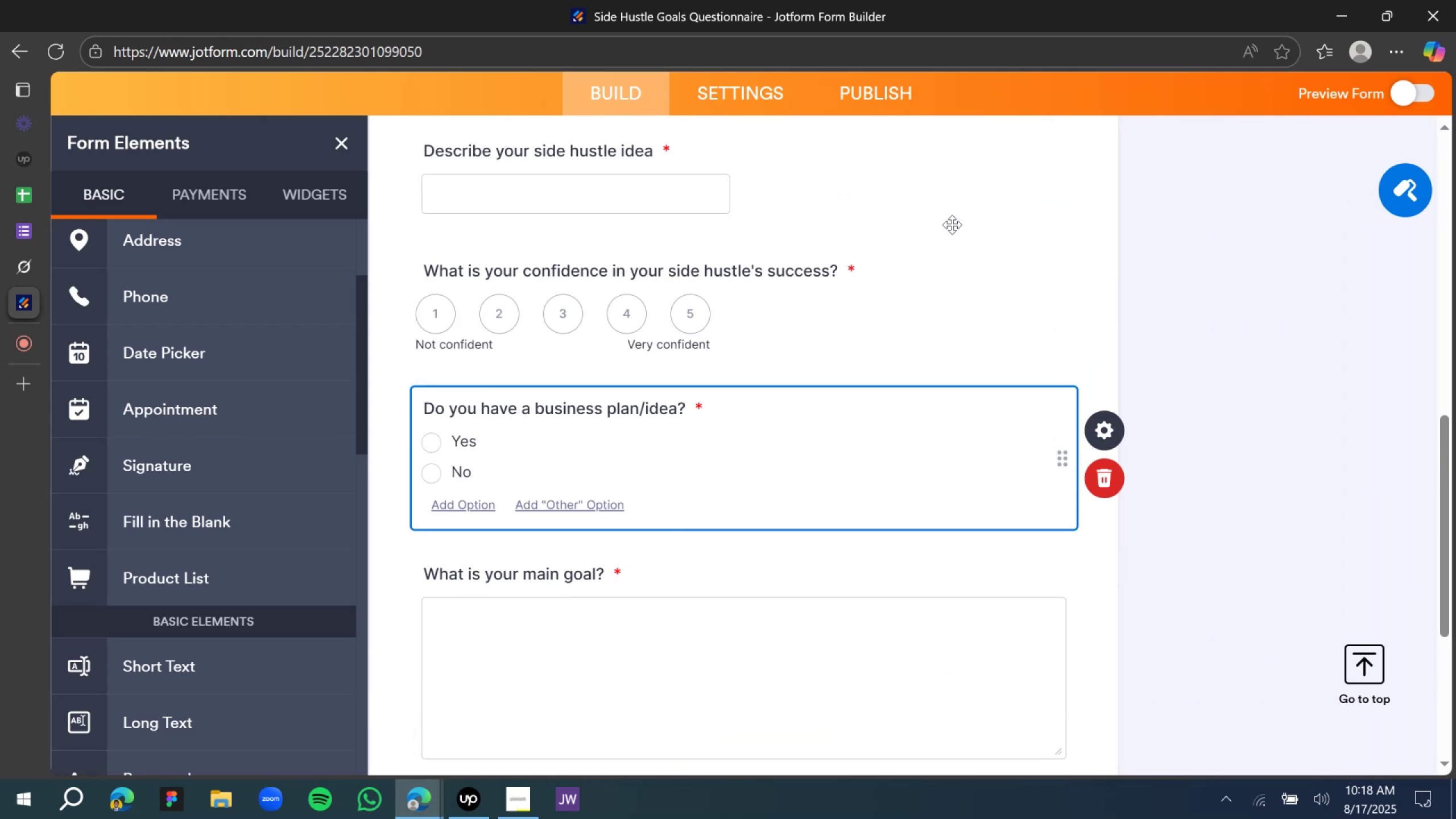 
wait(5.72)
 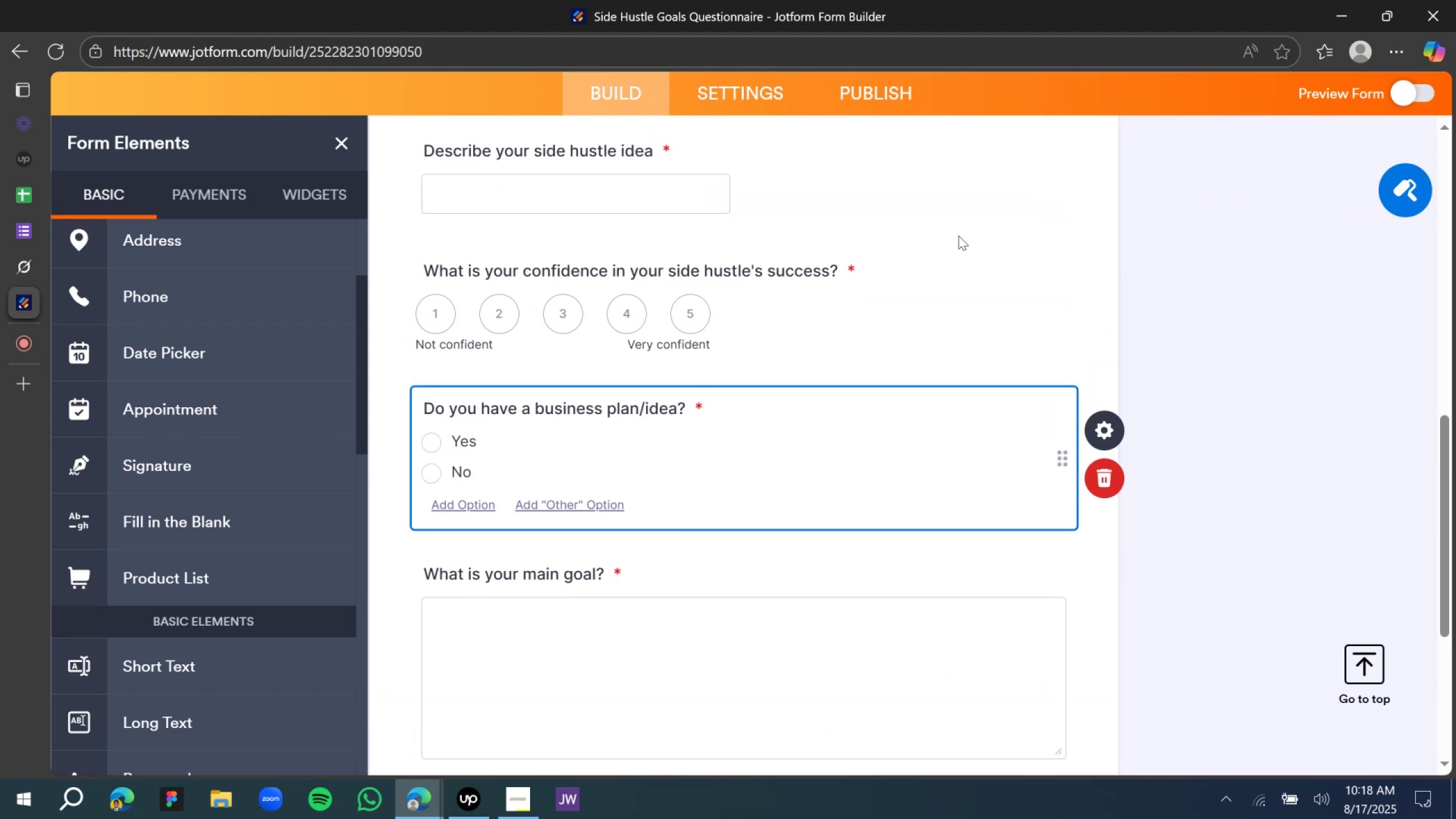 
scroll: coordinate [792, 255], scroll_direction: down, amount: 4.0
 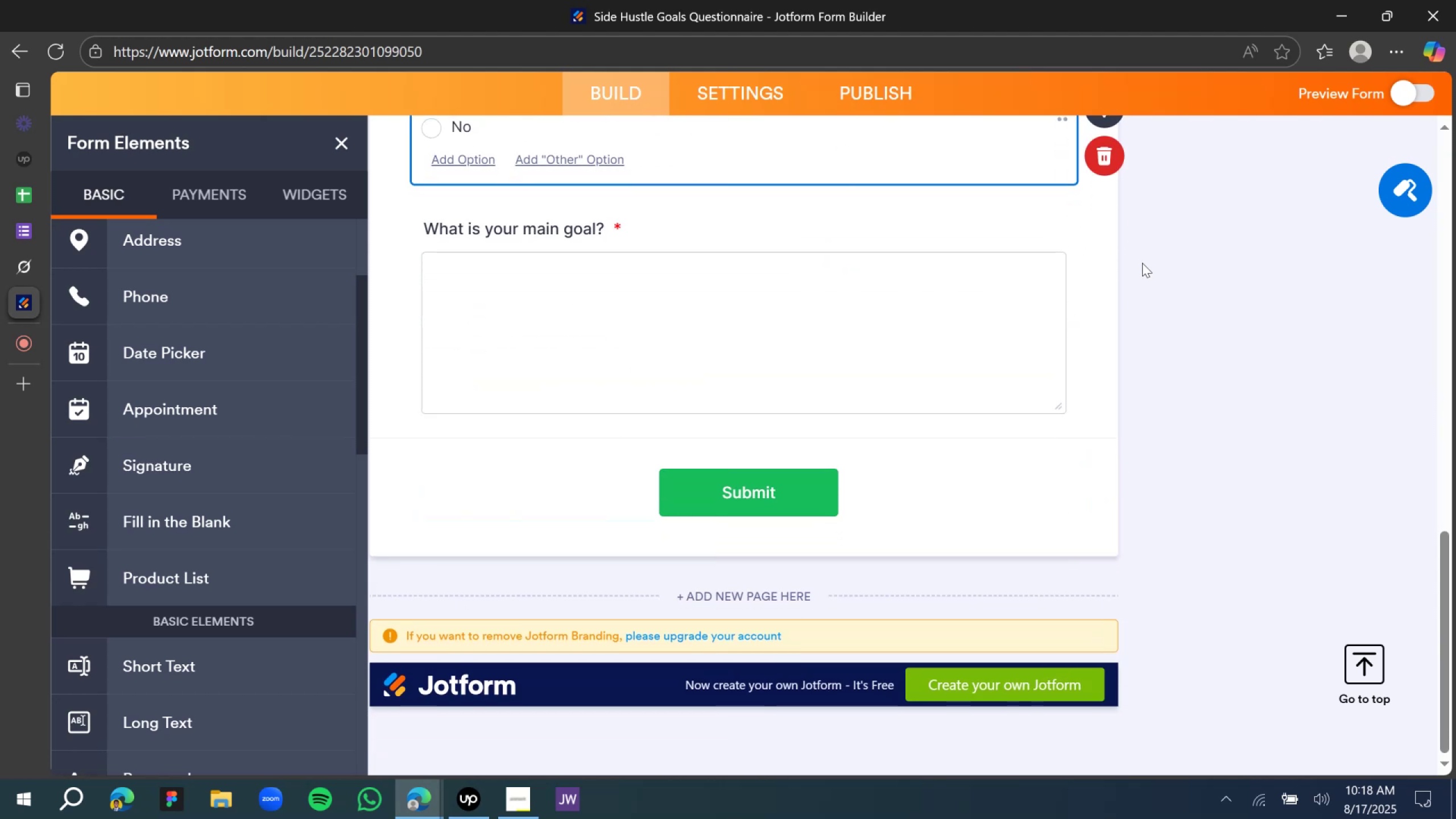 
left_click([1168, 275])
 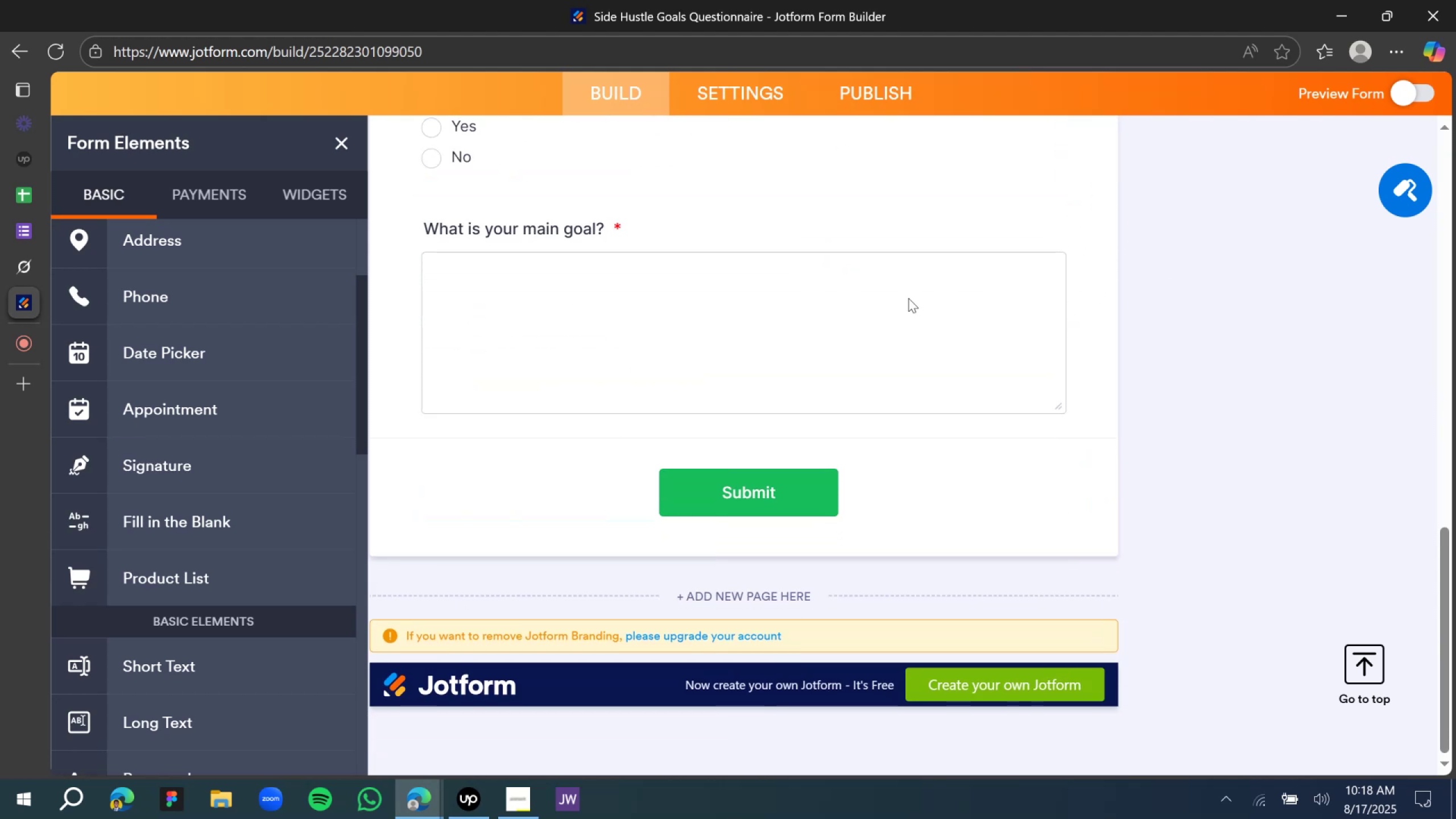 
wait(11.65)
 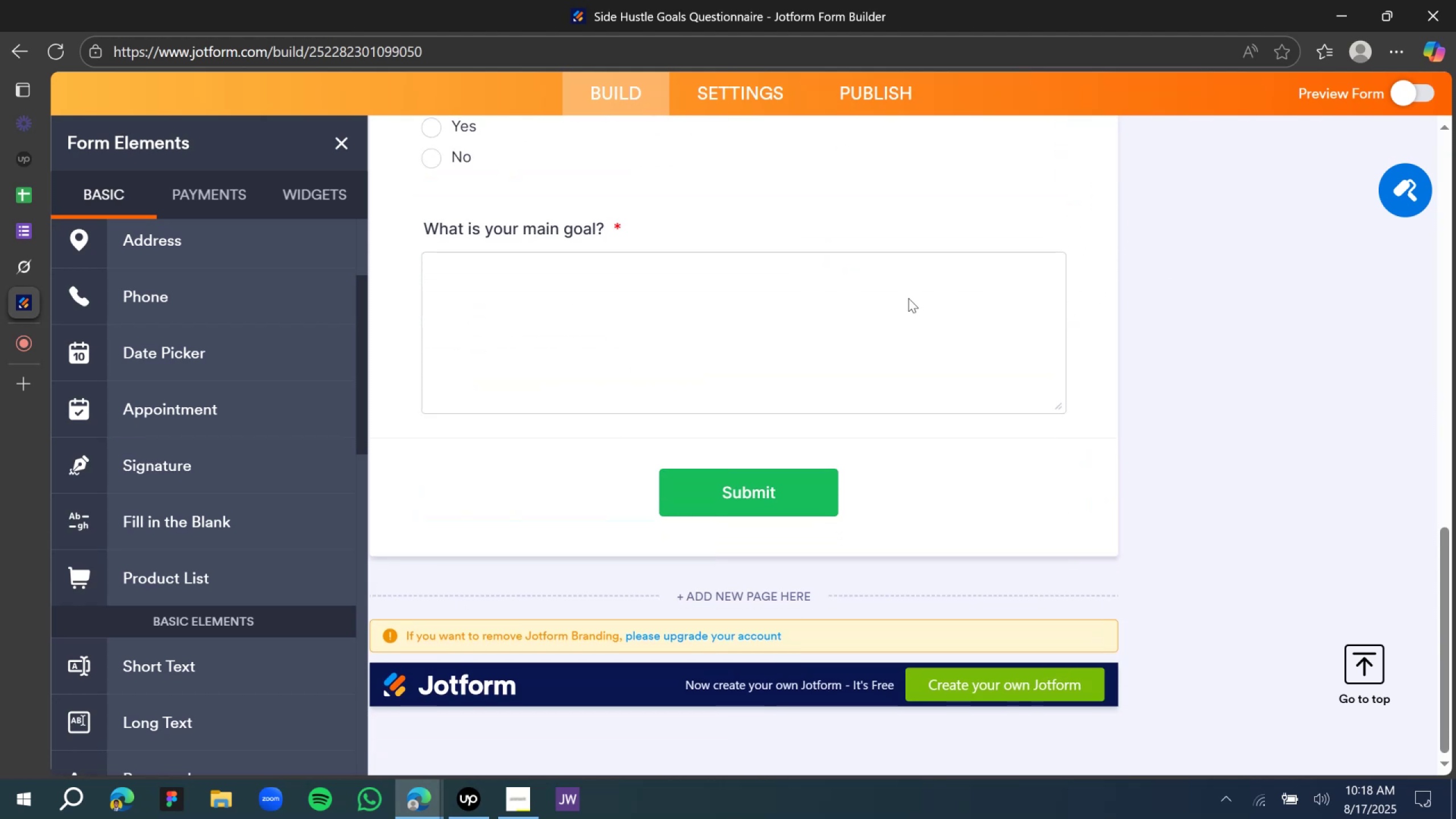 
left_click([1173, 320])
 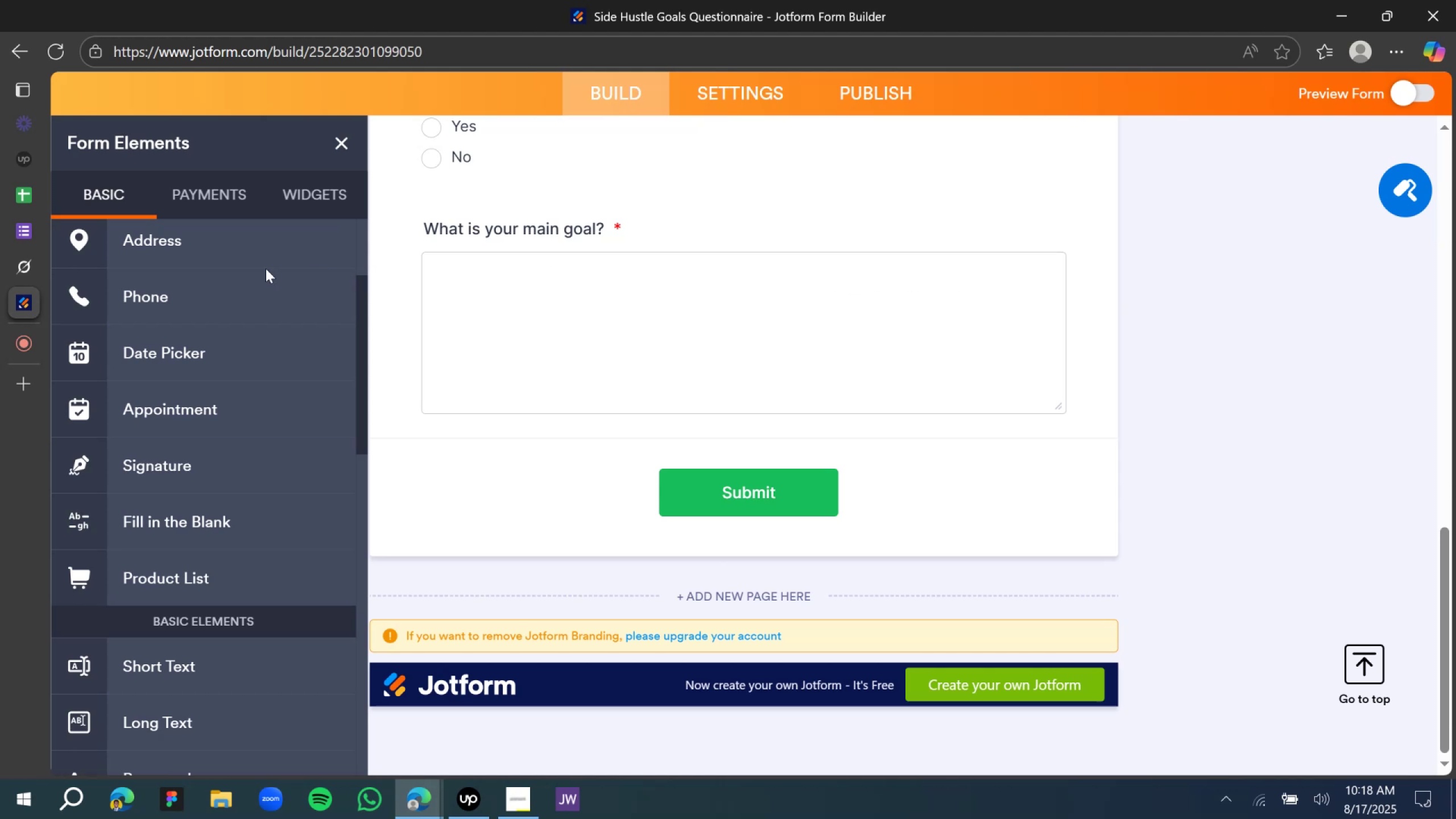 
mouse_move([59, 263])
 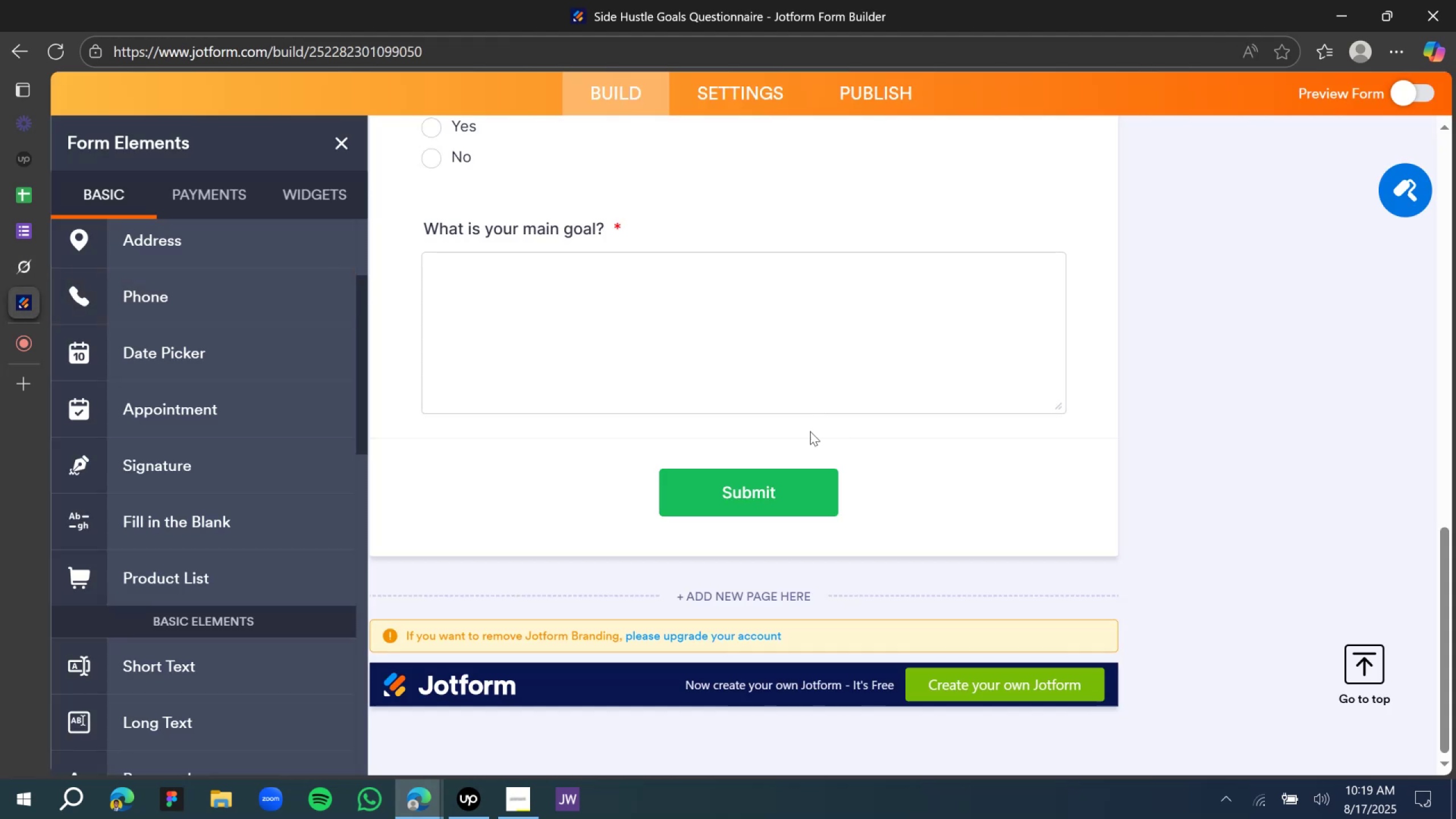 
wait(11.8)
 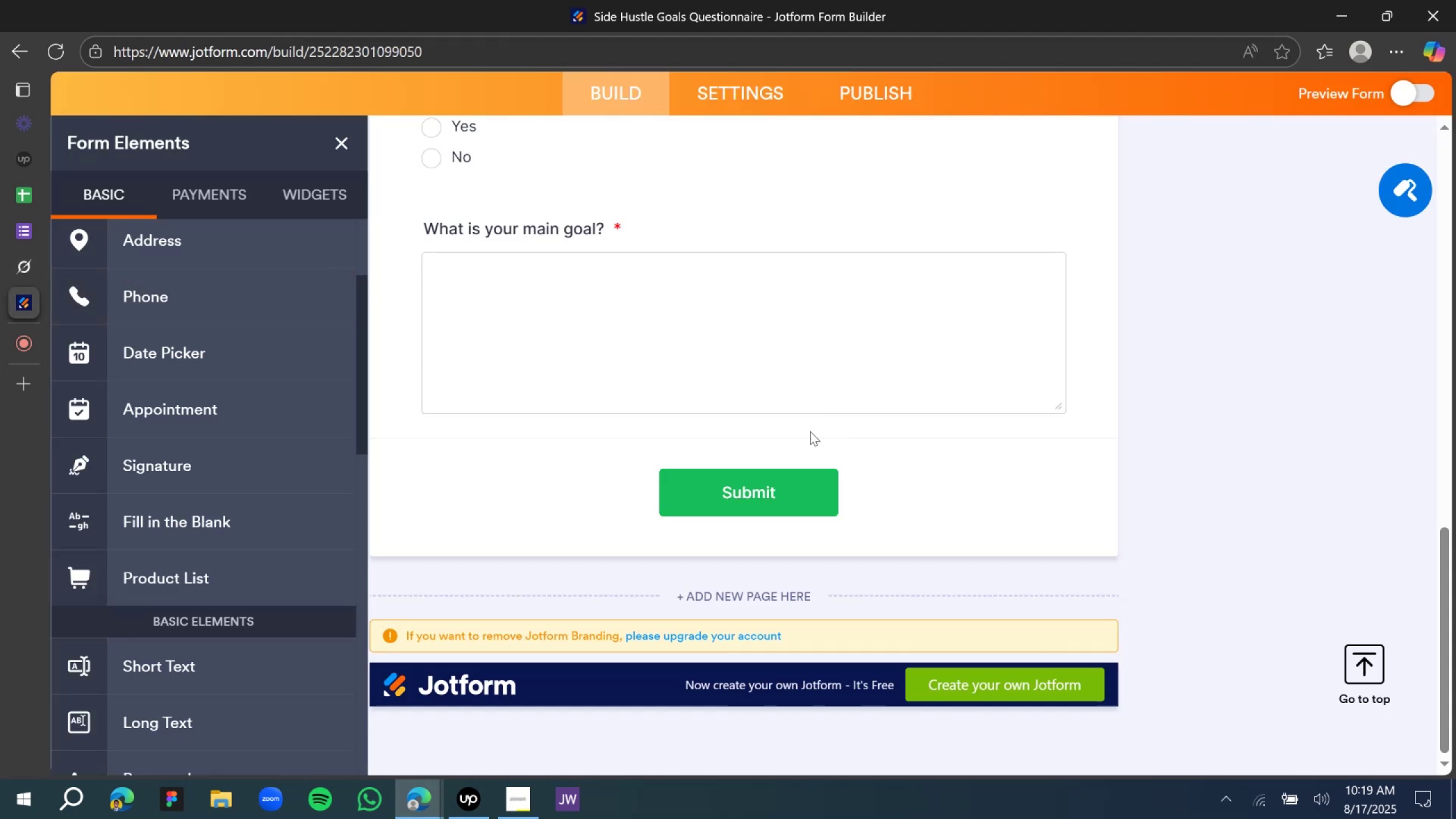 
scroll: coordinate [168, 437], scroll_direction: up, amount: 4.0
 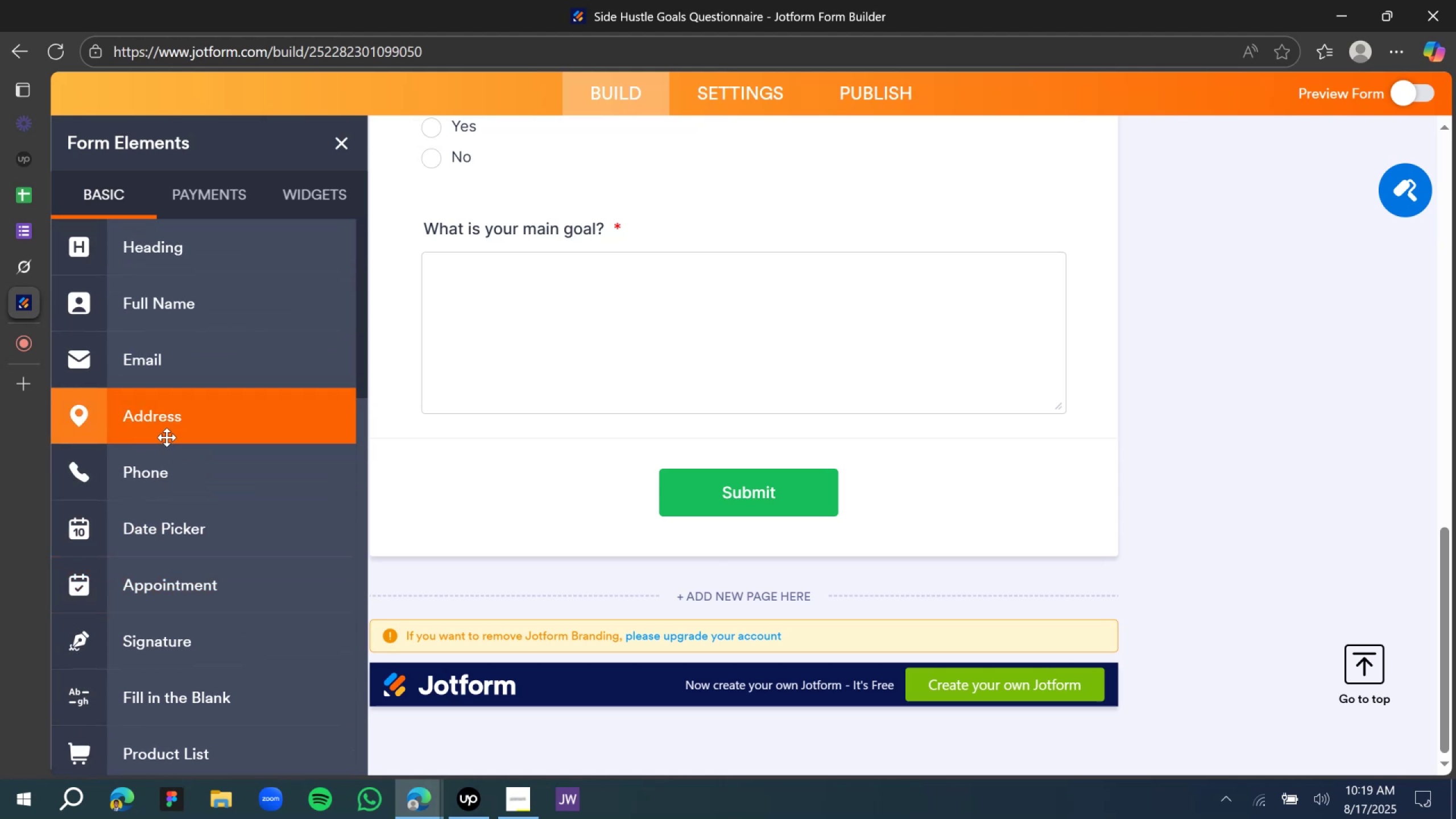 
scroll: coordinate [160, 444], scroll_direction: down, amount: 5.0
 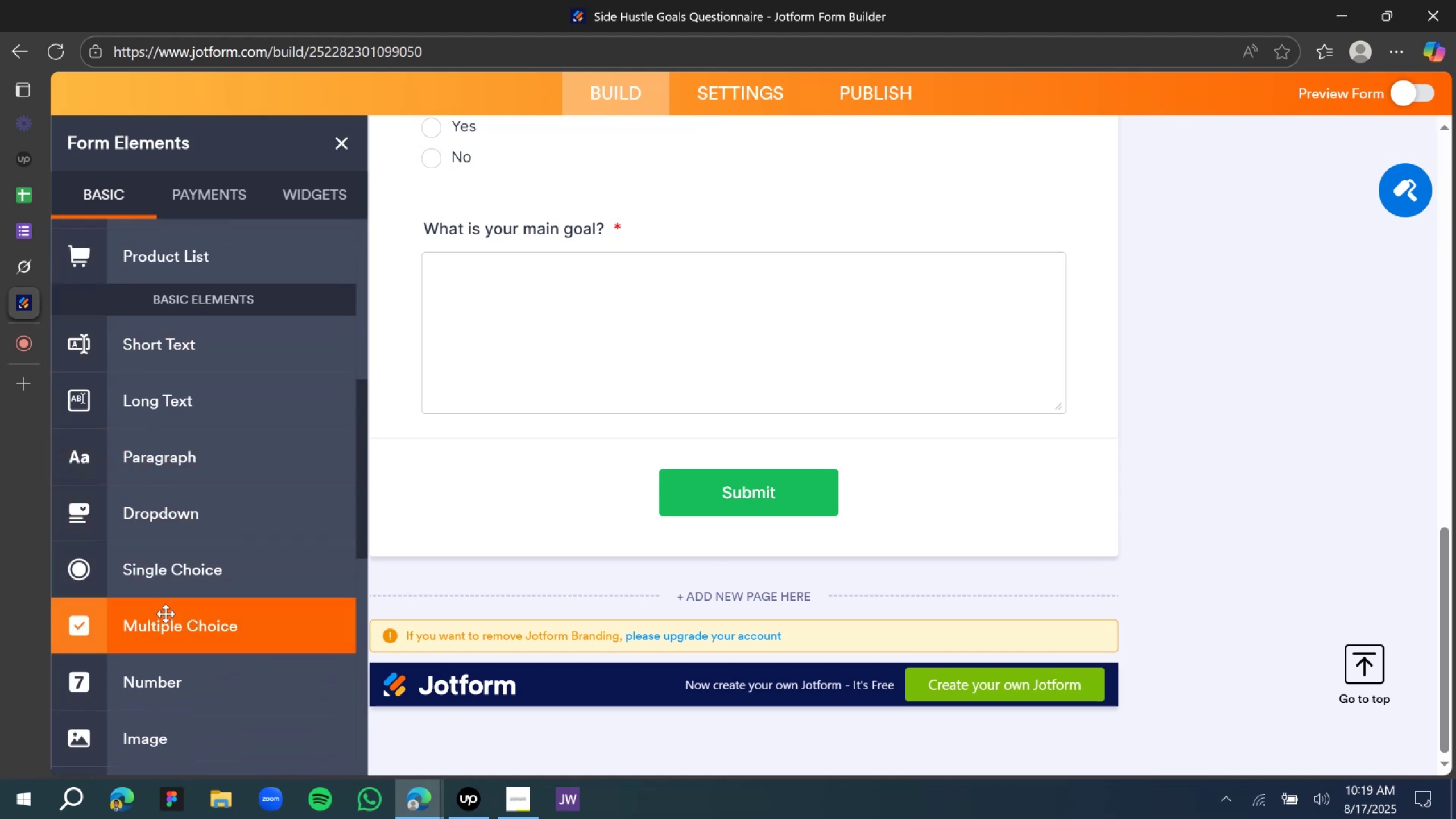 
left_click_drag(start_coordinate=[164, 584], to_coordinate=[721, 200])
 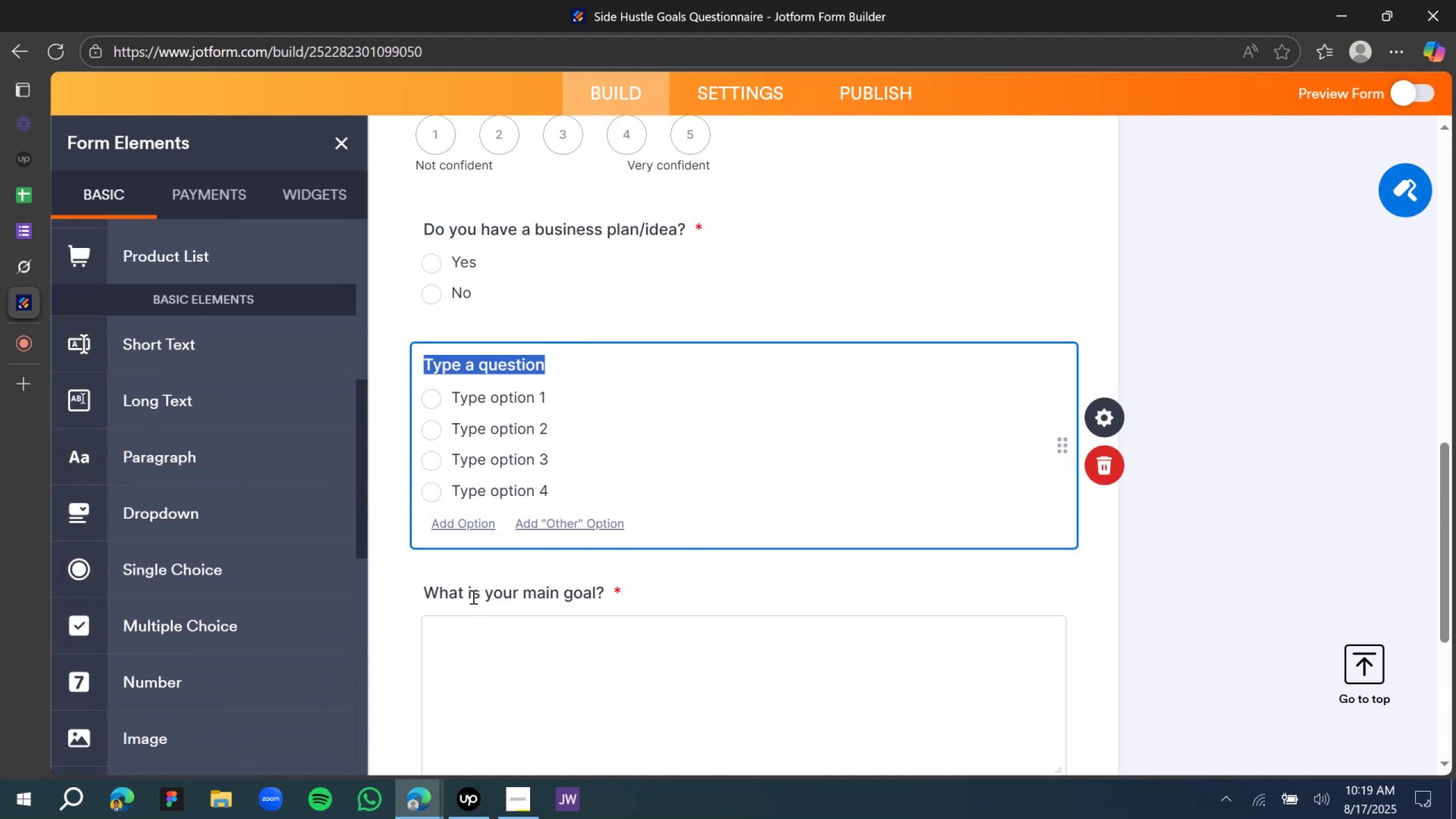 
double_click([472, 594])
 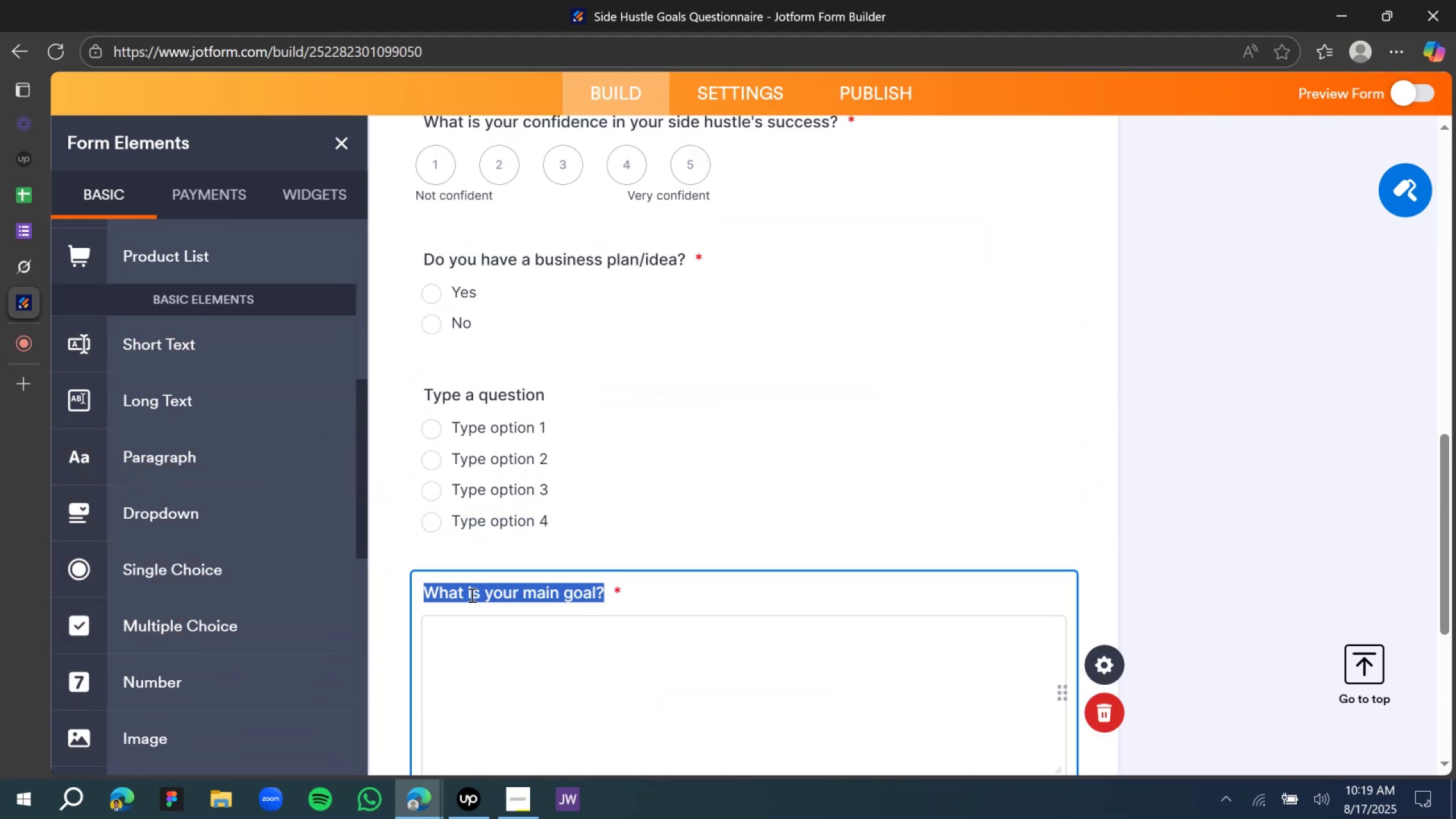 
triple_click([471, 595])
 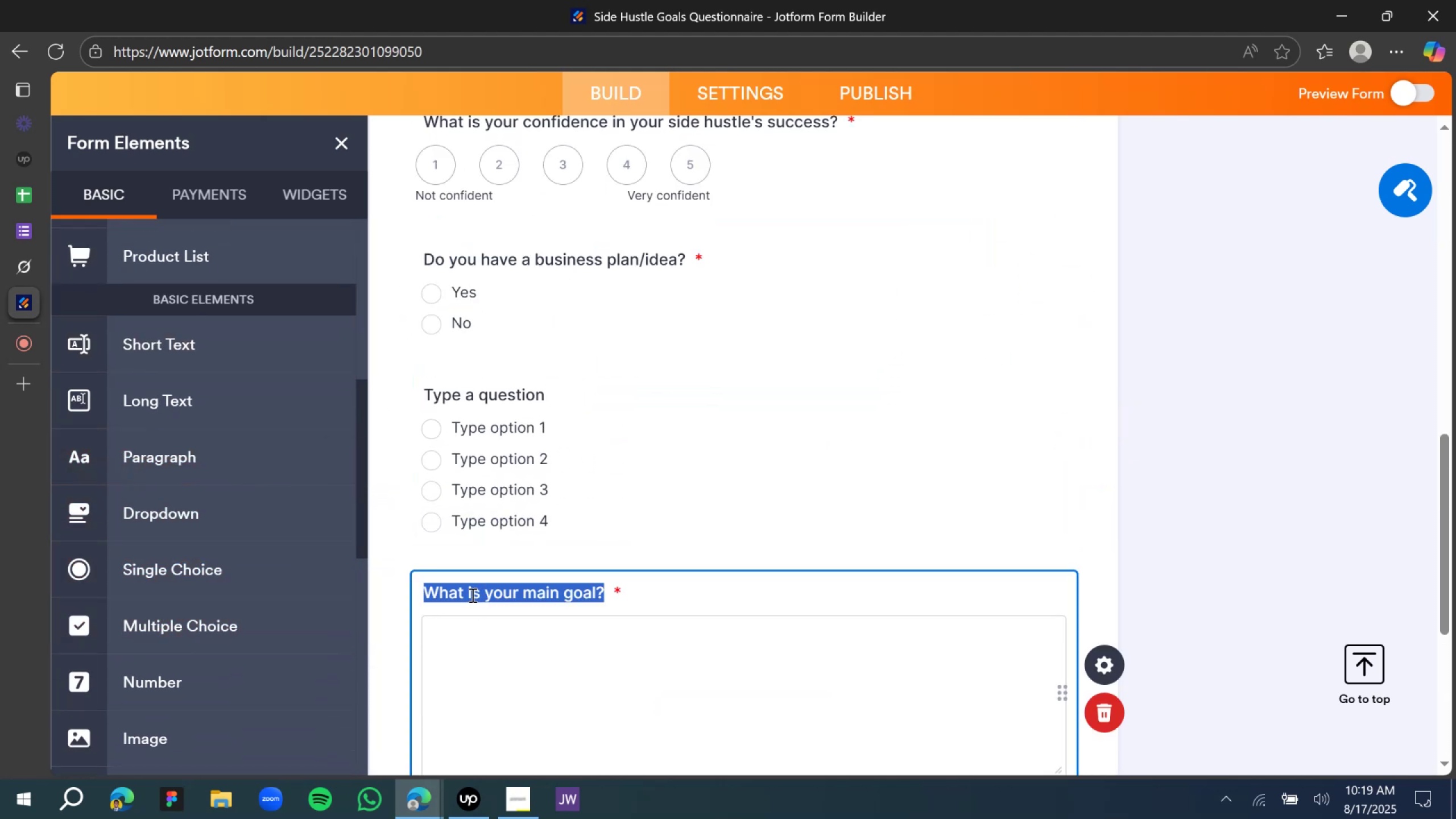 
key(Control+C)
 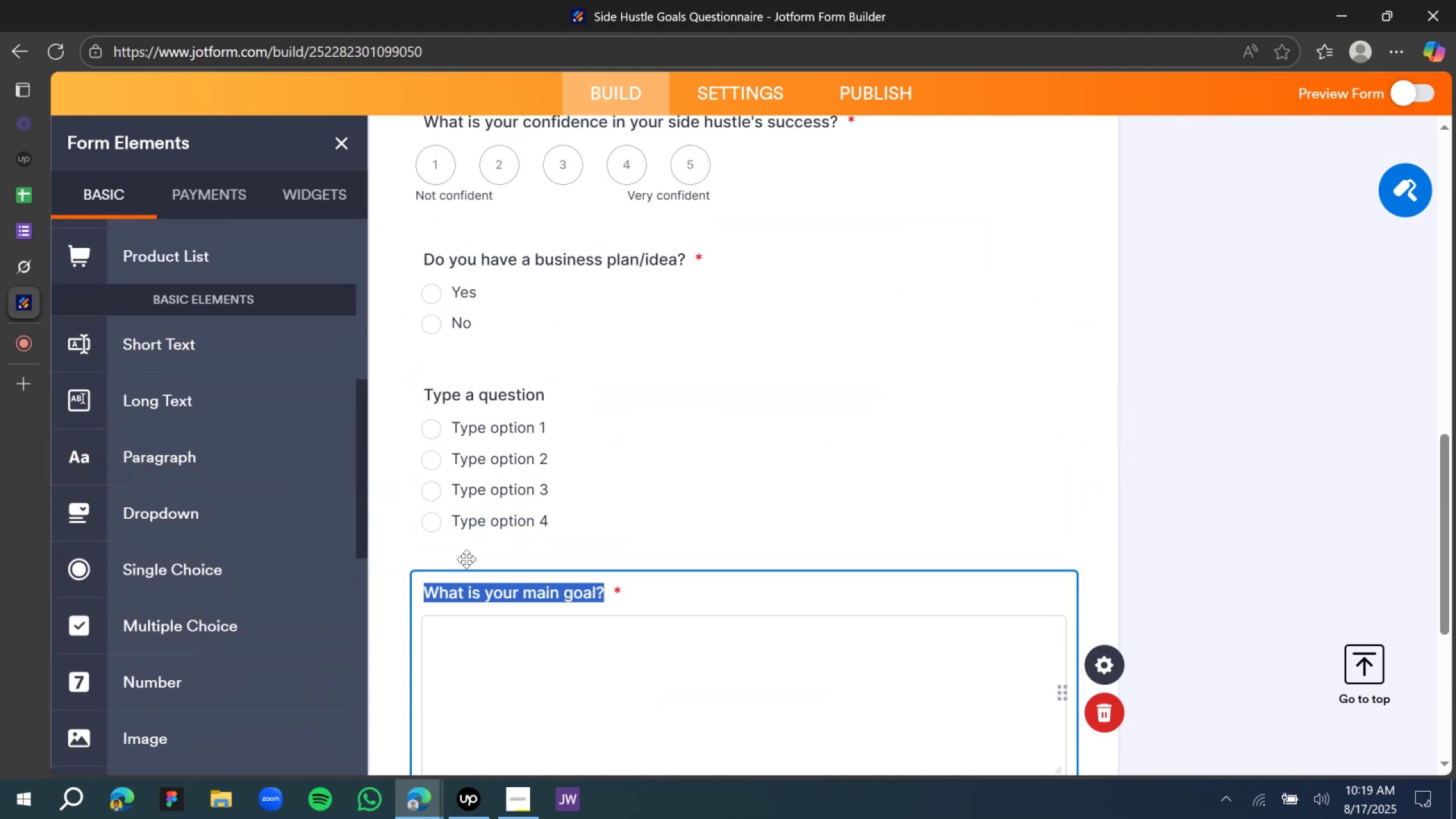 
key(Control+C)
 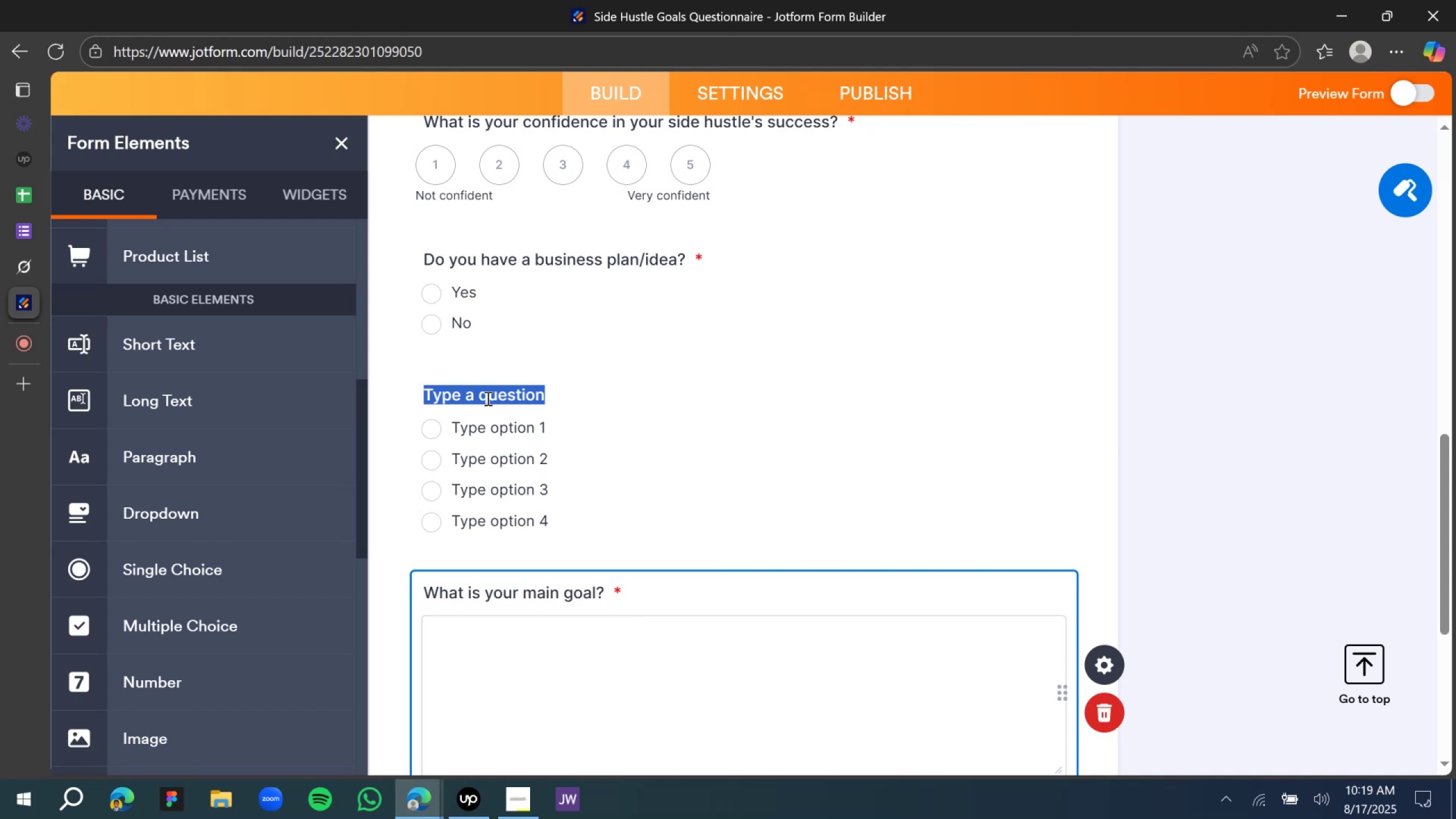 
double_click([485, 396])
 